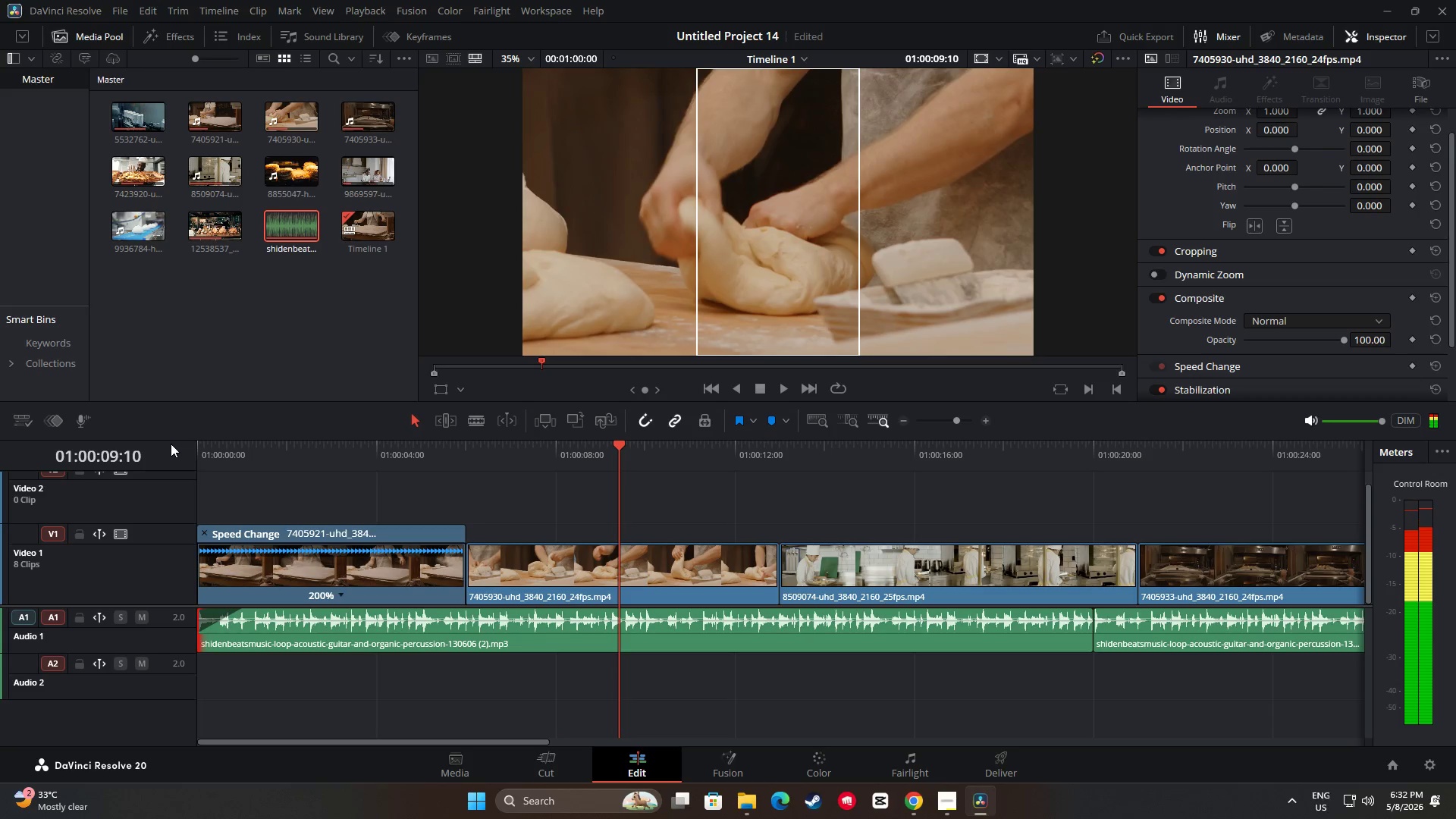 
key(Space)
 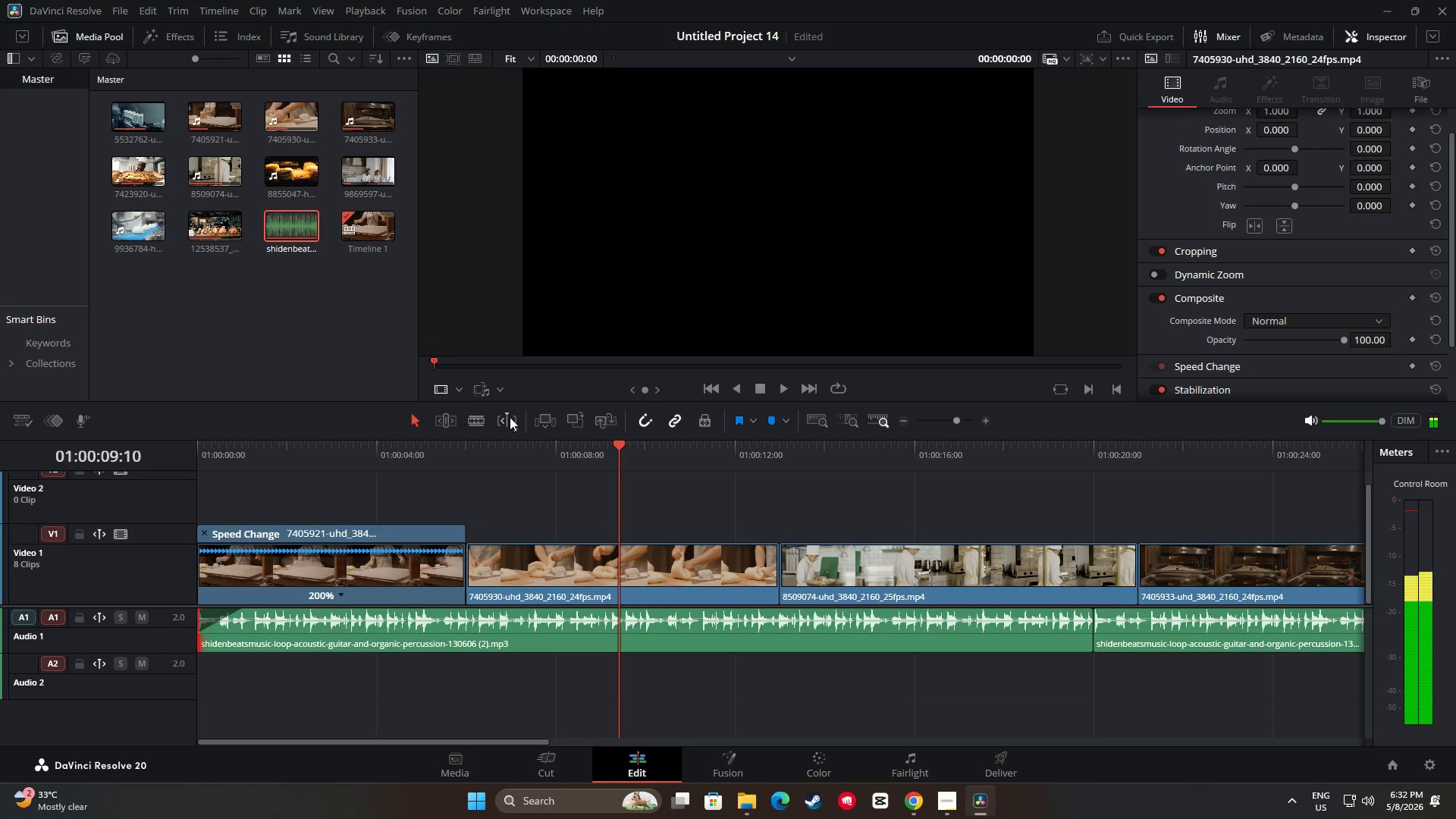 
key(Space)
 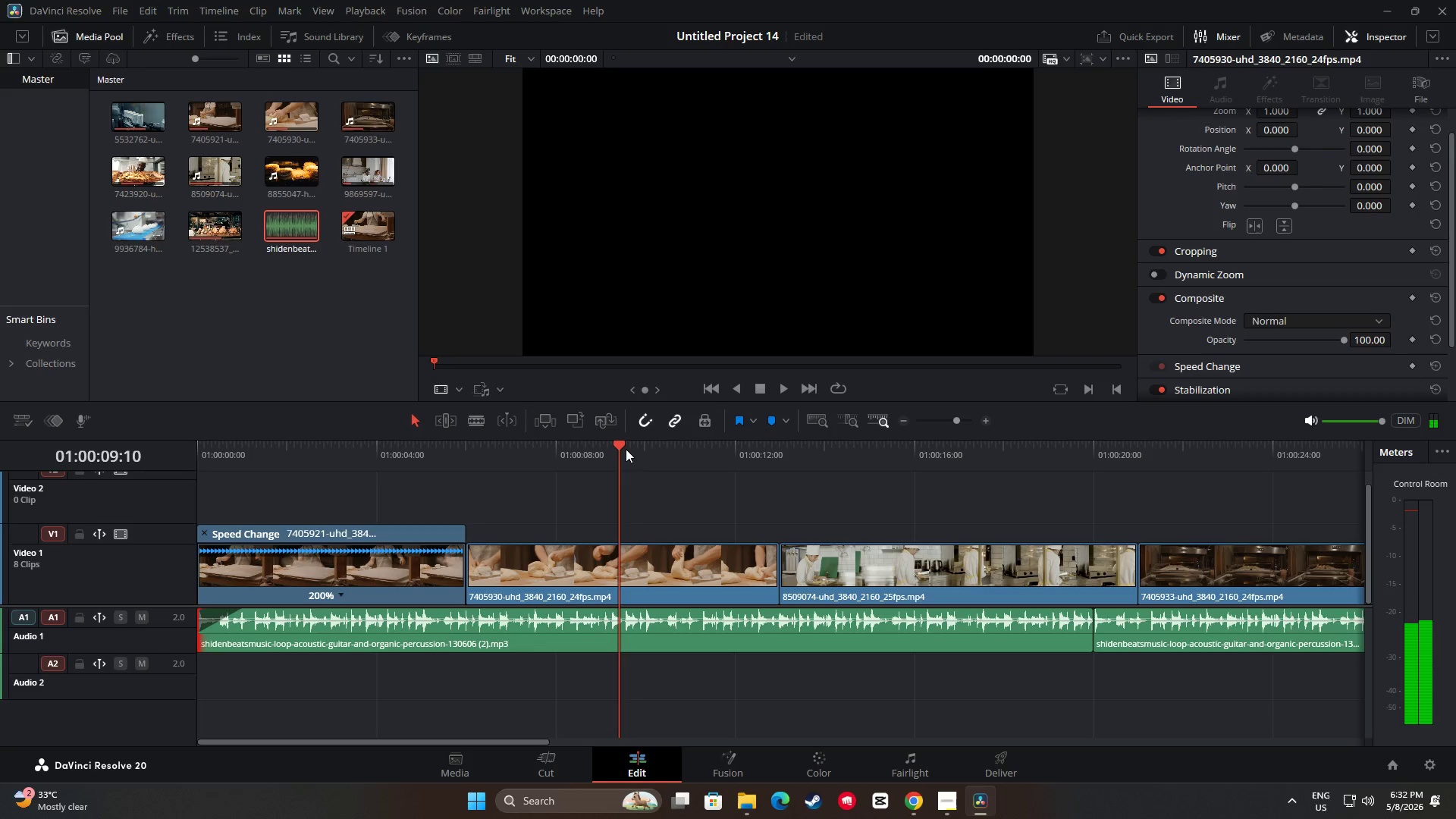 
left_click_drag(start_coordinate=[623, 450], to_coordinate=[417, 453])
 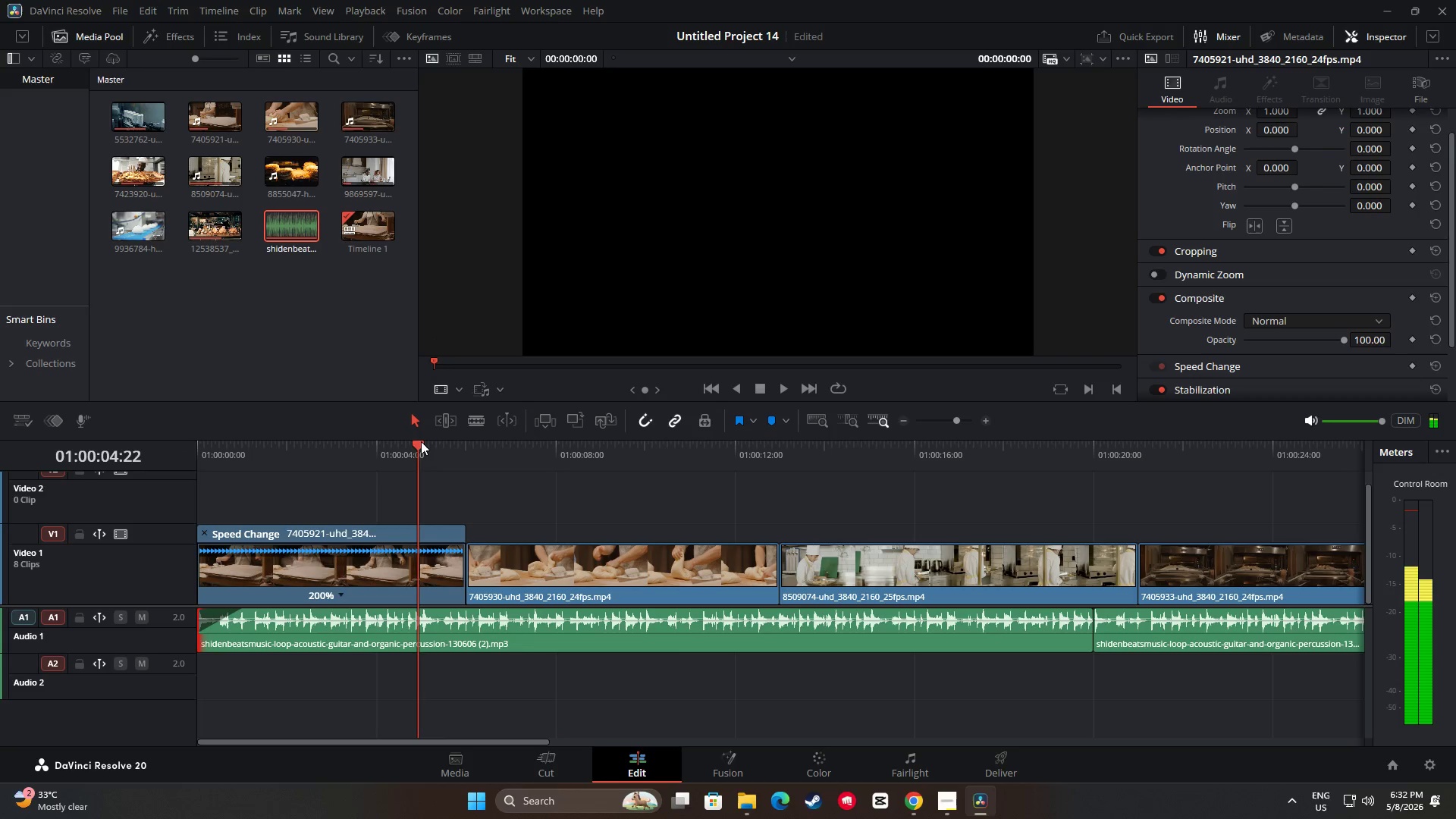 
key(Space)
 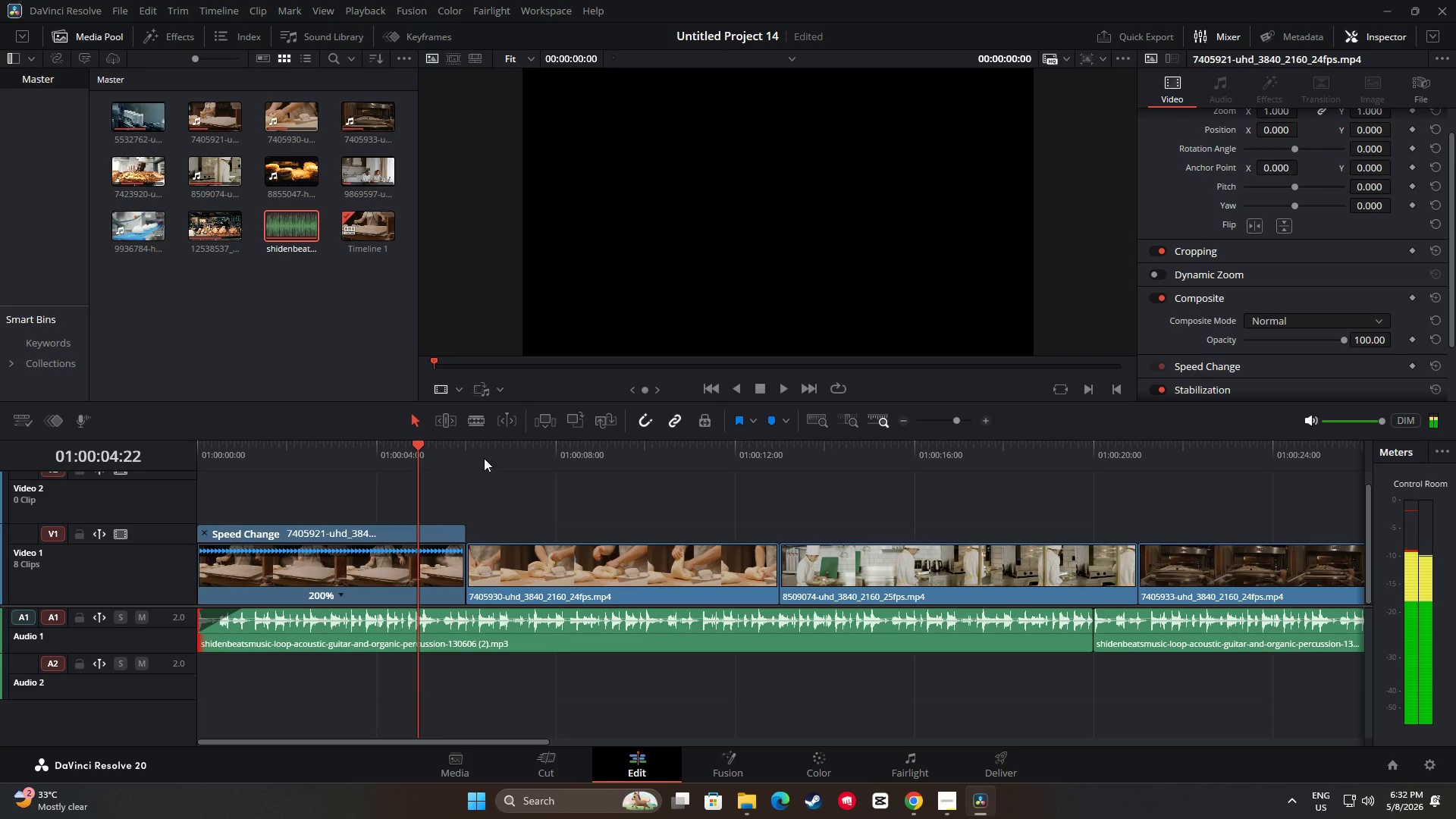 
key(Space)
 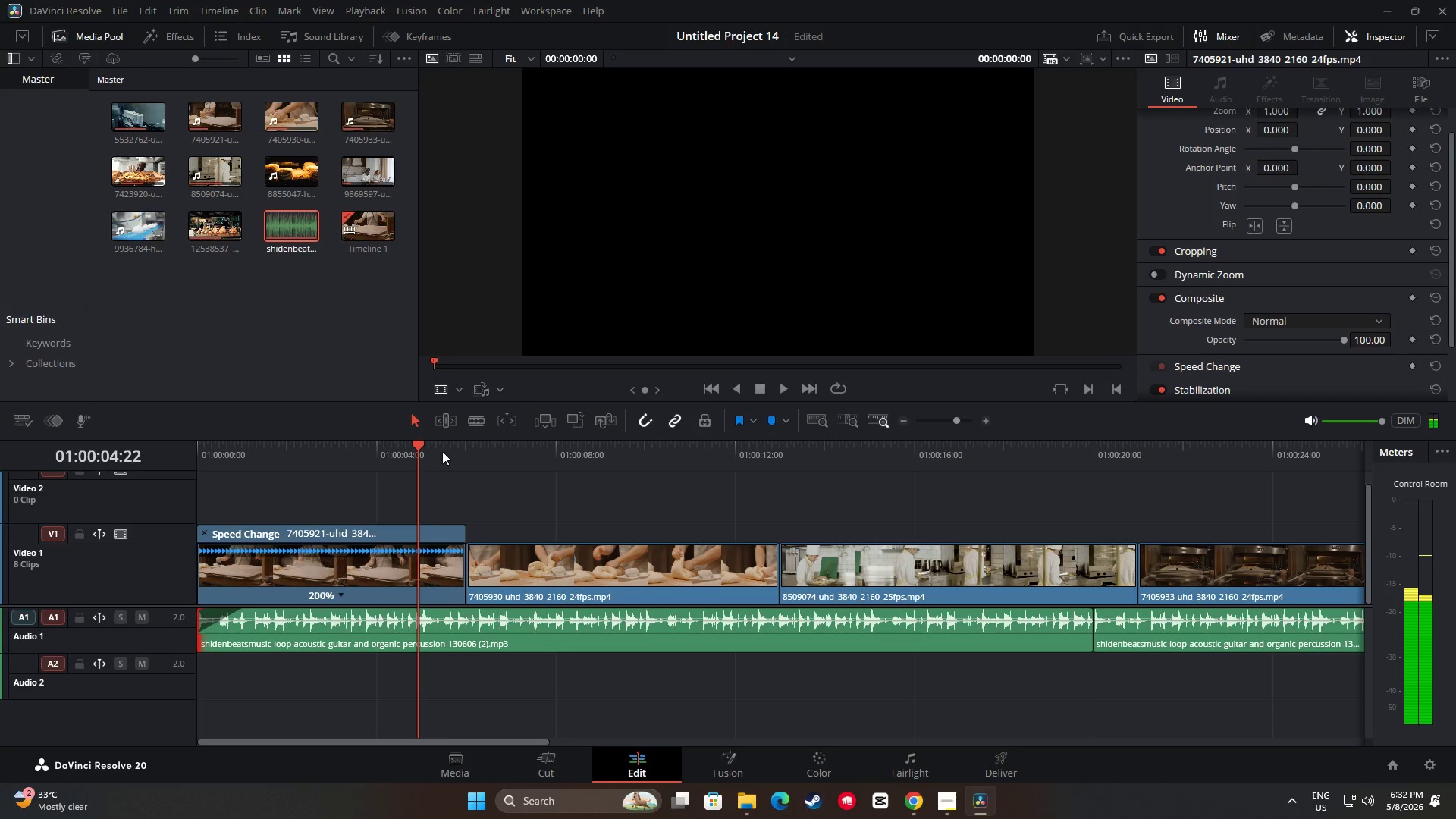 
left_click_drag(start_coordinate=[419, 443], to_coordinate=[214, 447])
 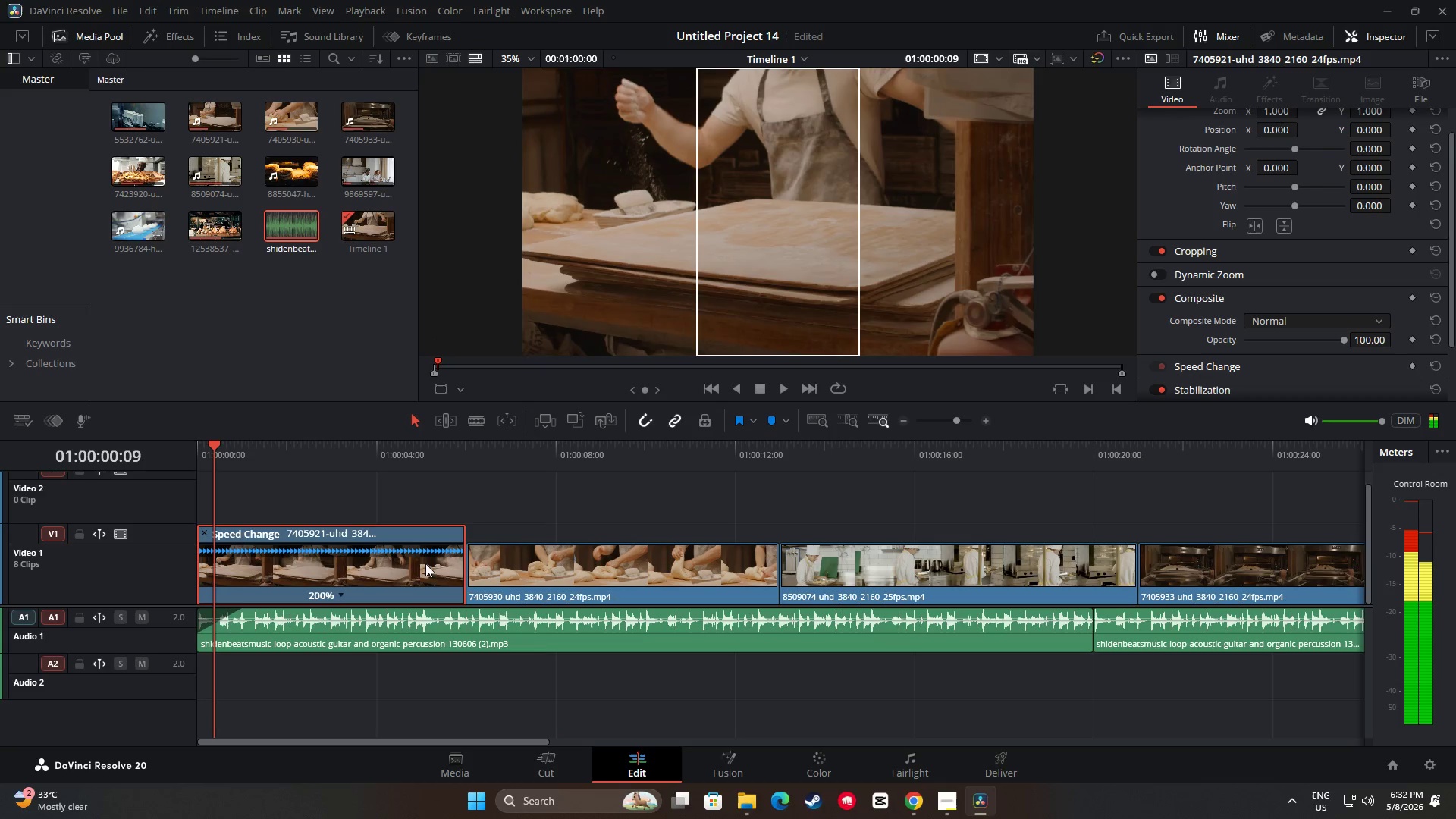 
key(Space)
 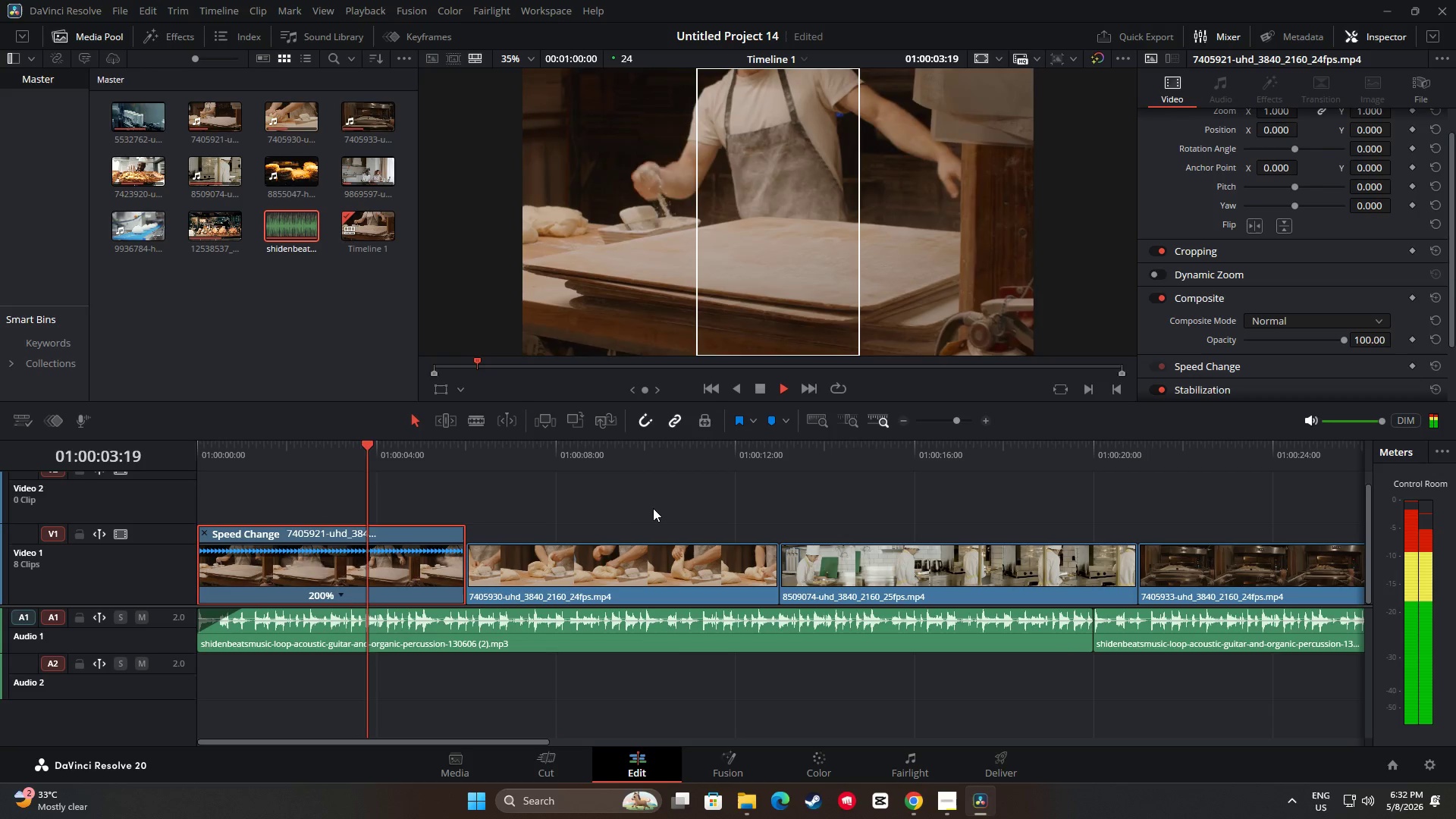 
wait(8.48)
 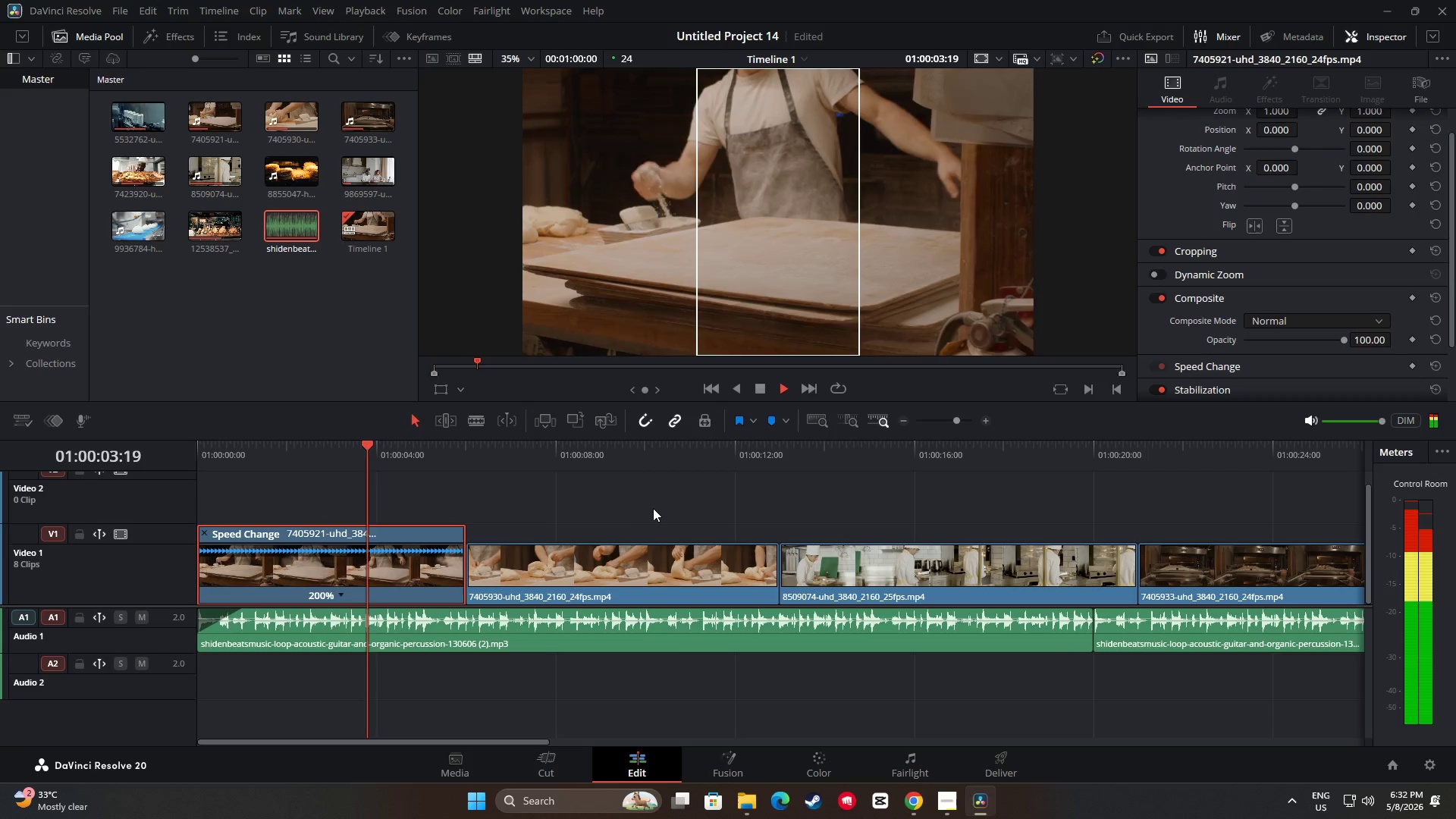 
key(Space)
 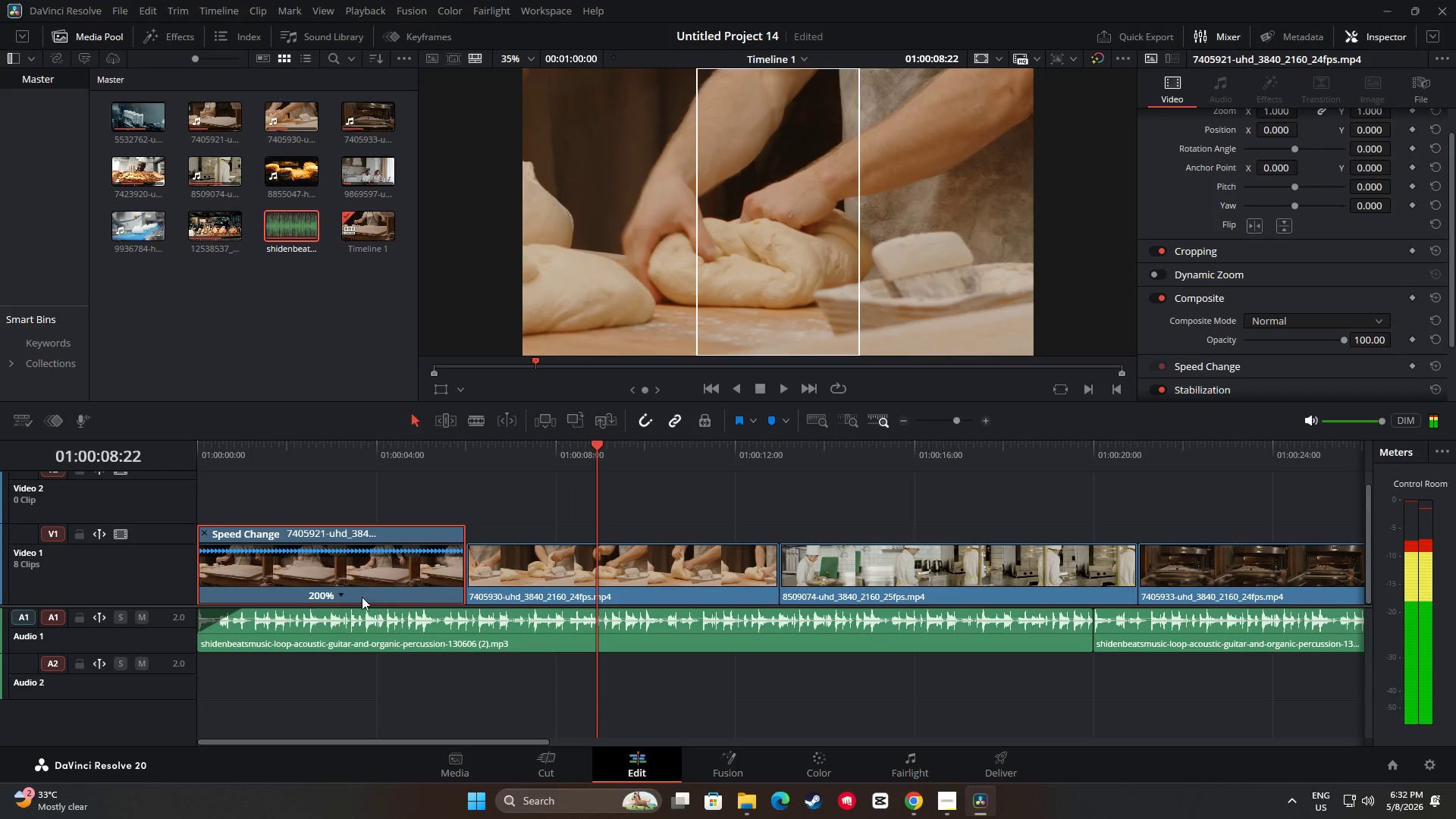 
left_click([340, 593])
 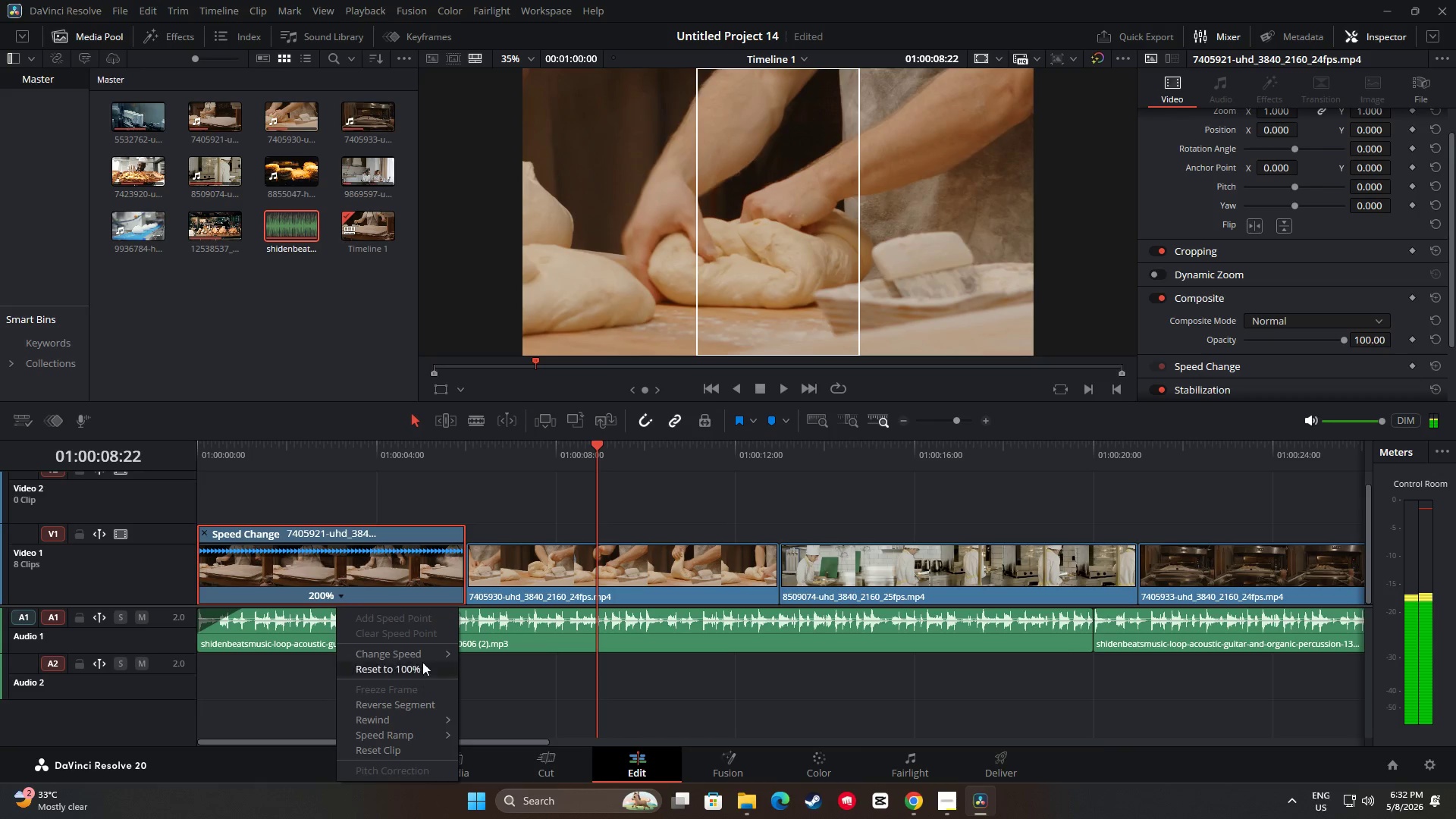 
left_click([426, 654])
 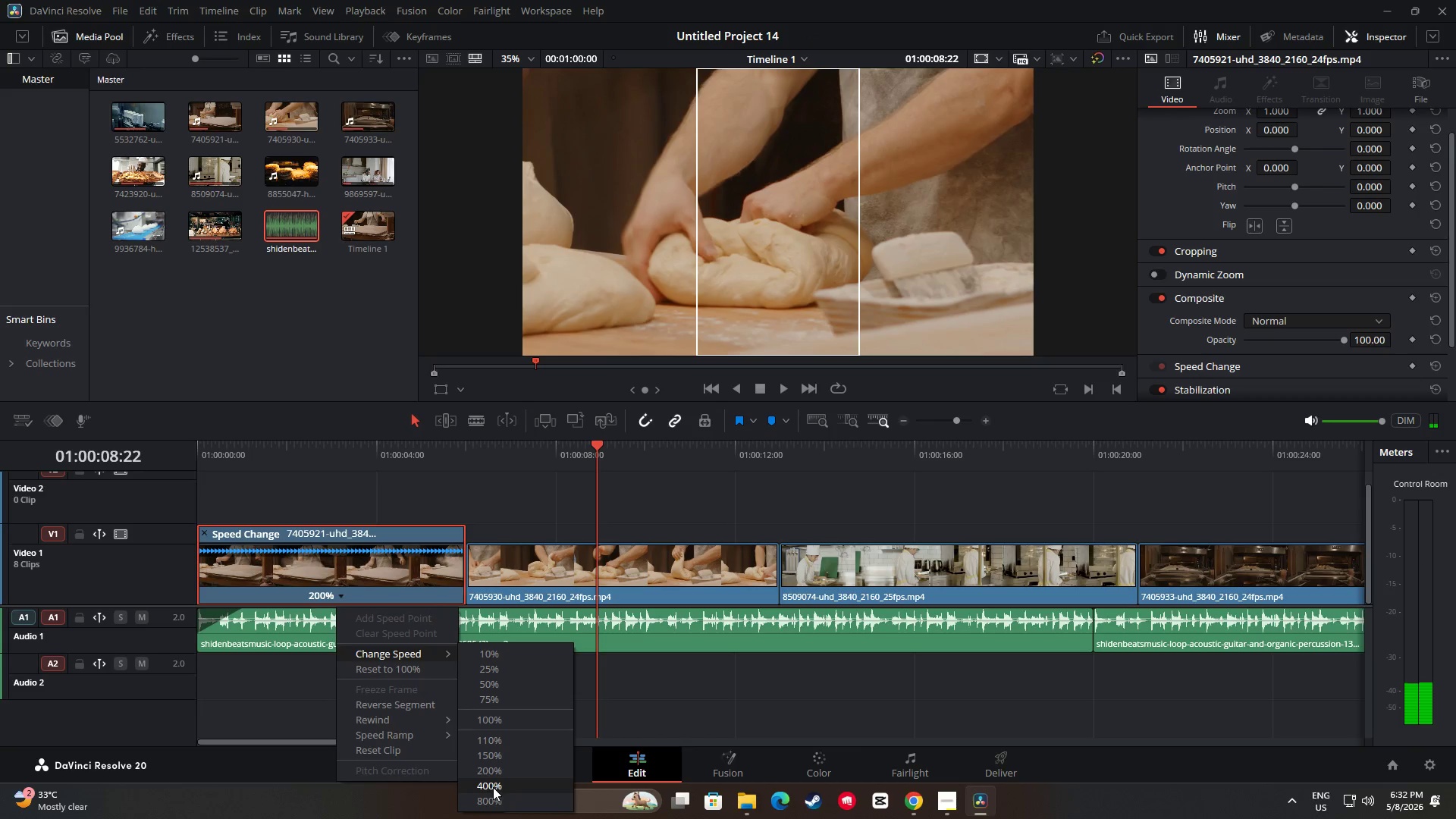 
left_click([493, 787])
 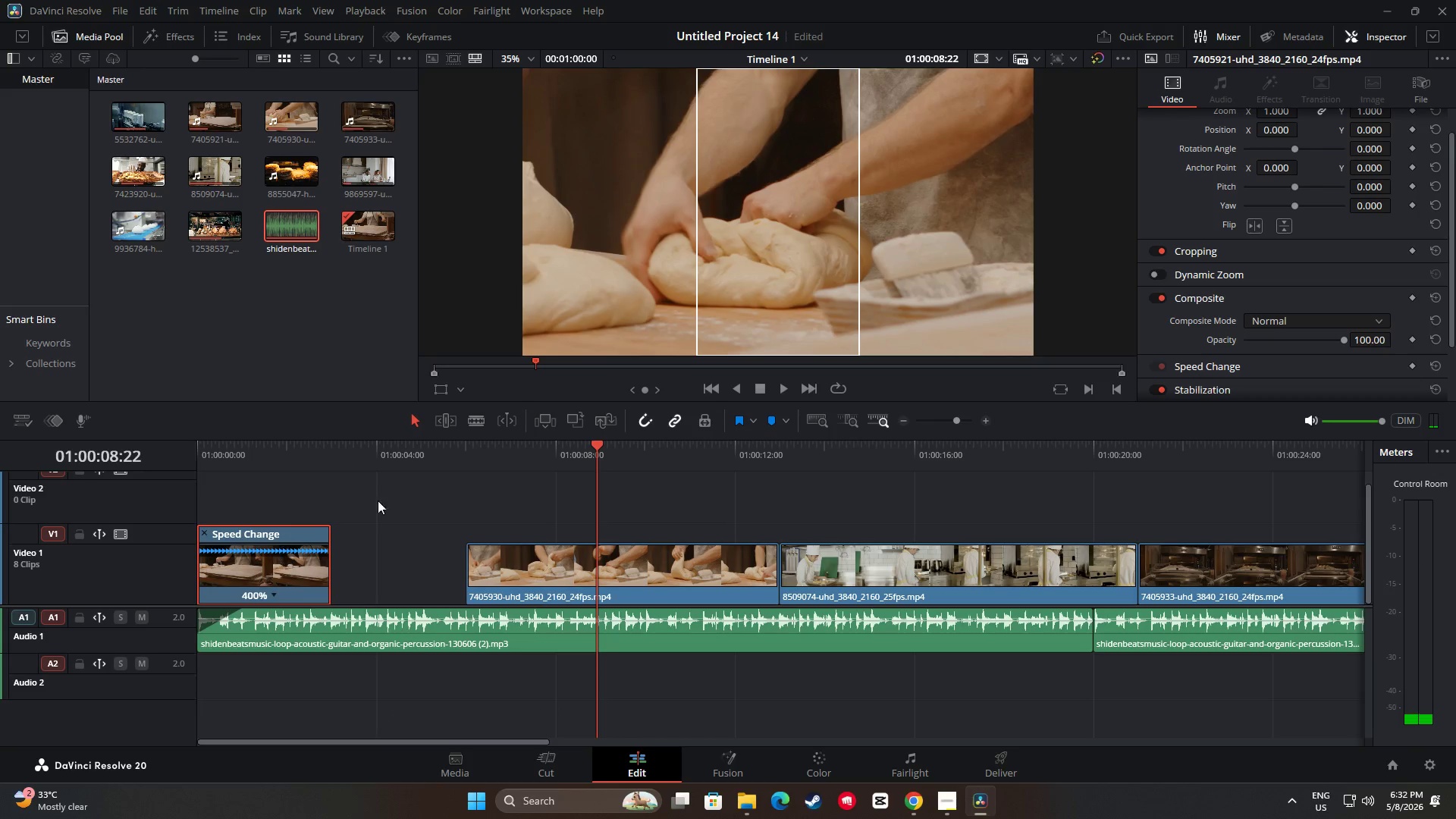 
left_click_drag(start_coordinate=[598, 450], to_coordinate=[203, 465])
 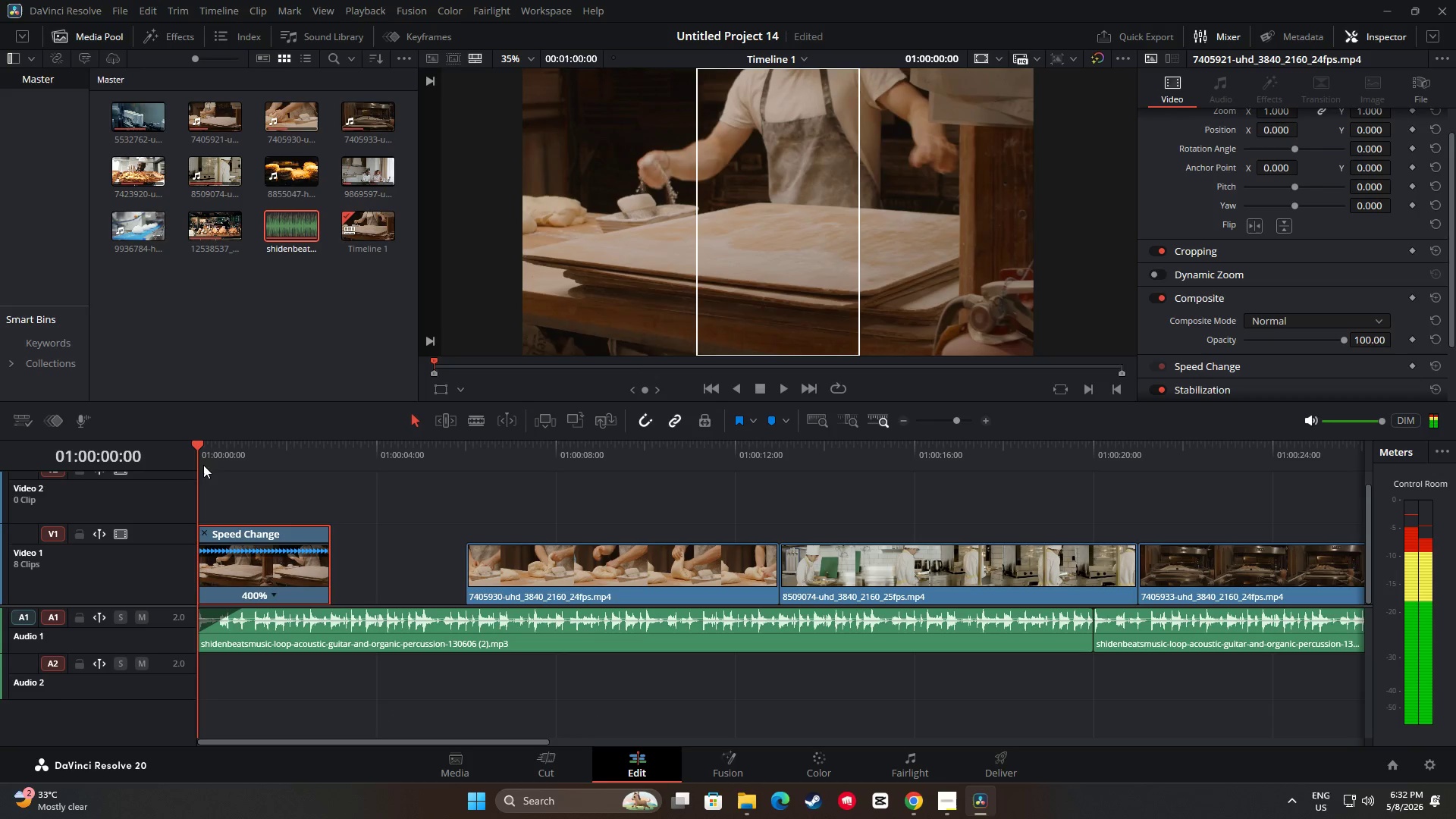 
key(Space)
 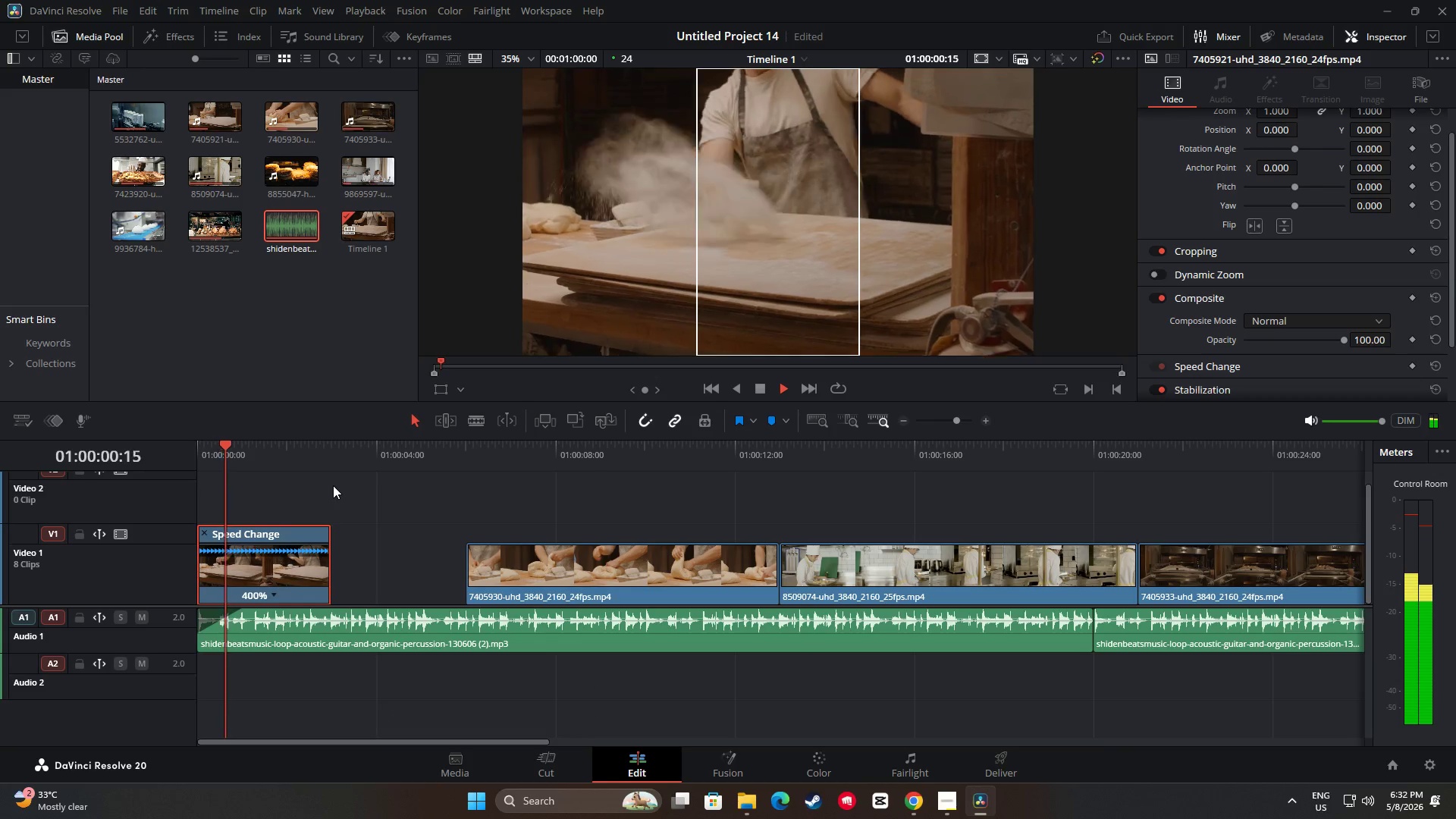 
key(Space)
 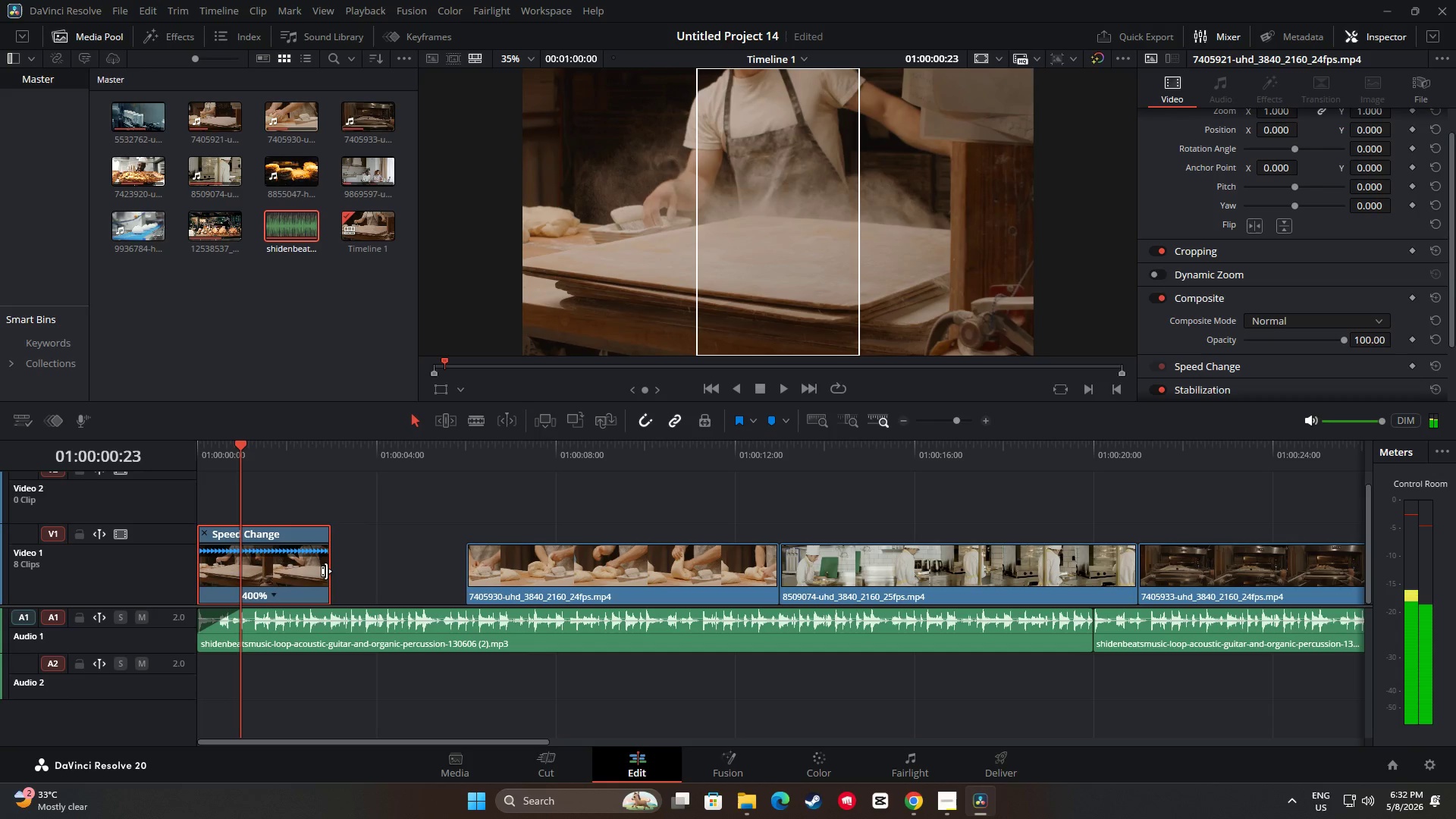 
left_click_drag(start_coordinate=[326, 571], to_coordinate=[460, 579])
 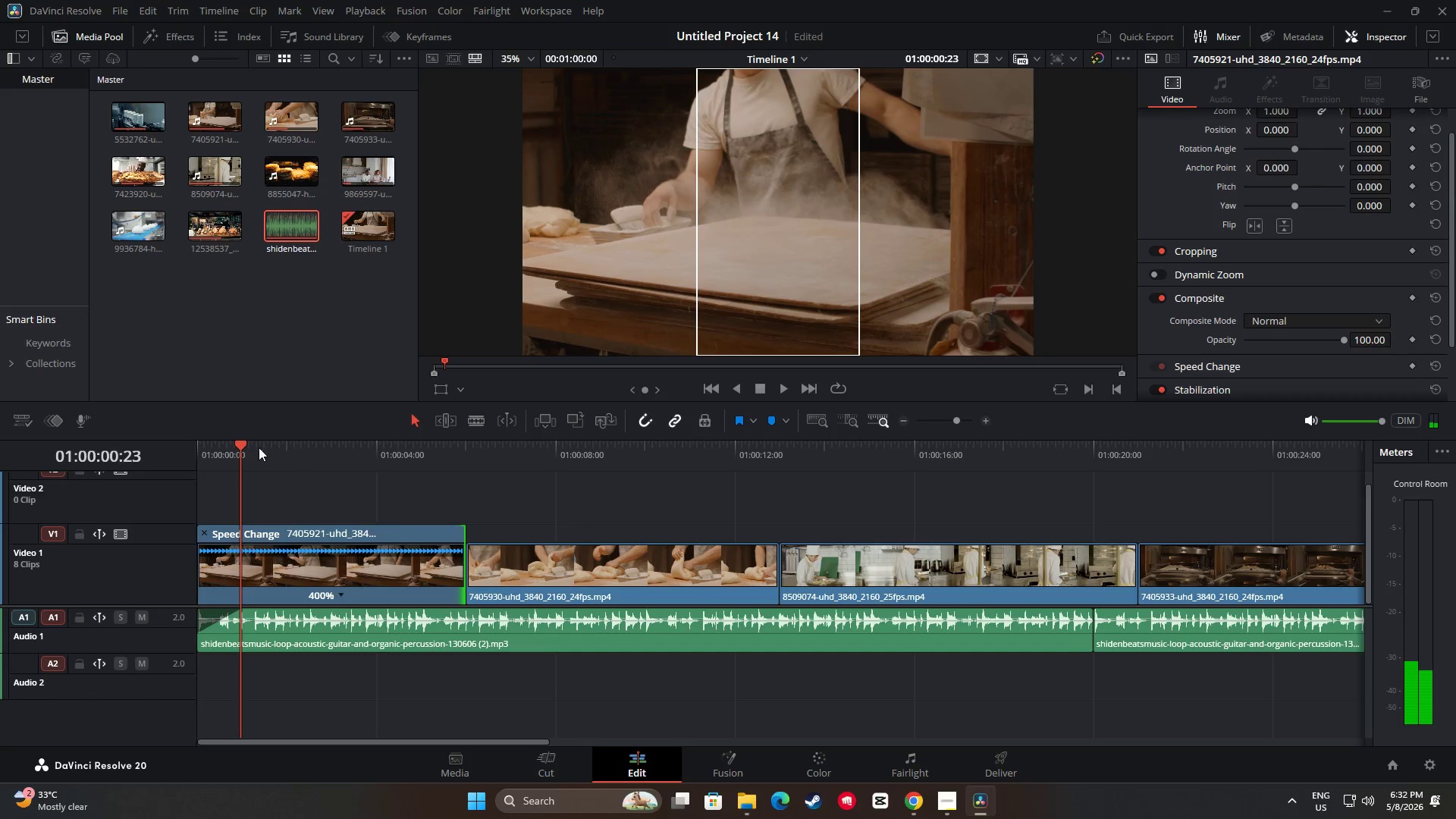 
left_click_drag(start_coordinate=[246, 446], to_coordinate=[192, 447])
 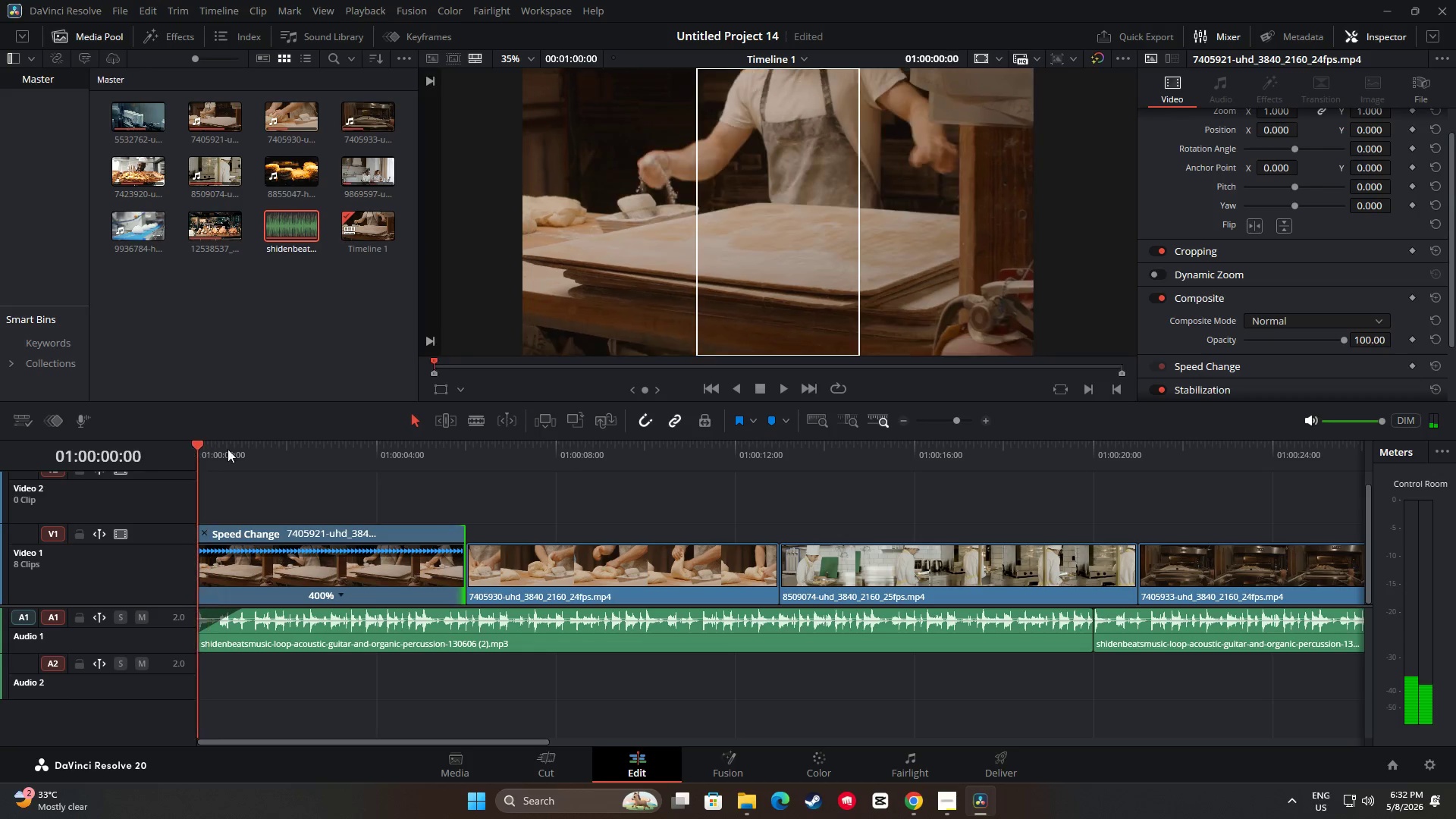 
key(Space)
 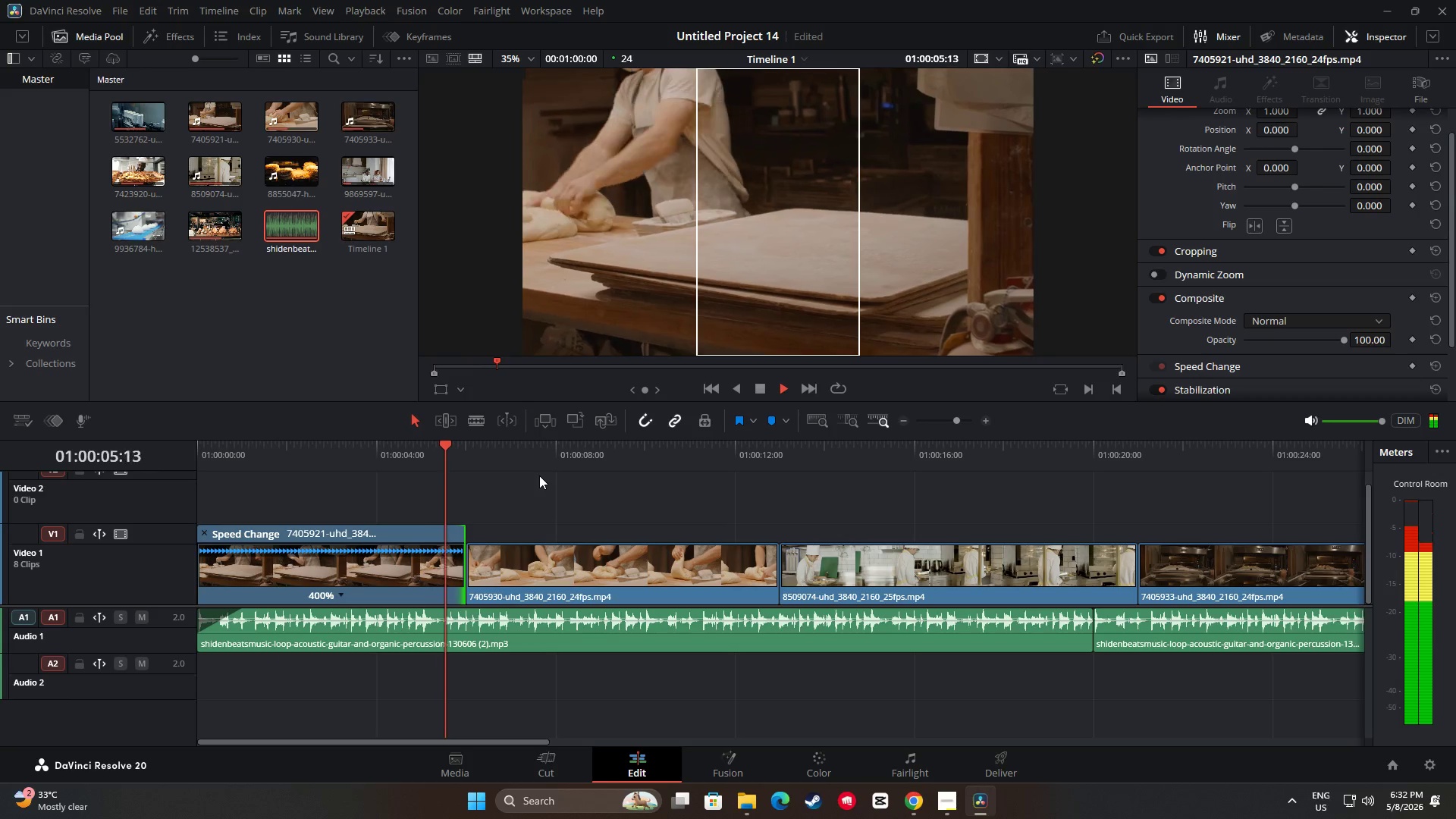 
wait(7.52)
 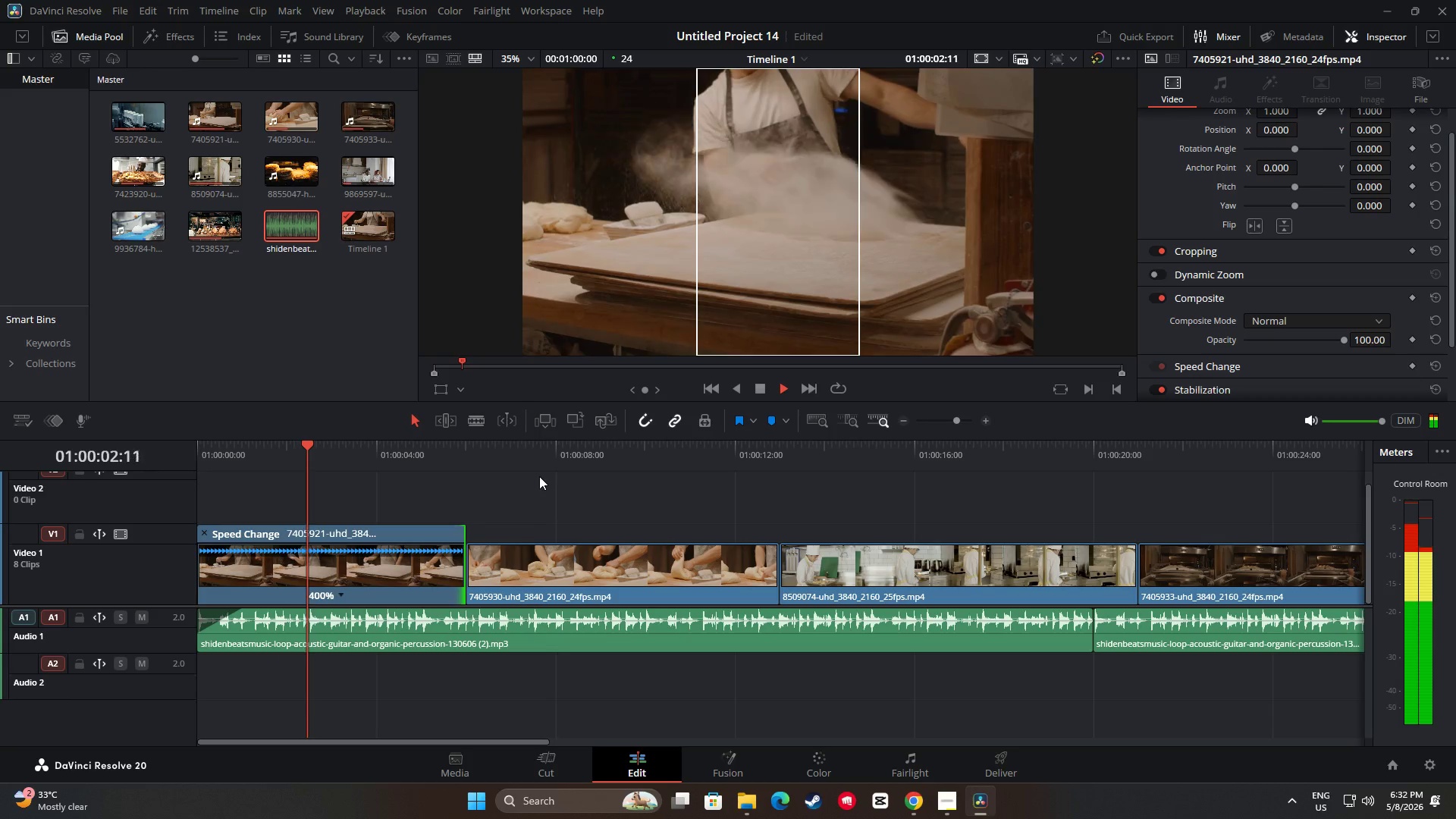 
key(Space)
 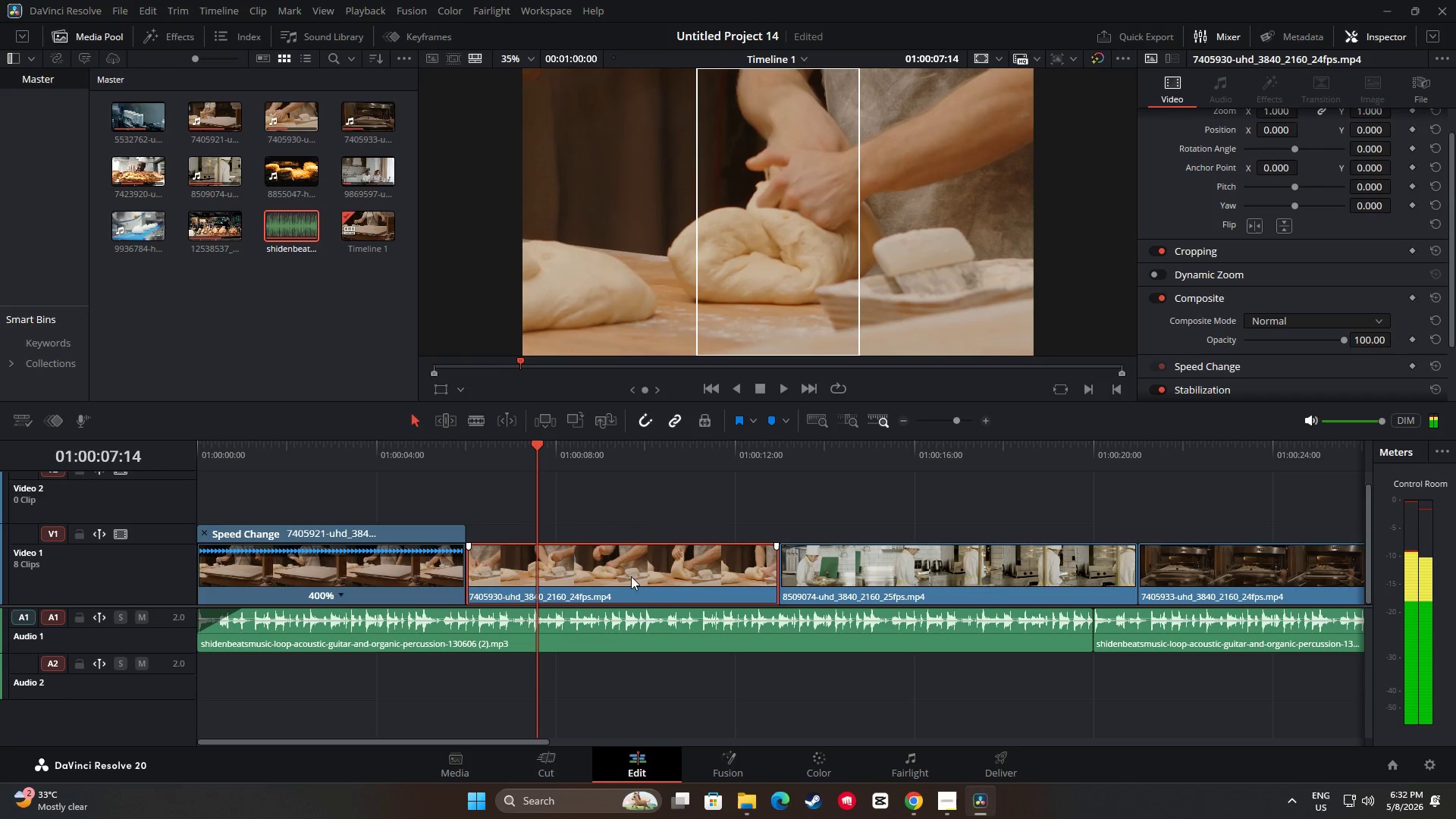 
key(Control+R)
 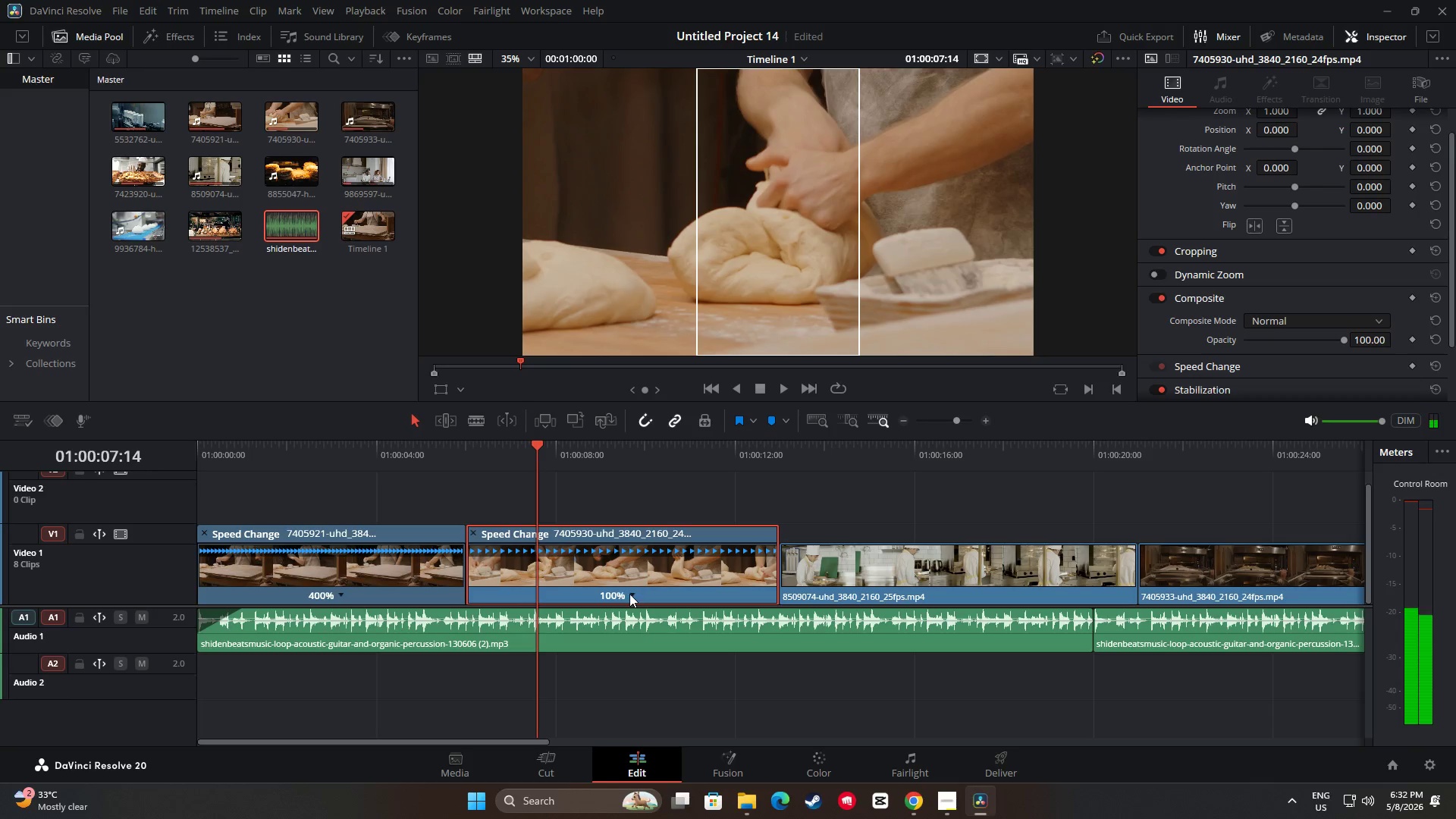 
left_click([630, 595])
 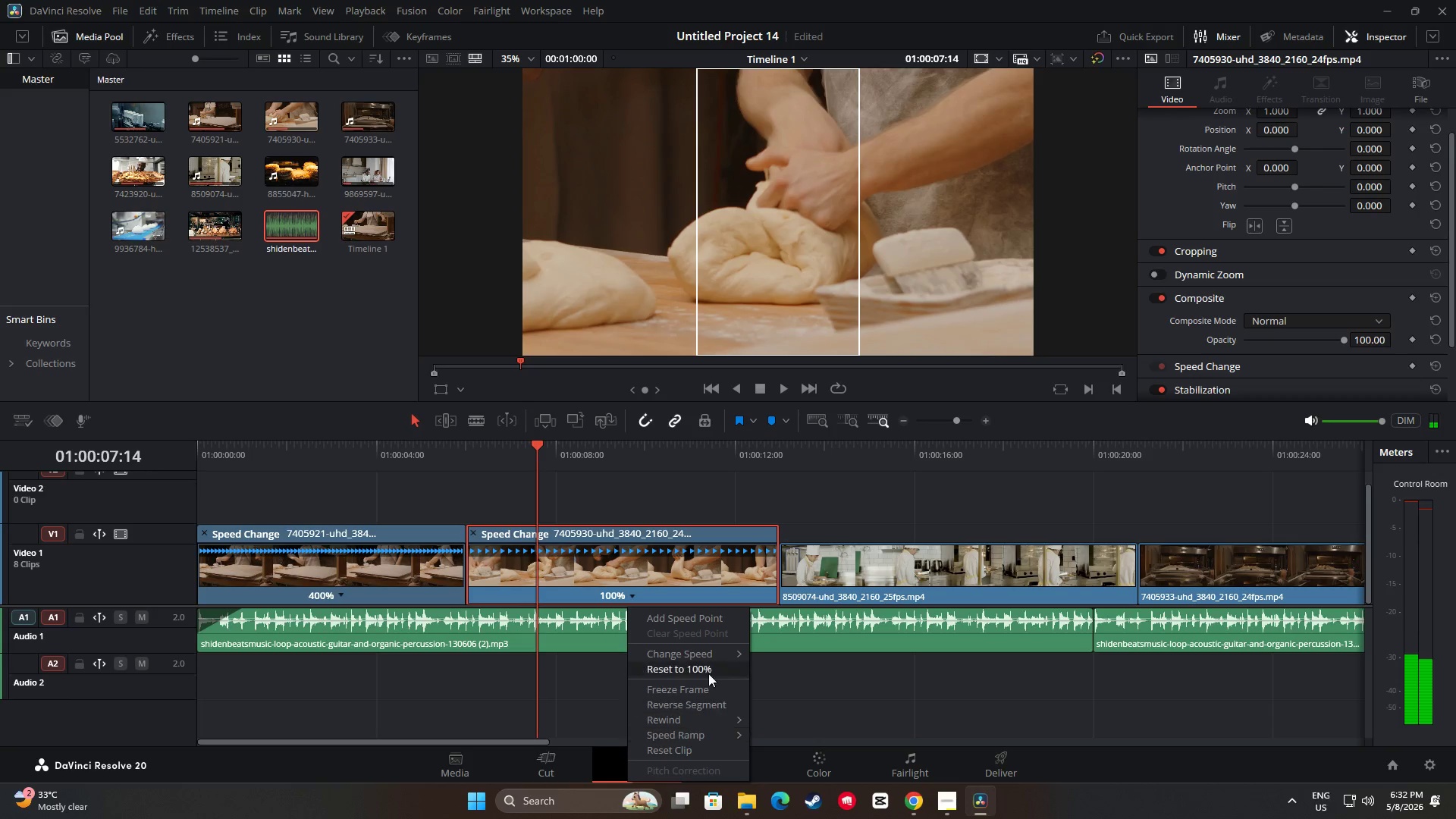 
left_click([717, 657])
 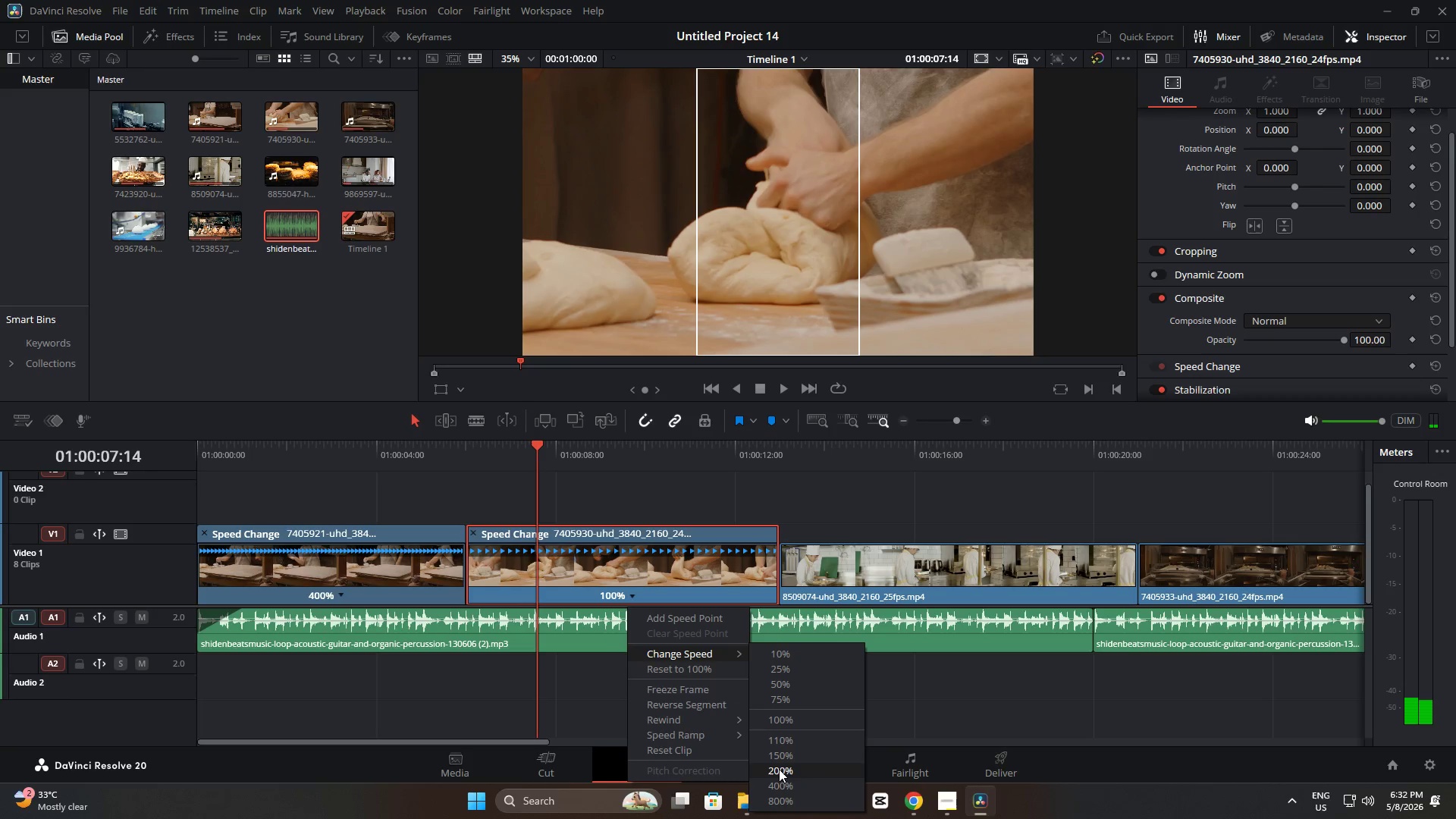 
left_click([779, 770])
 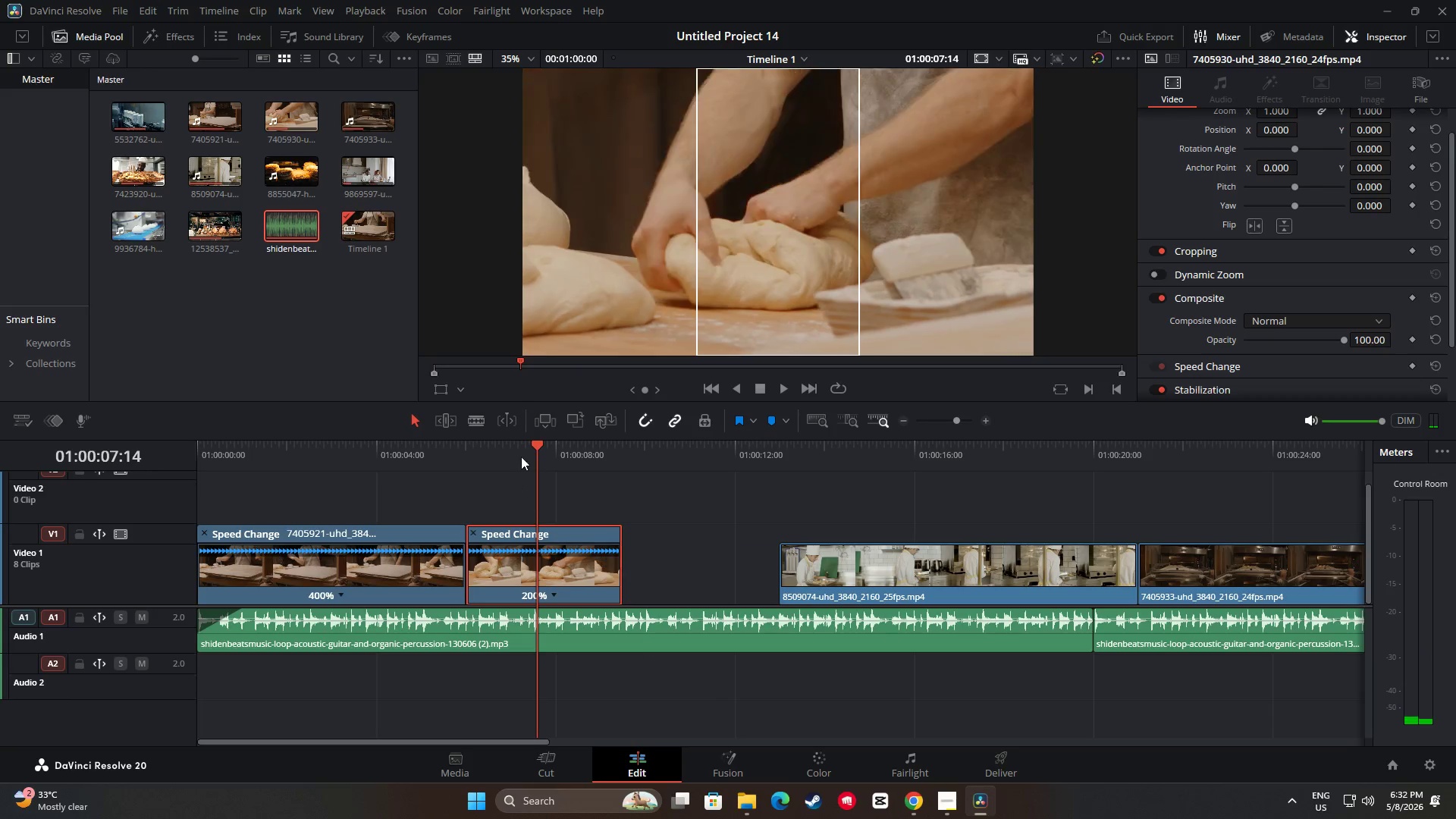 
left_click_drag(start_coordinate=[542, 441], to_coordinate=[461, 446])
 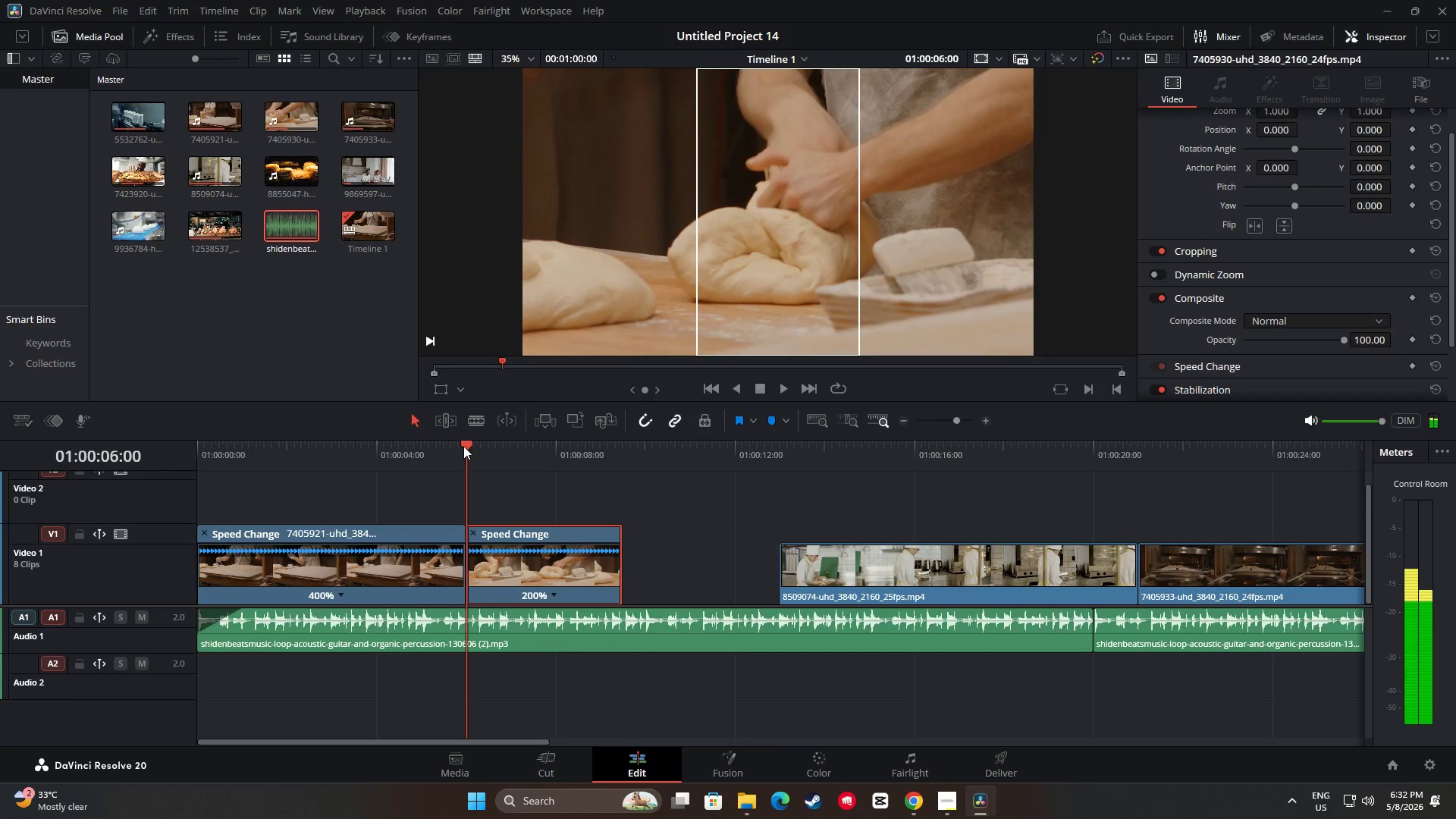 
key(Space)
 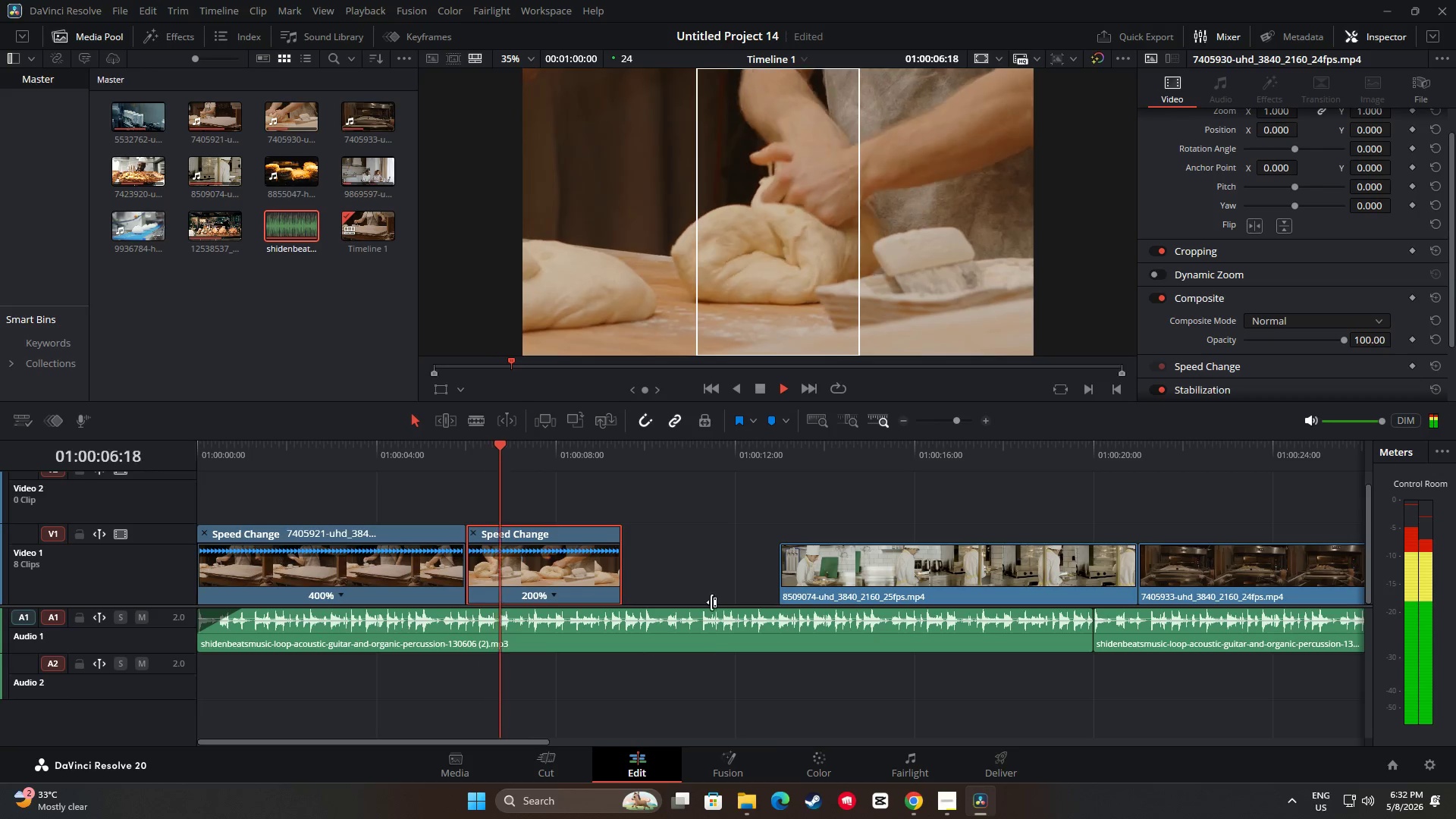 
key(Space)
 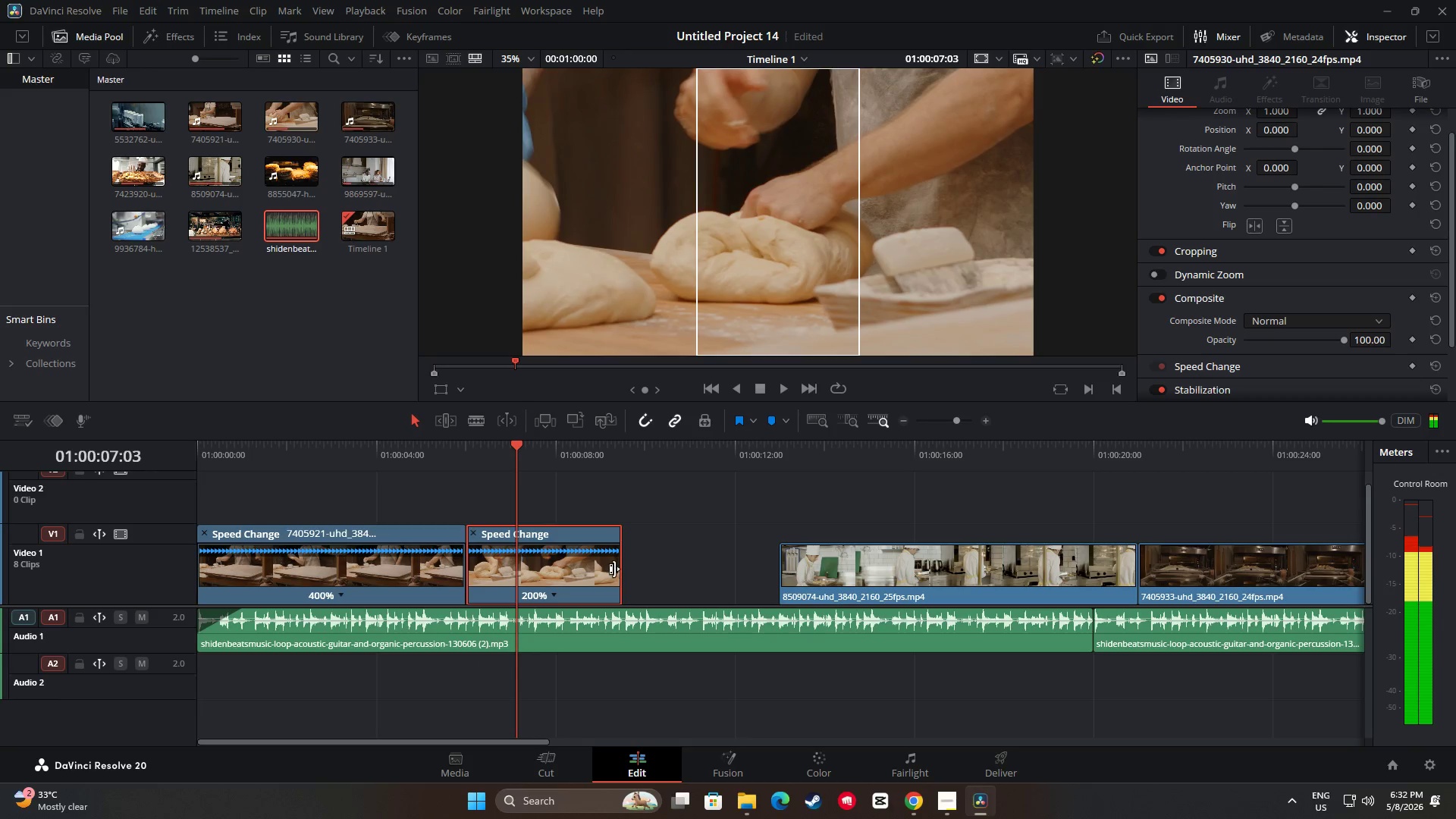 
left_click_drag(start_coordinate=[614, 569], to_coordinate=[767, 576])
 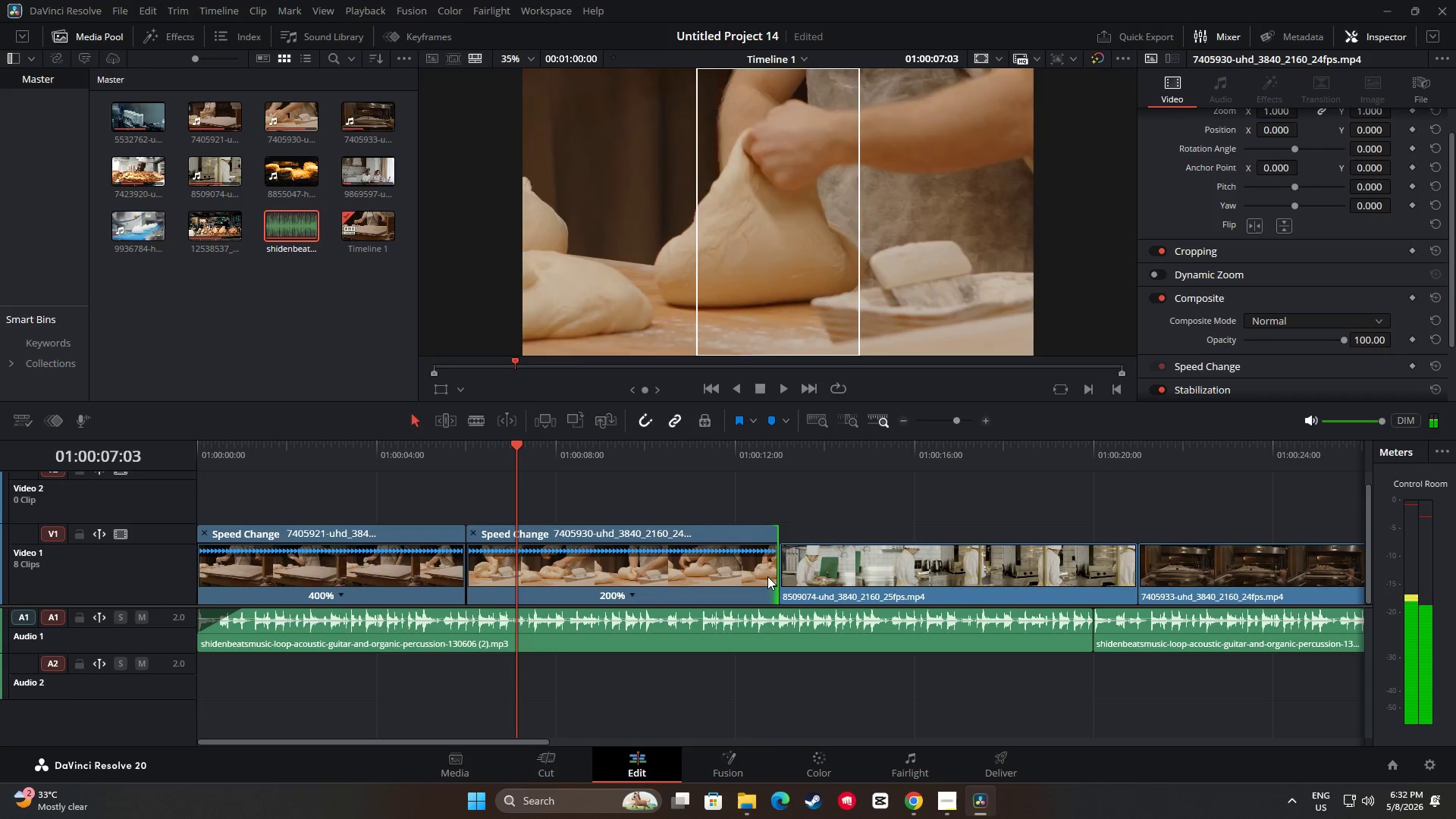 
key(Space)
 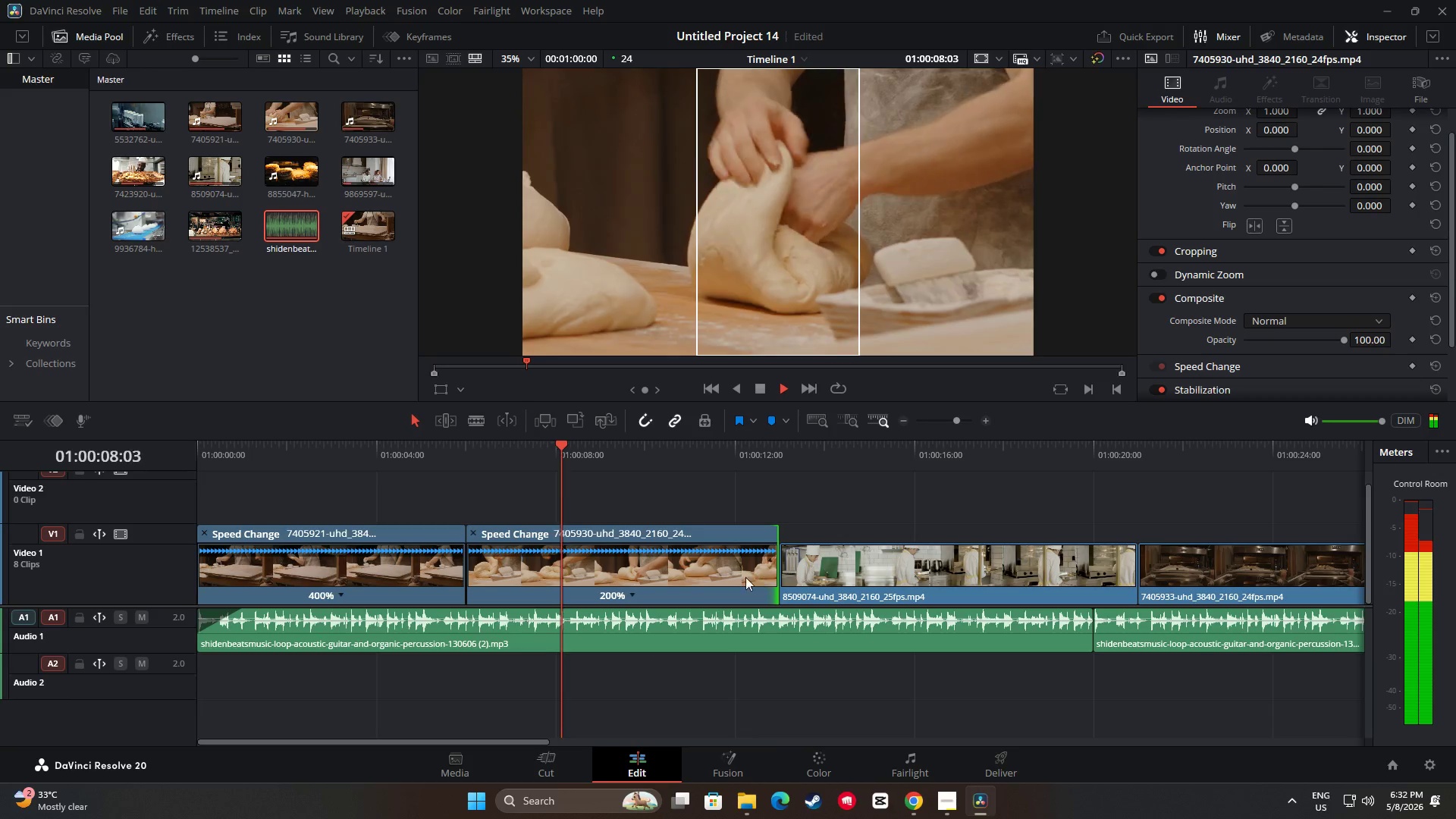 
key(Space)
 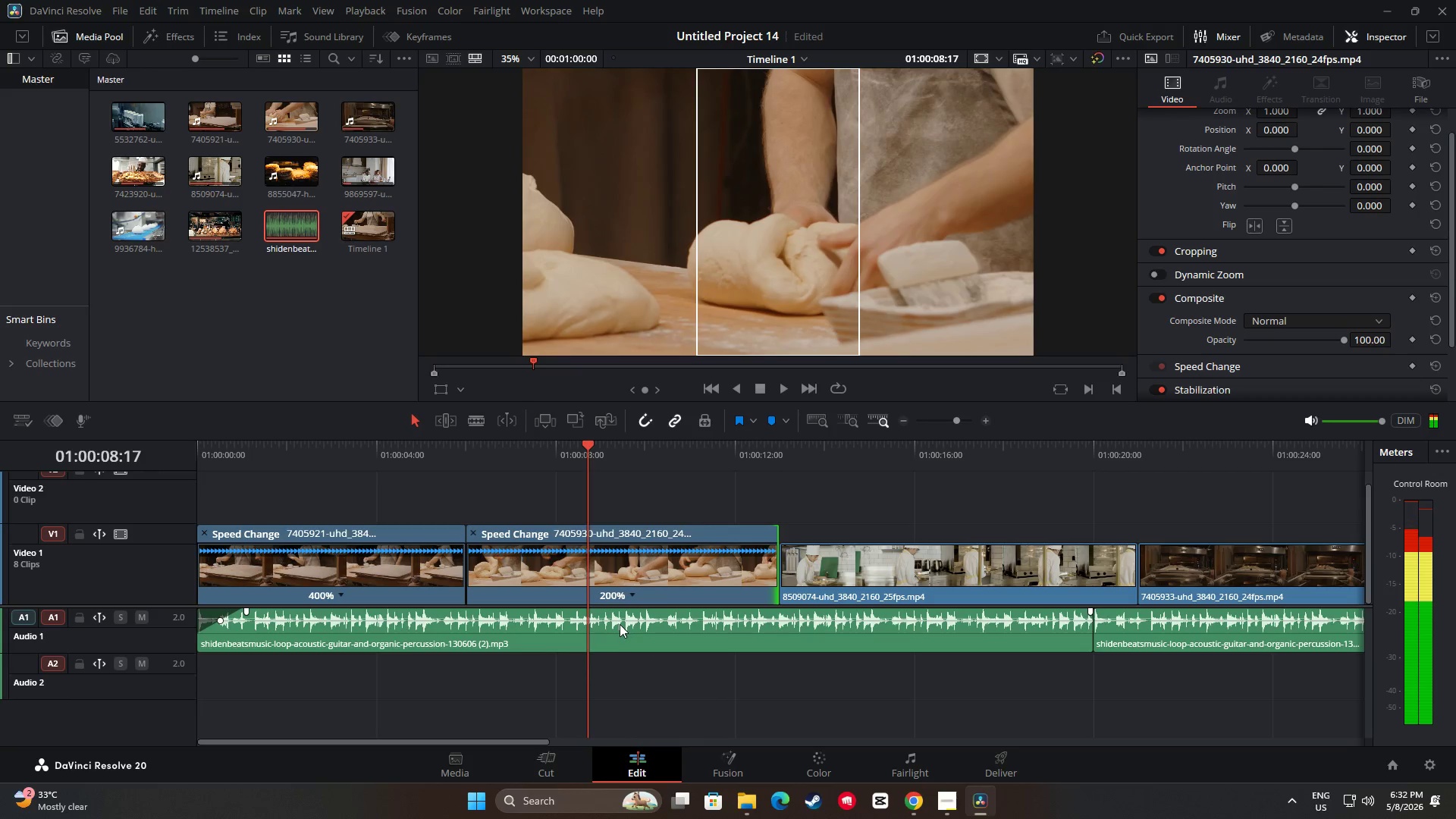 
left_click([621, 623])
 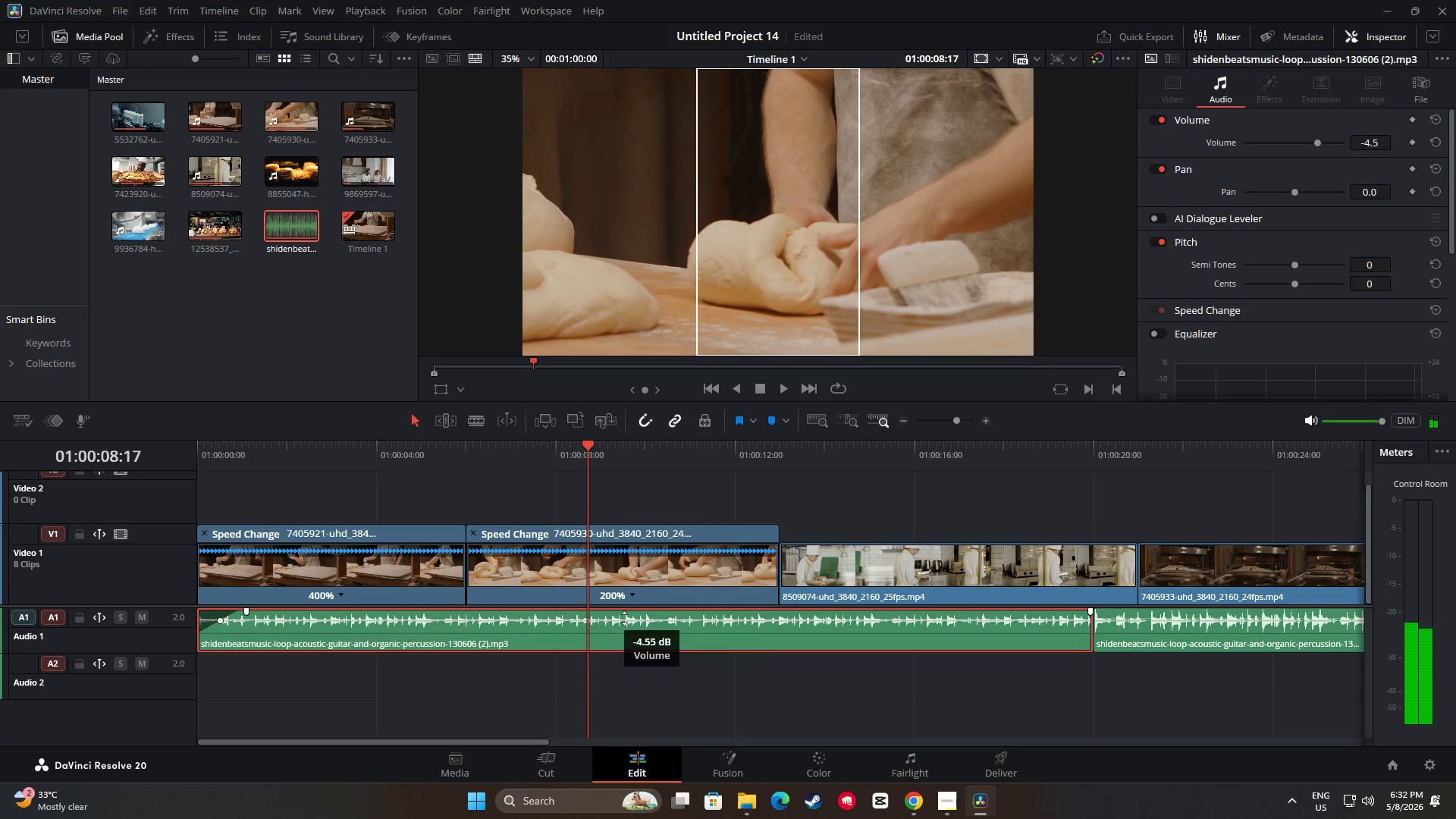 
left_click_drag(start_coordinate=[585, 455], to_coordinate=[171, 435])
 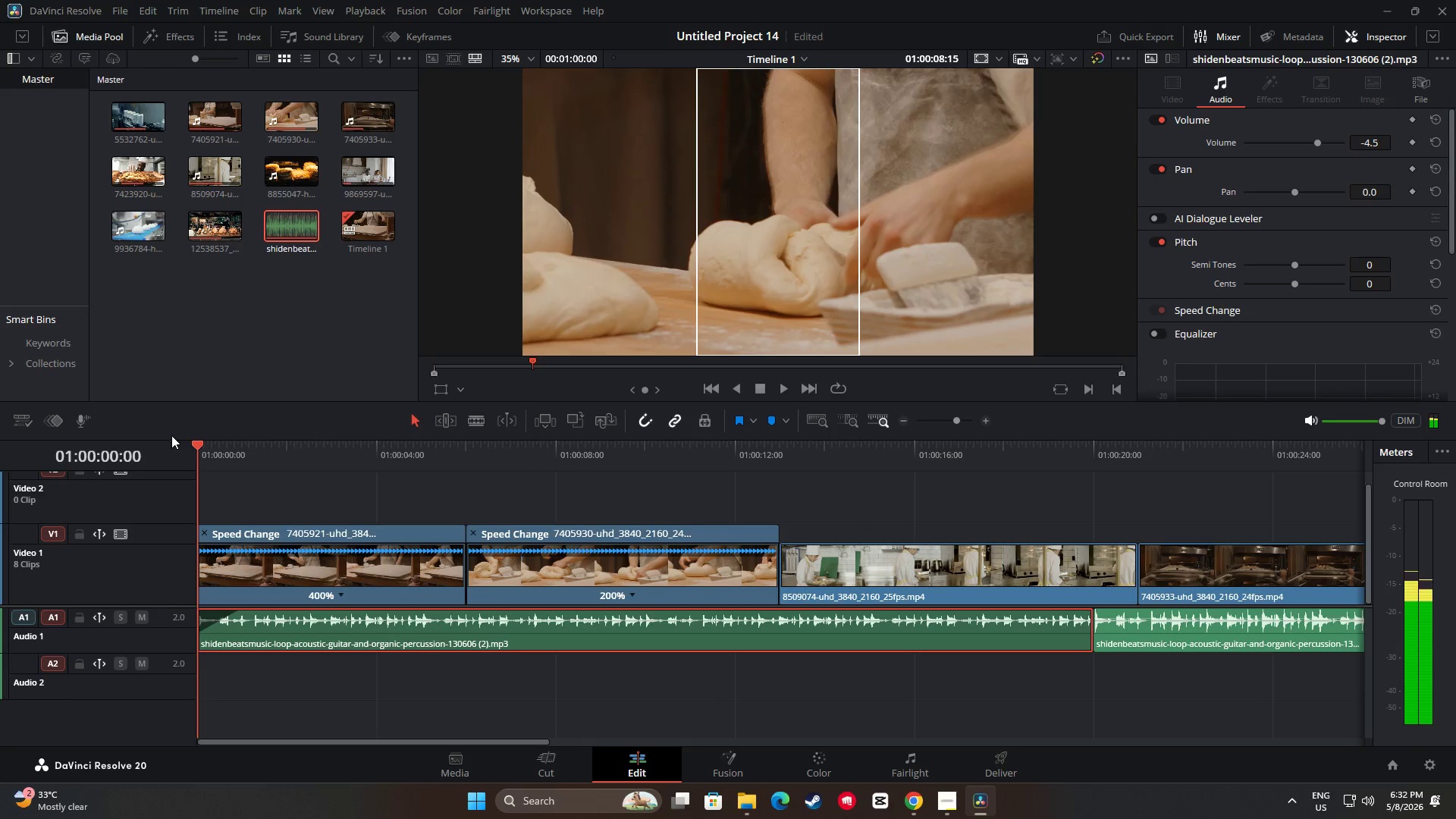 
key(Space)
 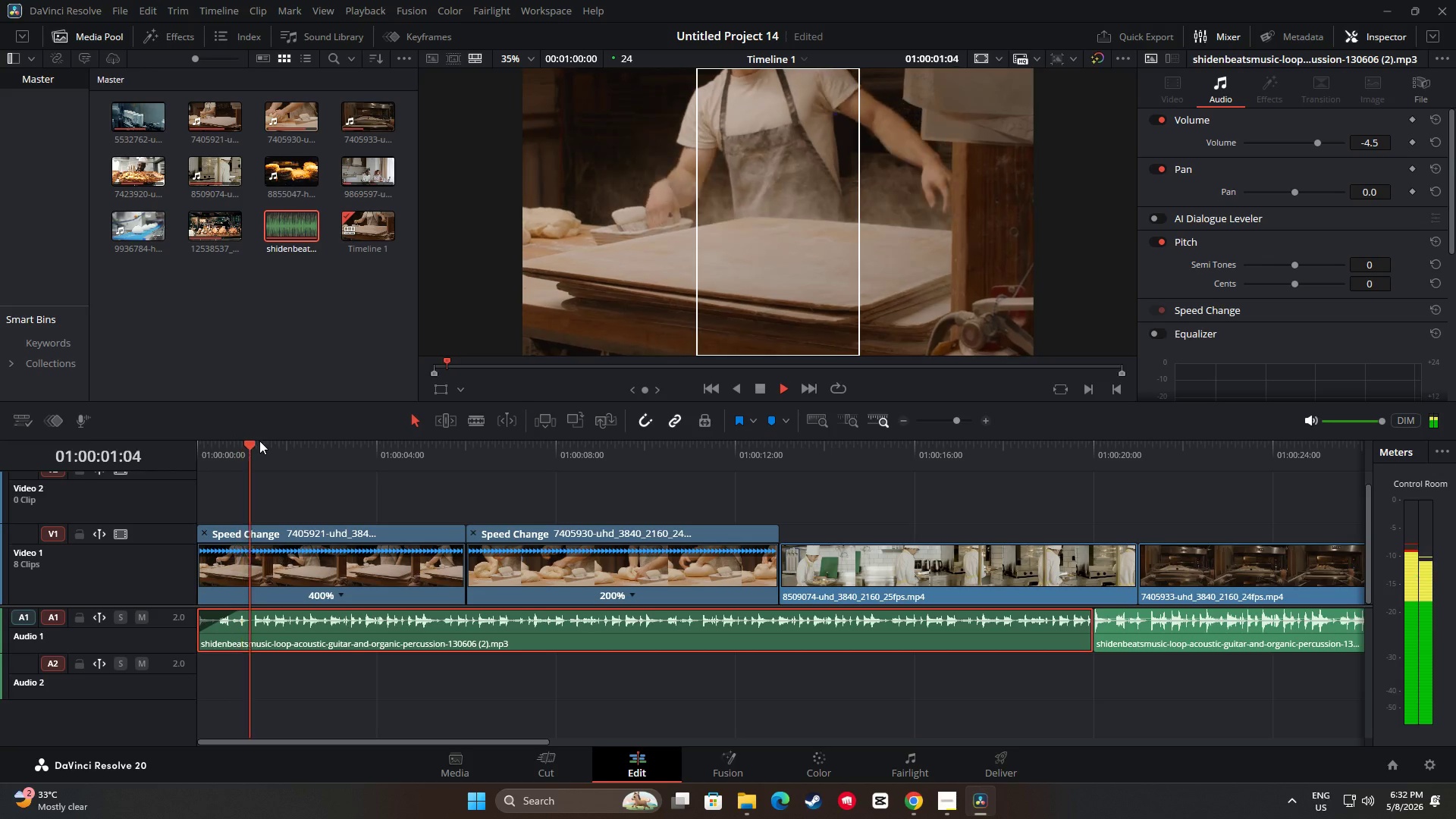 
key(Space)
 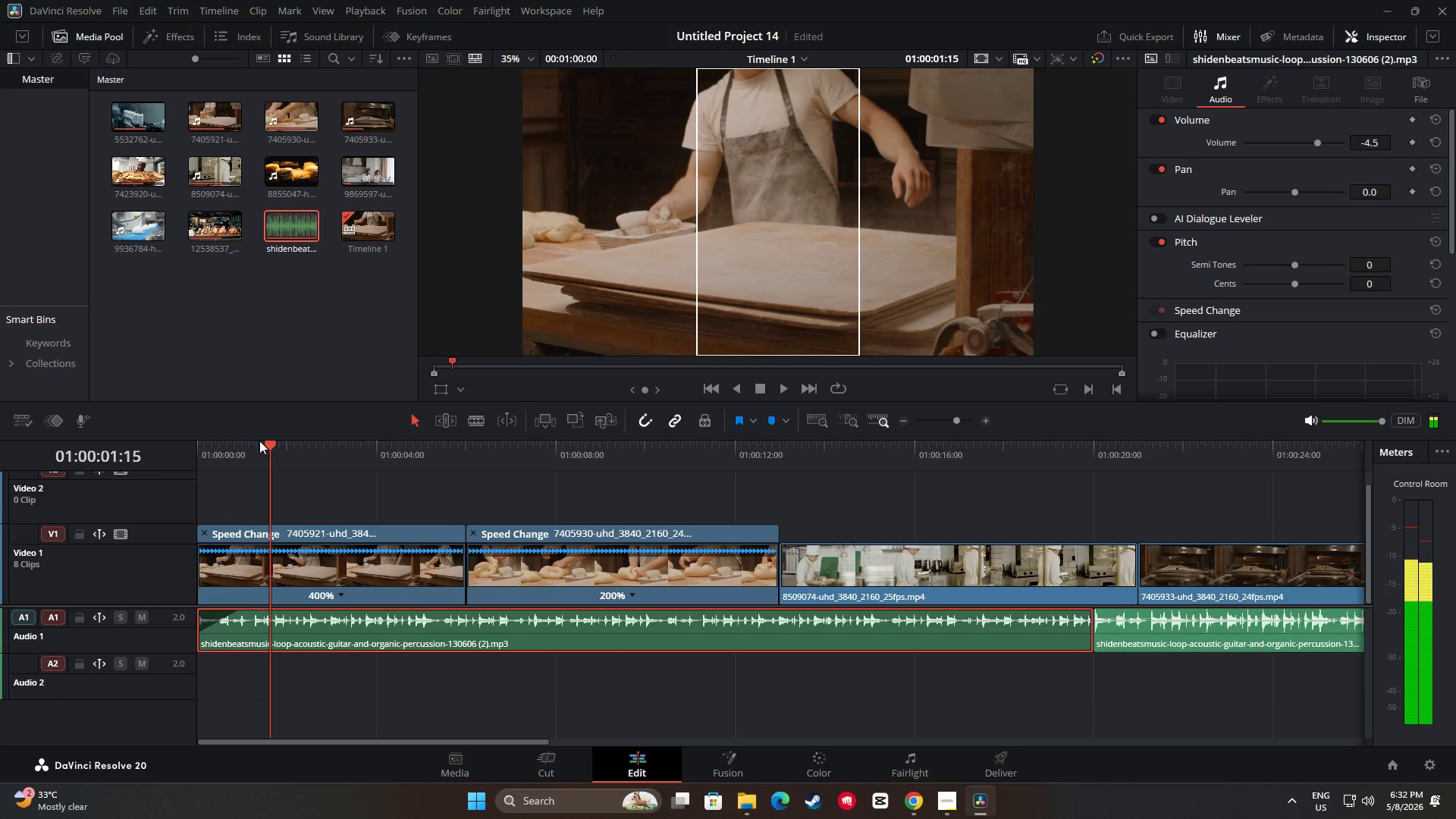 
key(Space)
 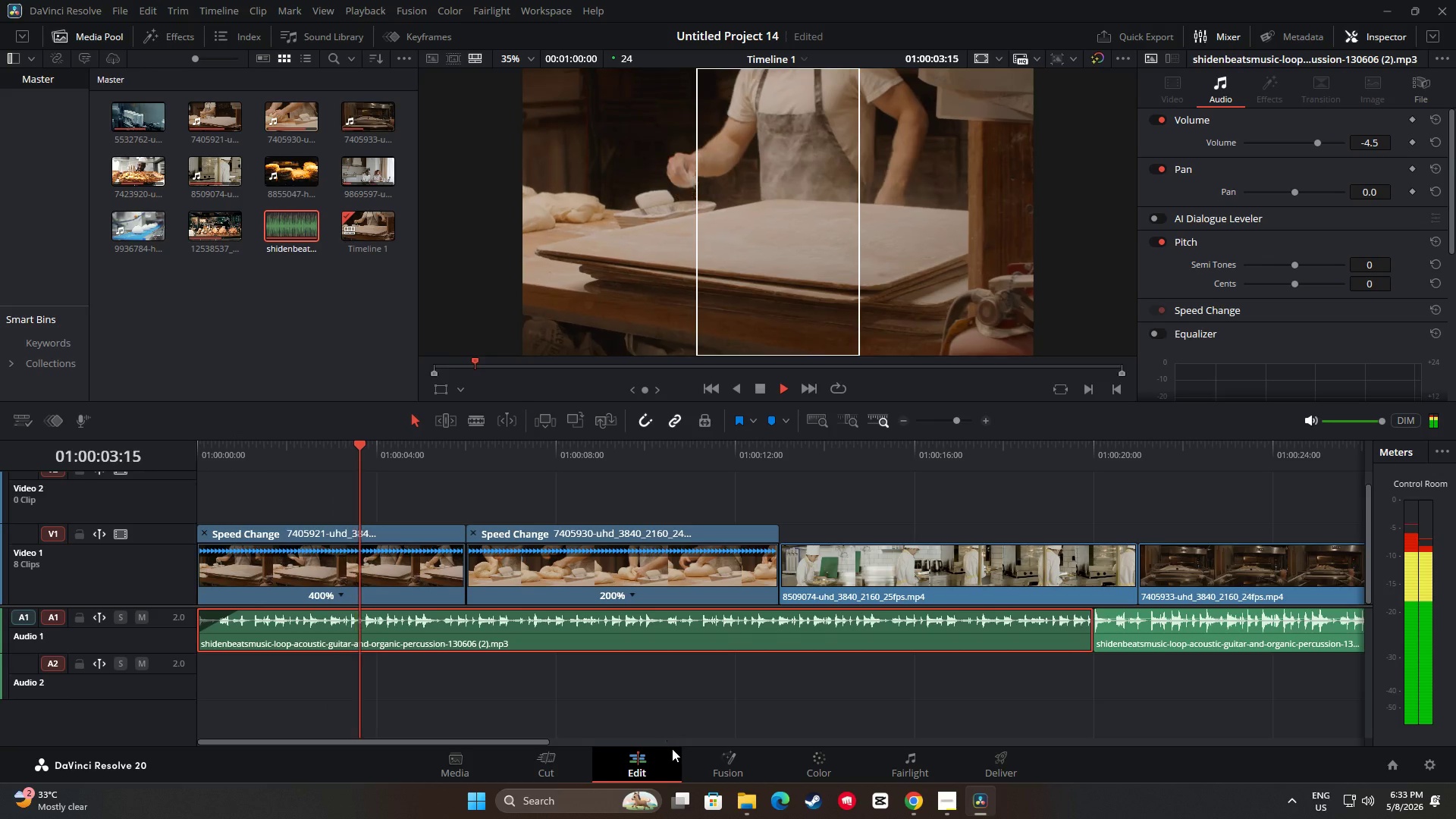 
left_click_drag(start_coordinate=[523, 742], to_coordinate=[694, 739])
 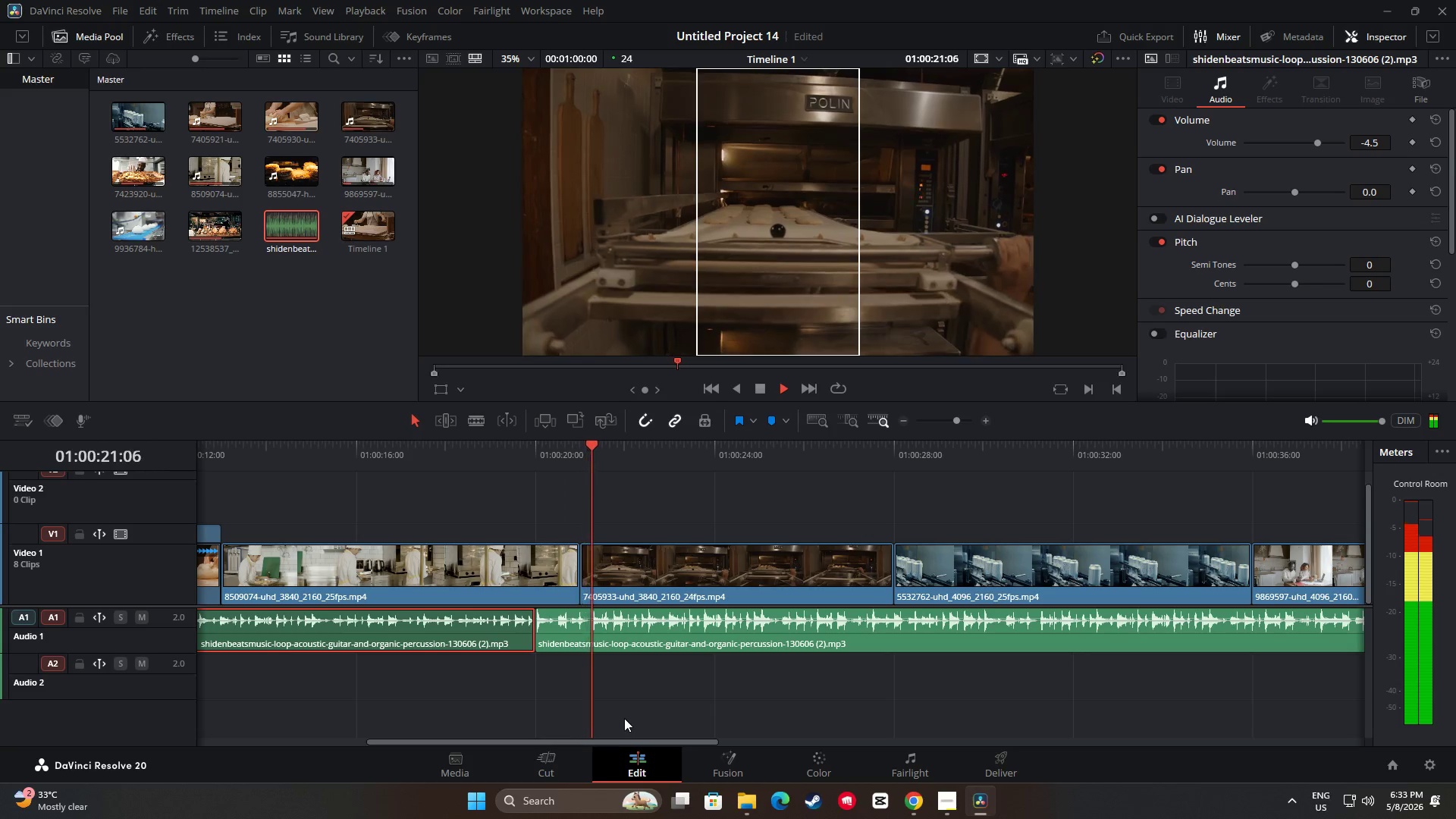 
wait(7.58)
 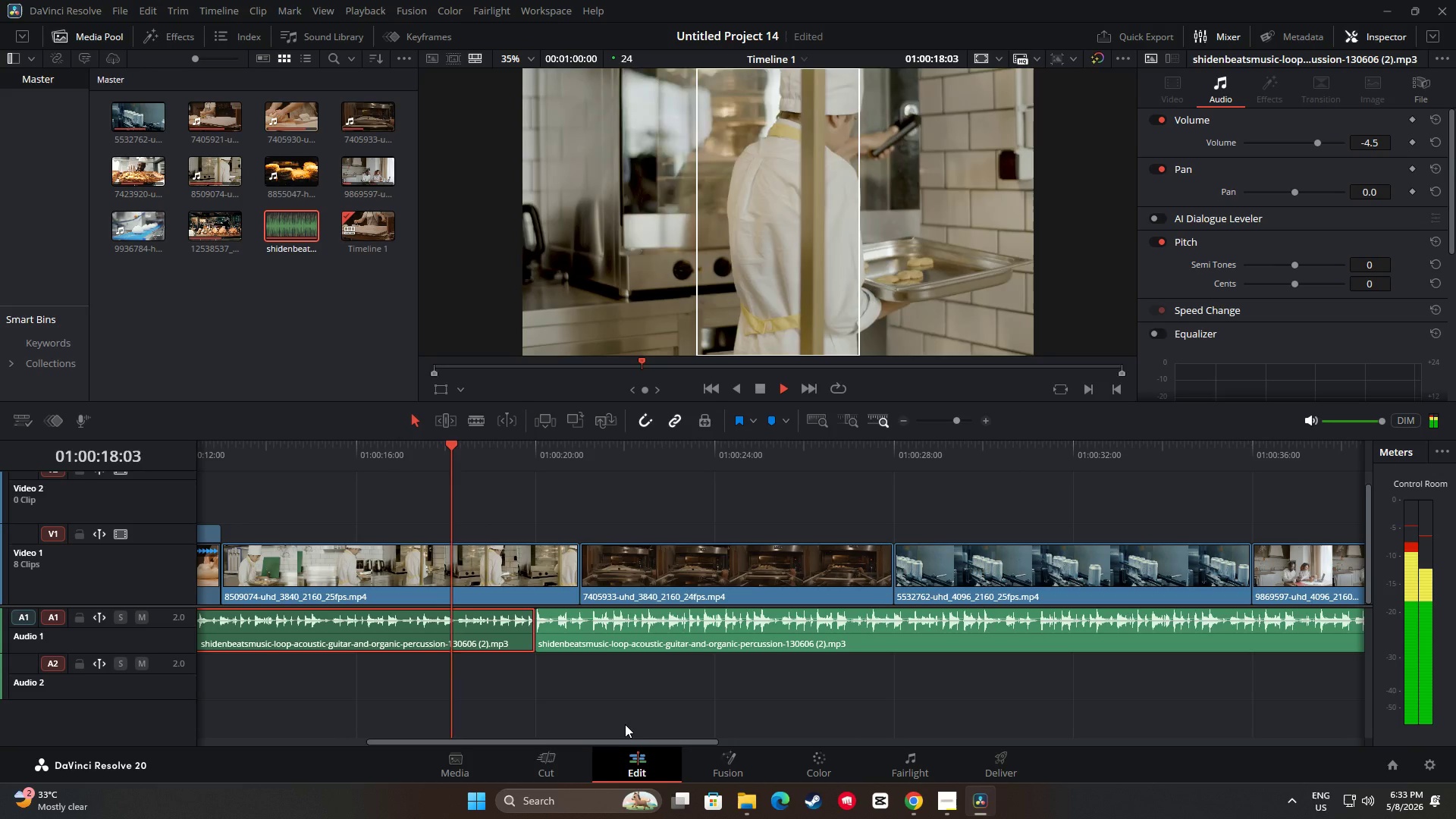 
key(Space)
 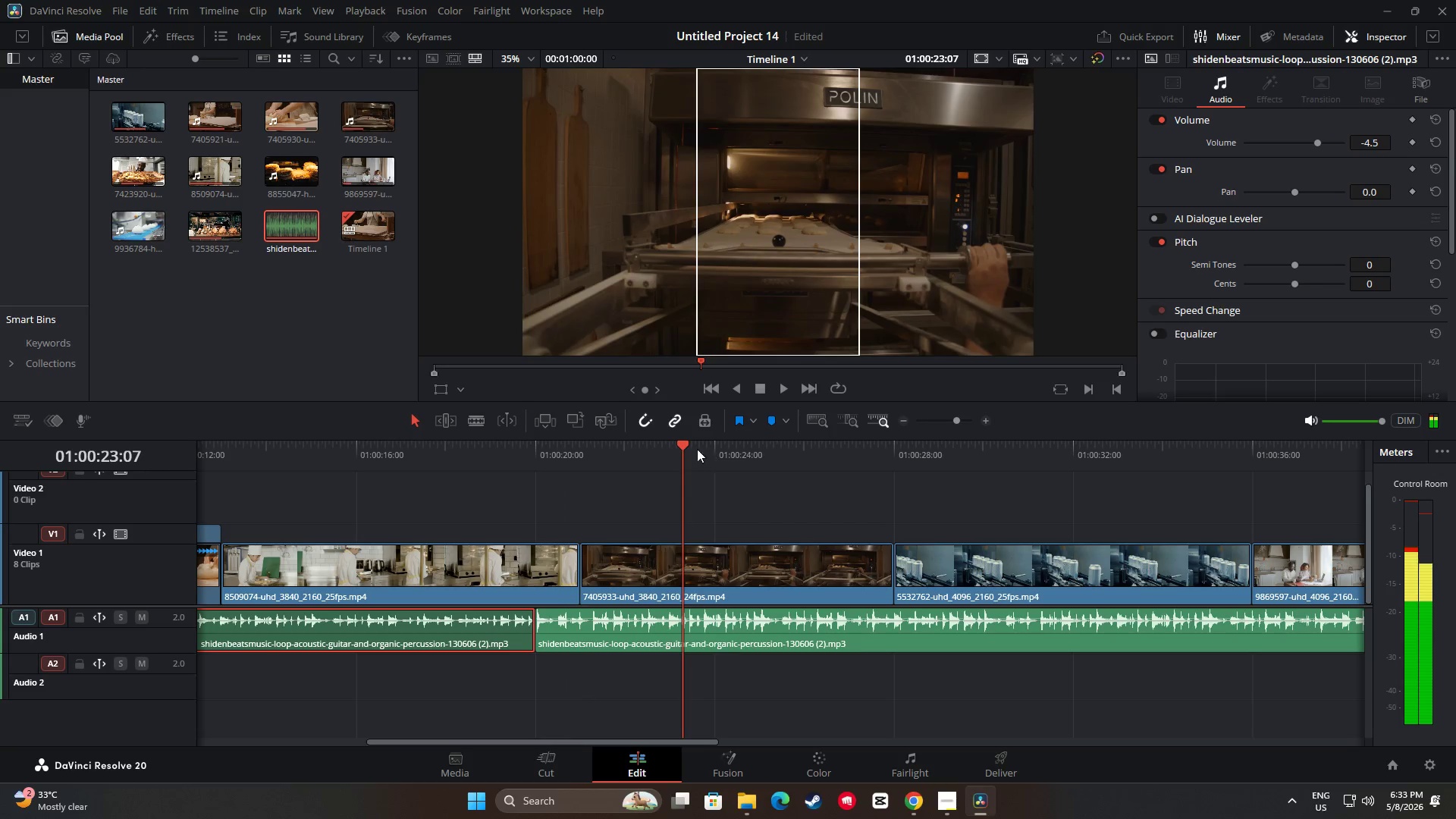 
left_click_drag(start_coordinate=[676, 447], to_coordinate=[522, 460])
 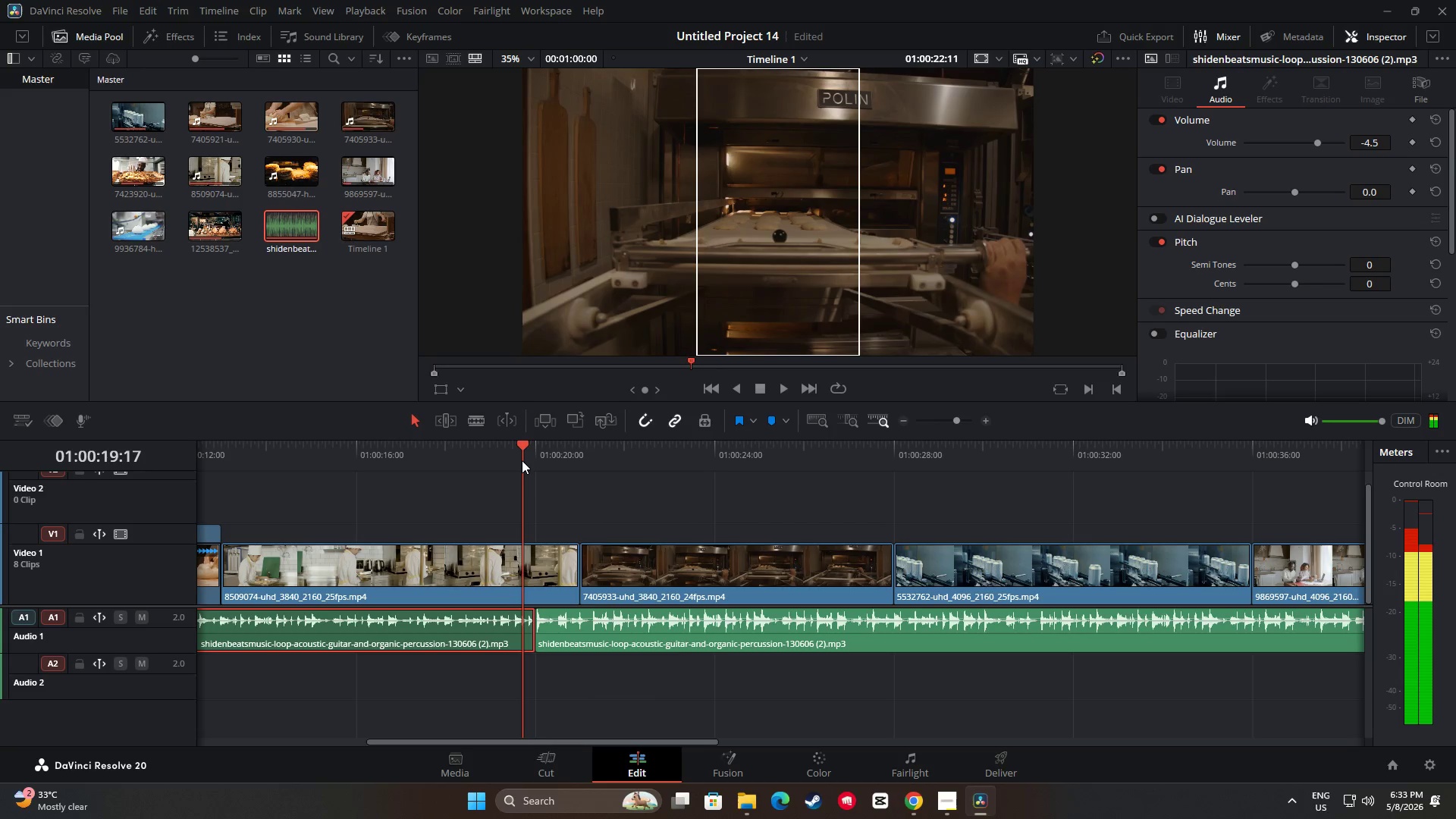 
key(Space)
 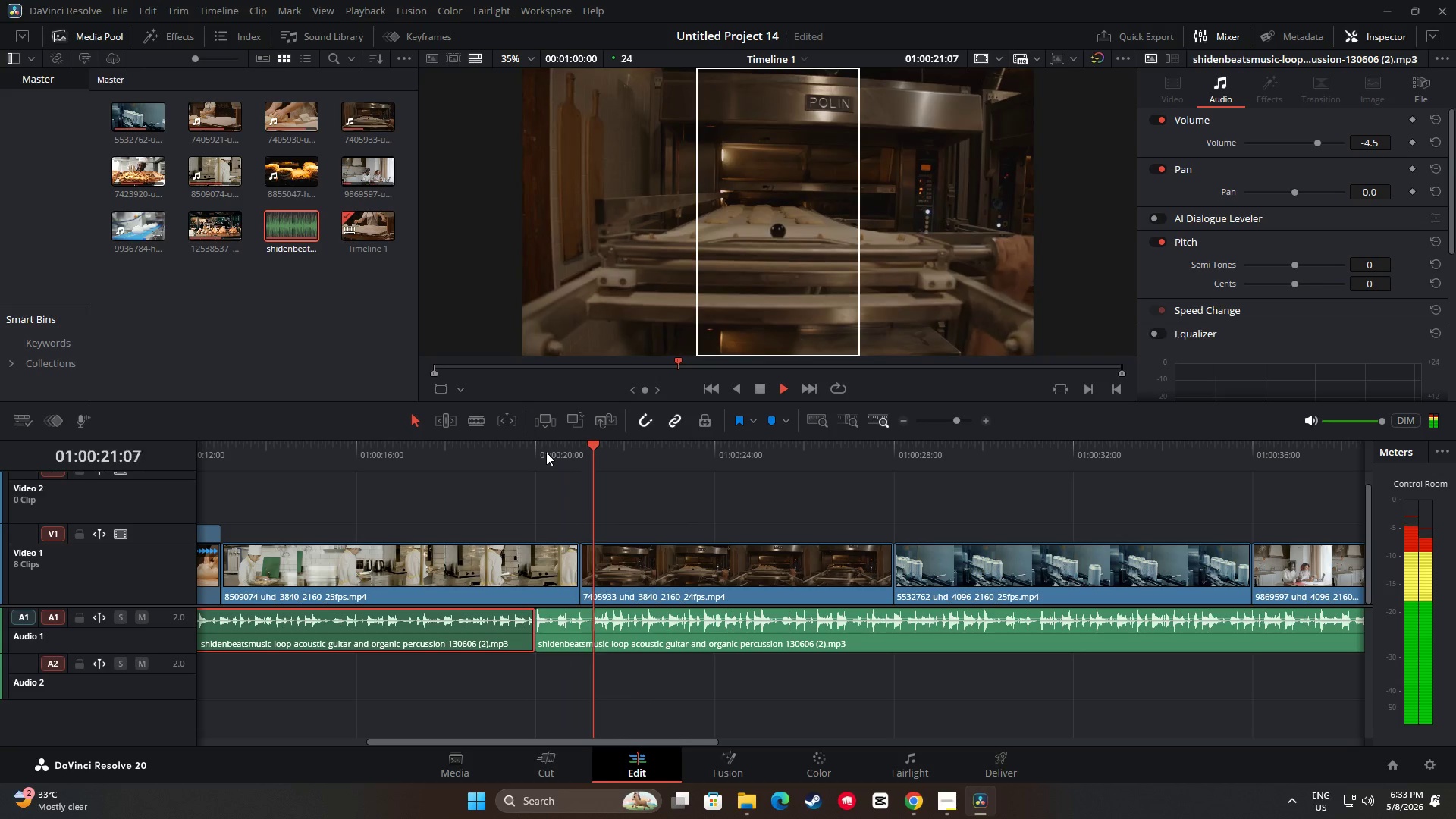 
key(Space)
 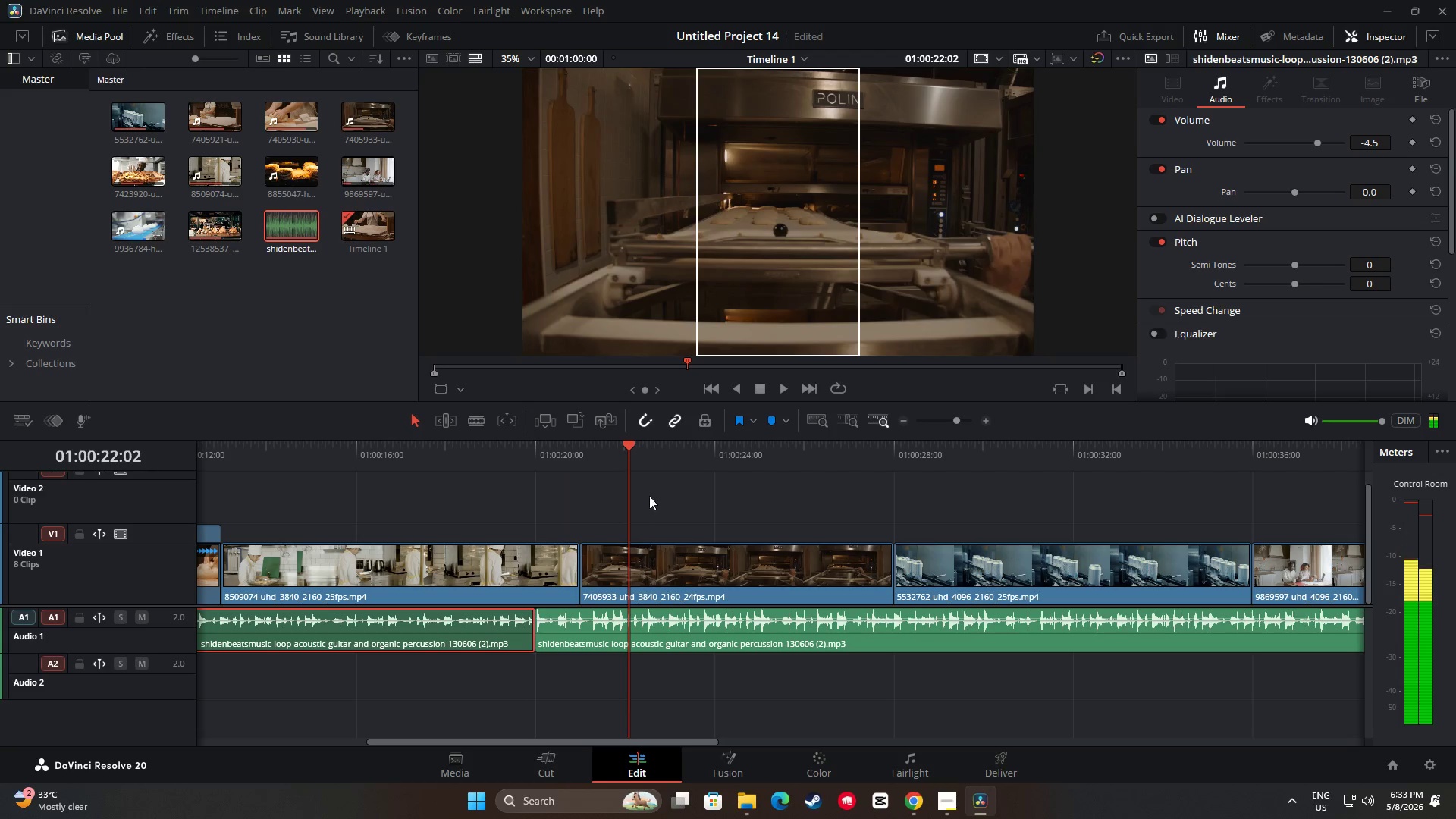 
left_click_drag(start_coordinate=[627, 451], to_coordinate=[501, 451])
 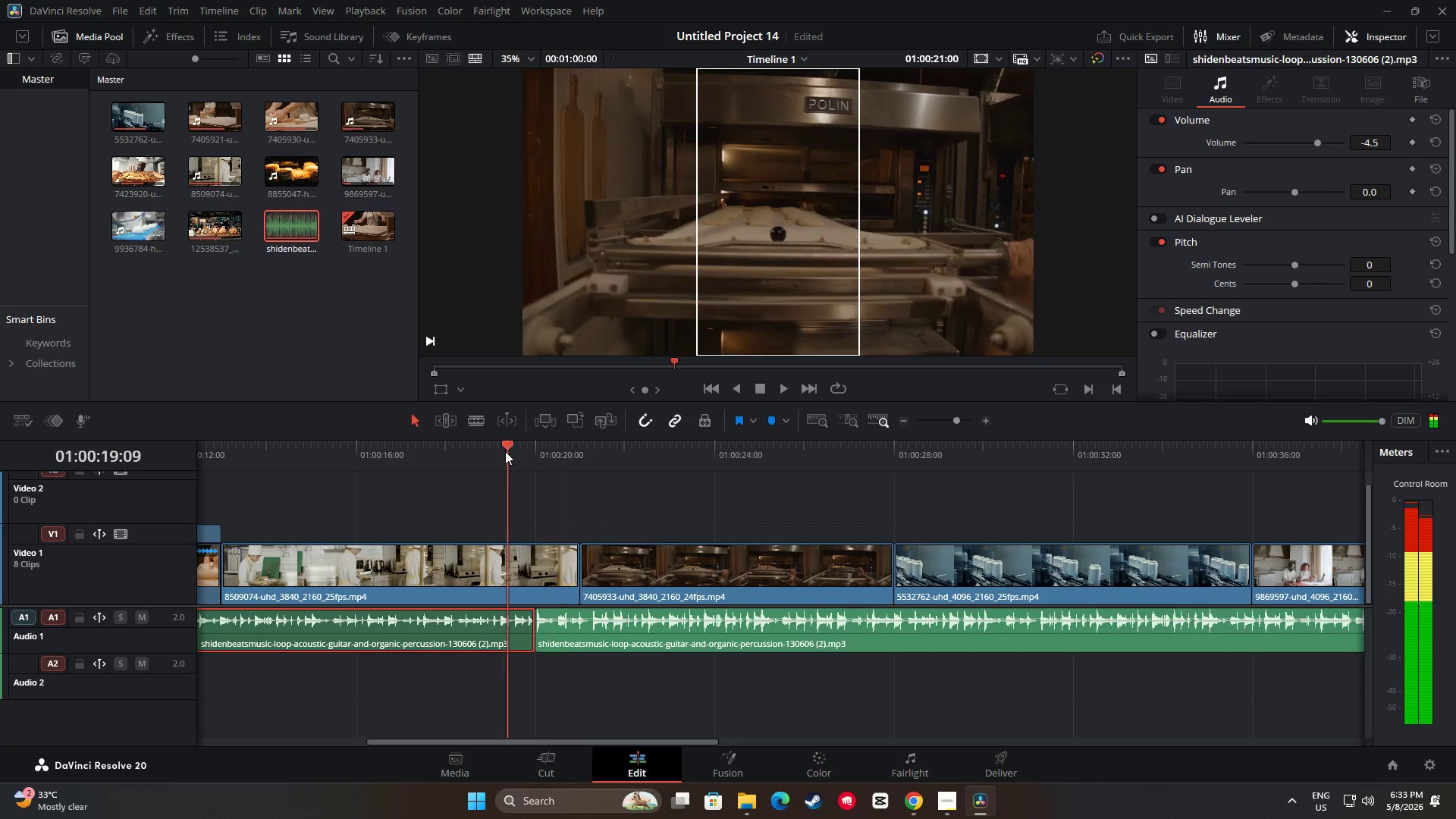 
key(Space)
 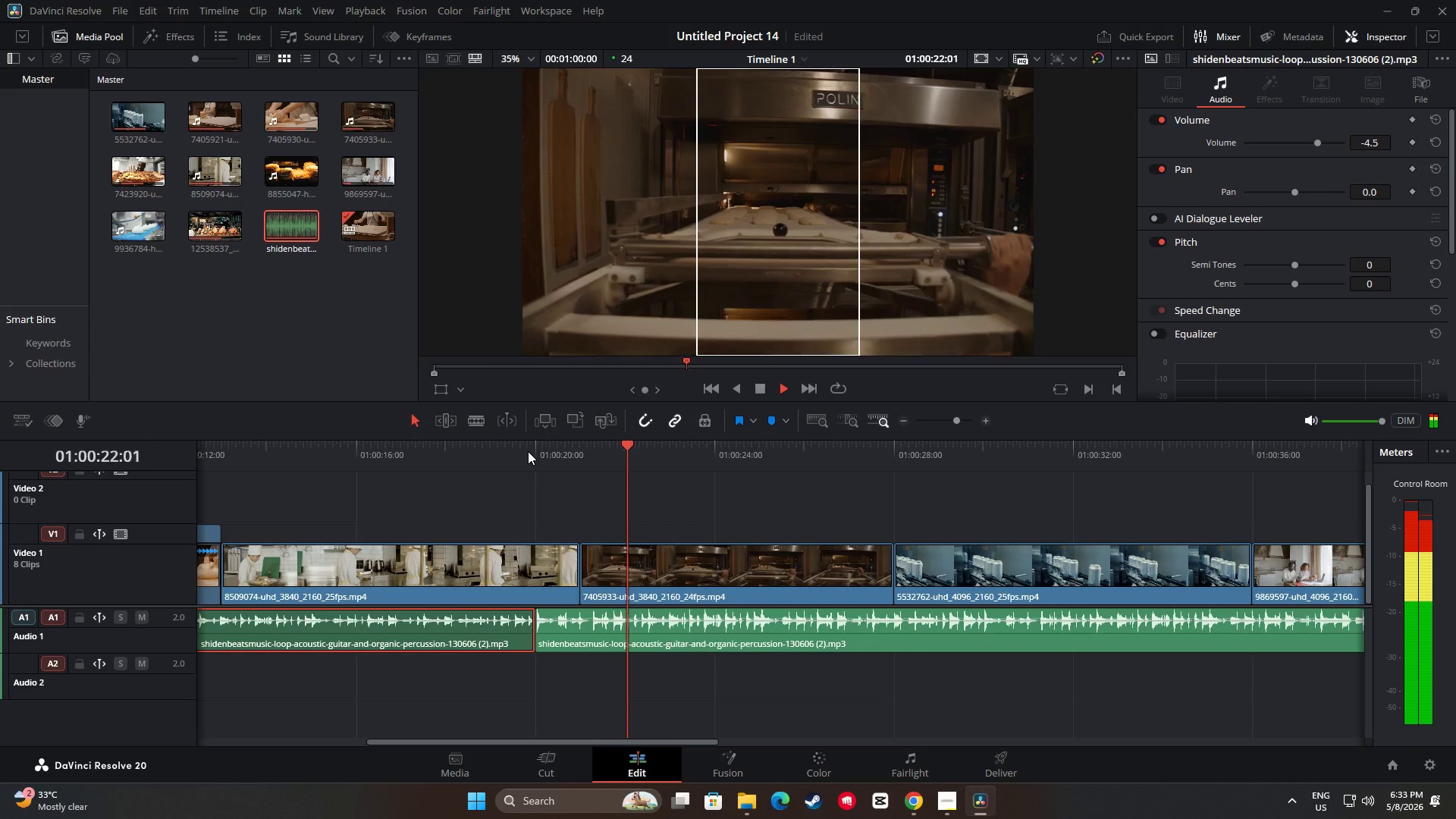 
left_click_drag(start_coordinate=[670, 742], to_coordinate=[746, 742])
 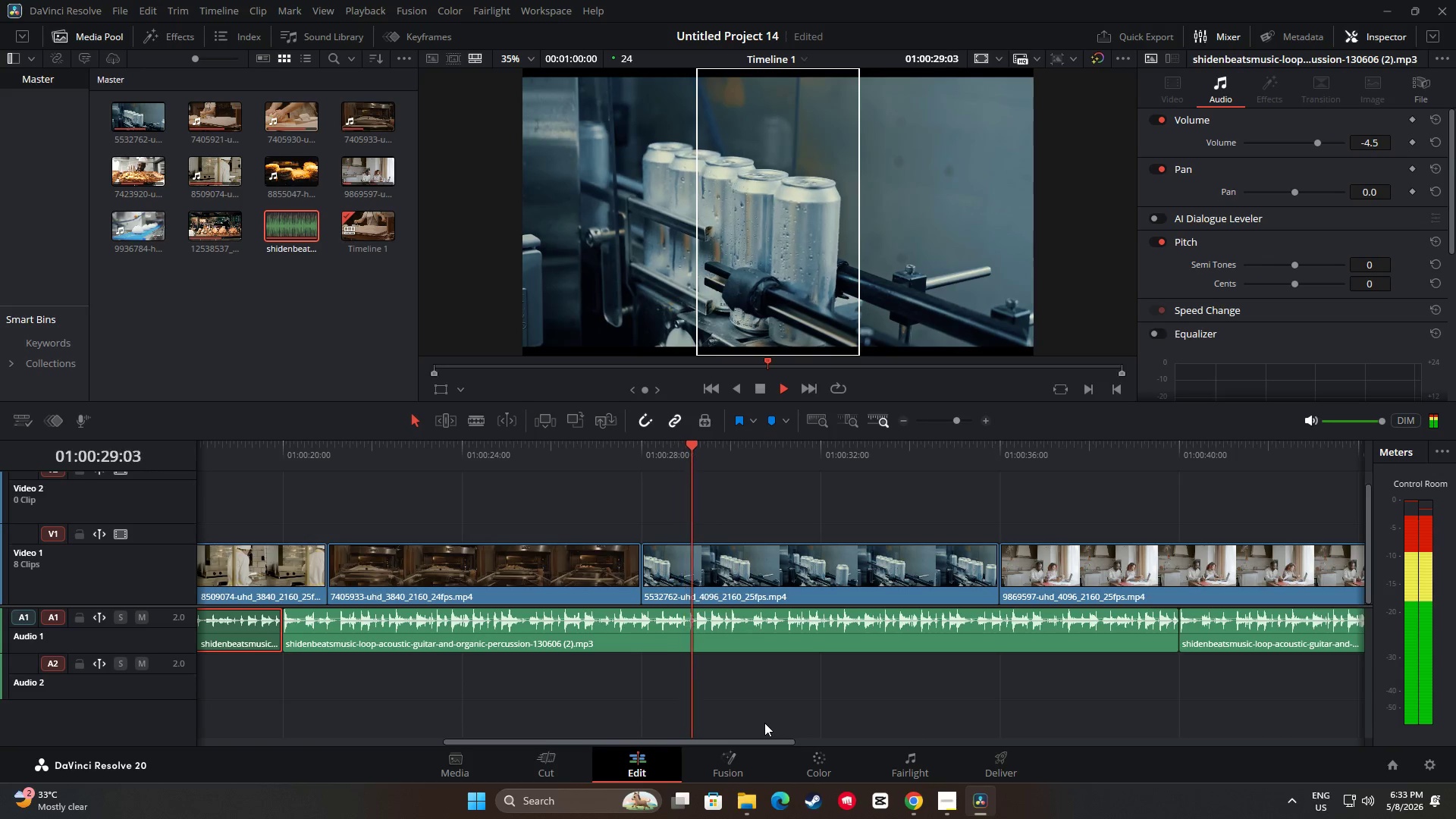 
wait(9.75)
 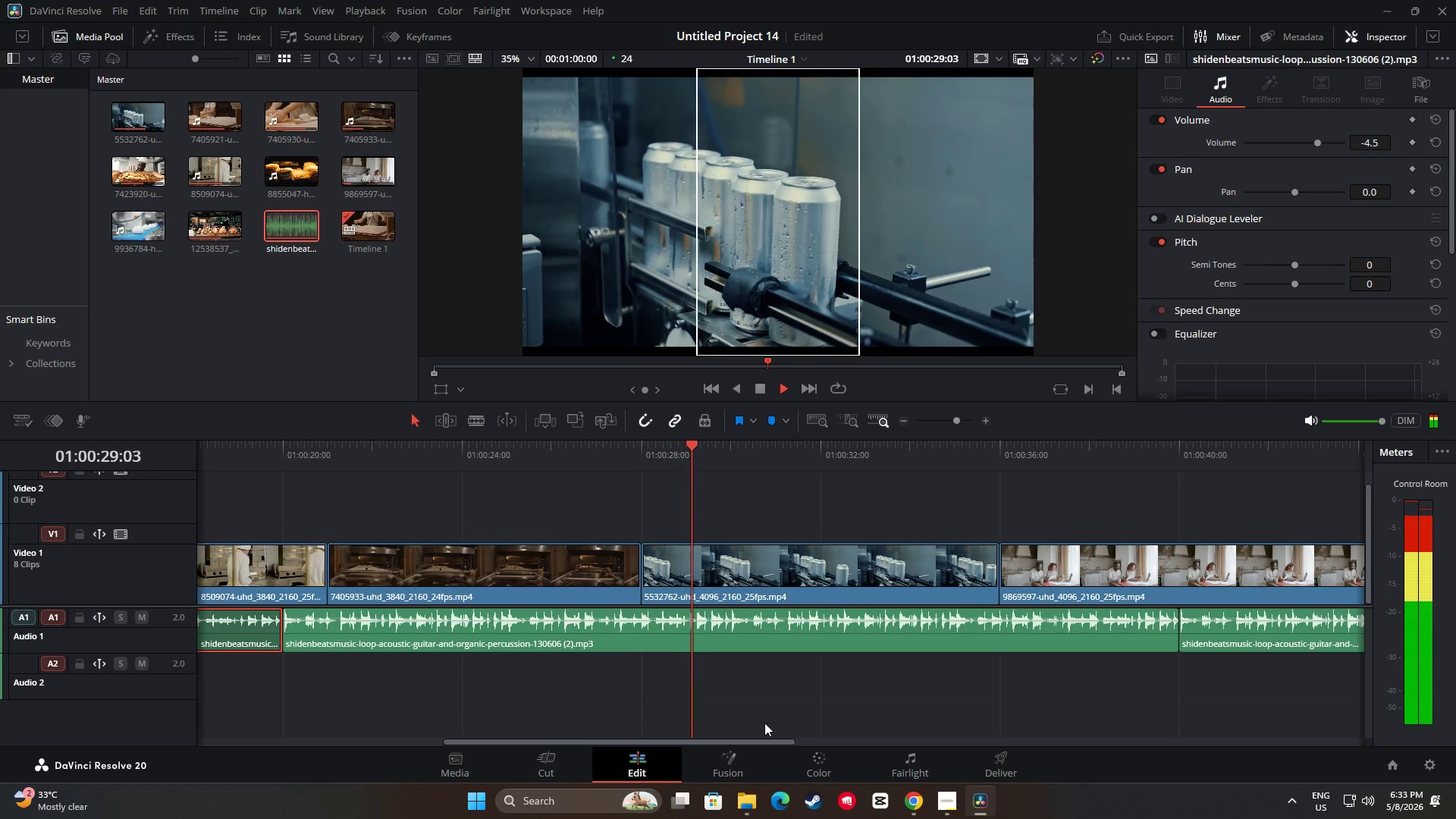 
key(Space)
 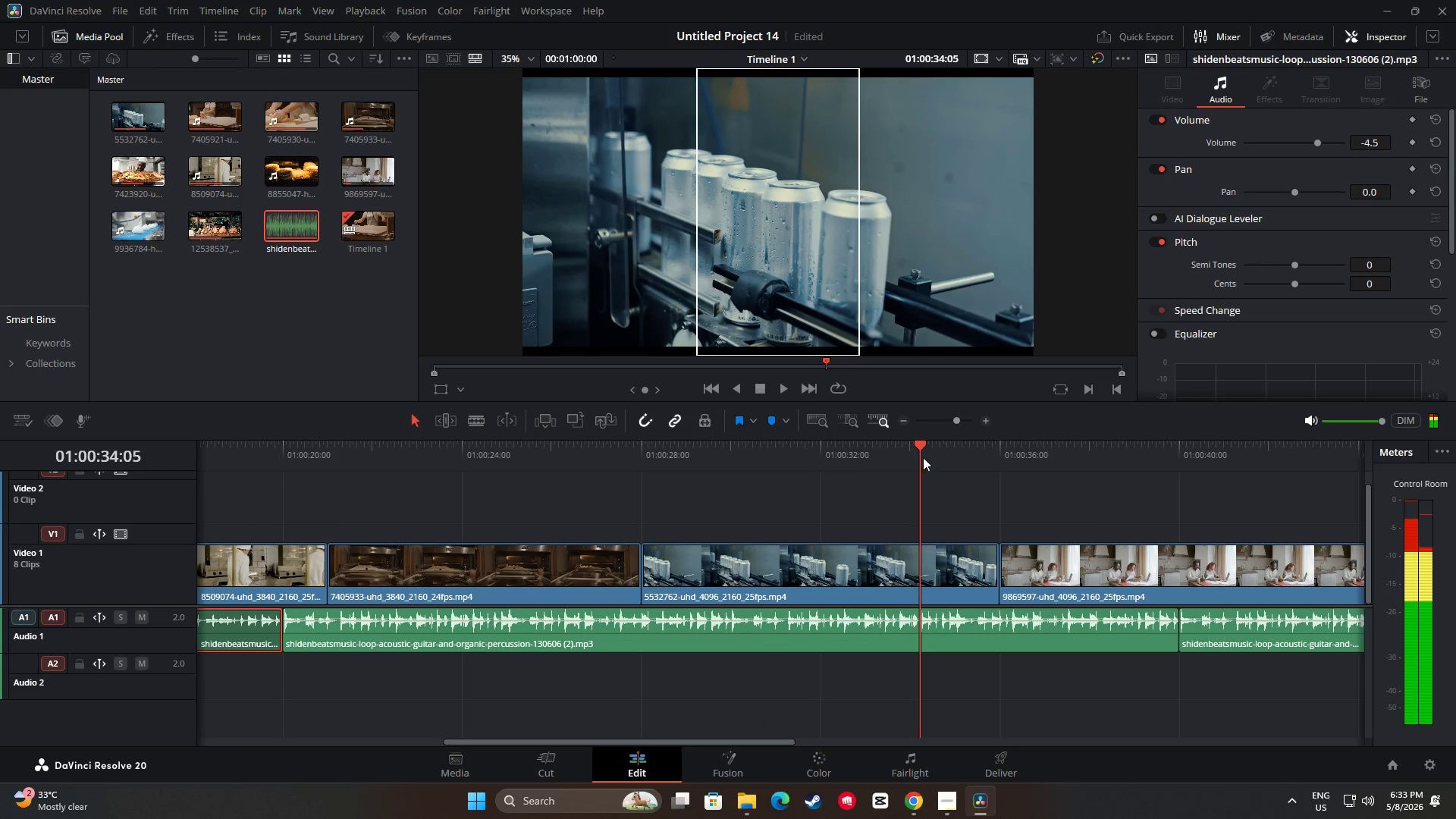 
left_click_drag(start_coordinate=[927, 453], to_coordinate=[585, 457])
 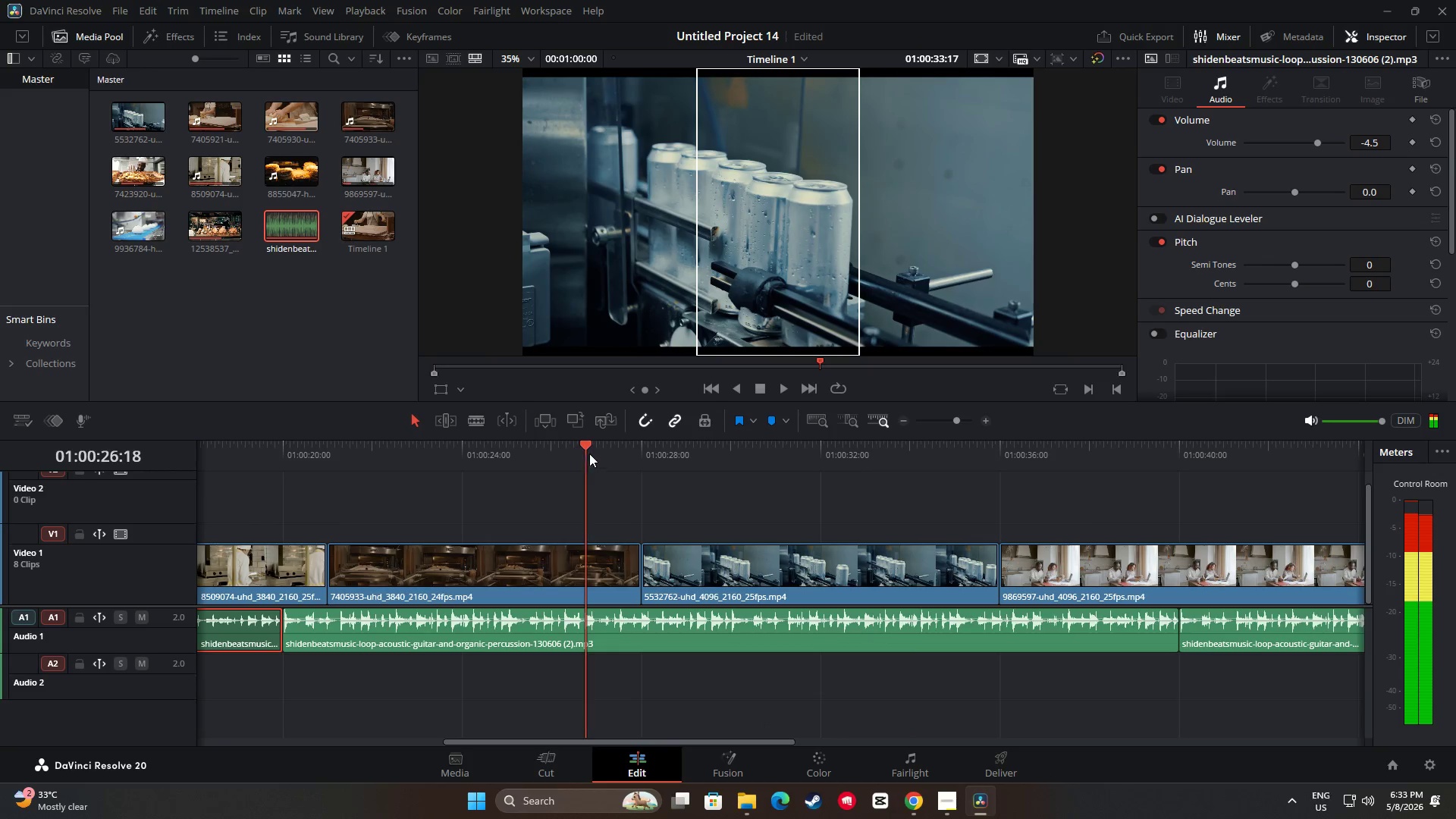 
key(Space)
 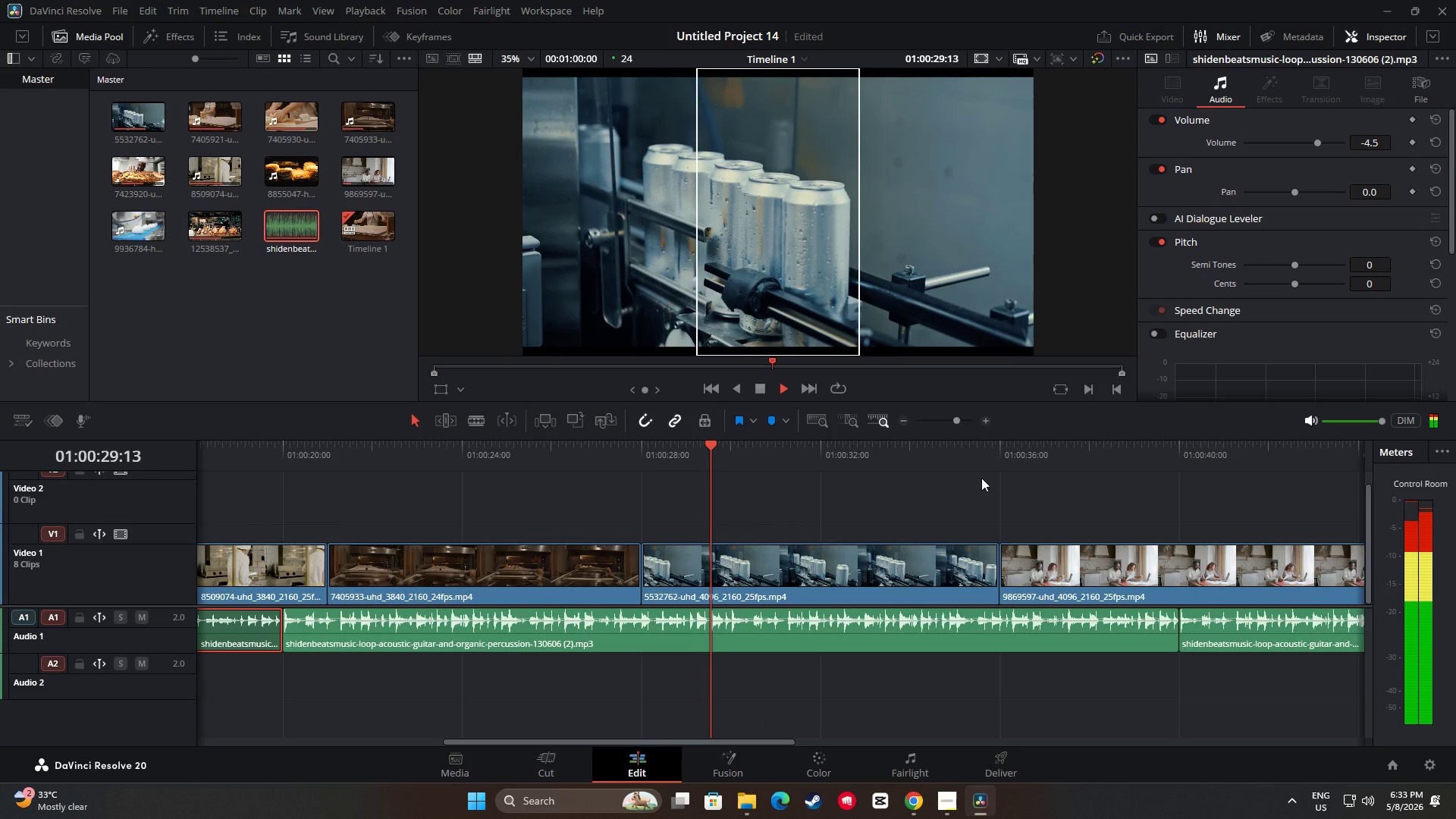 
left_click_drag(start_coordinate=[766, 453], to_coordinate=[924, 463])
 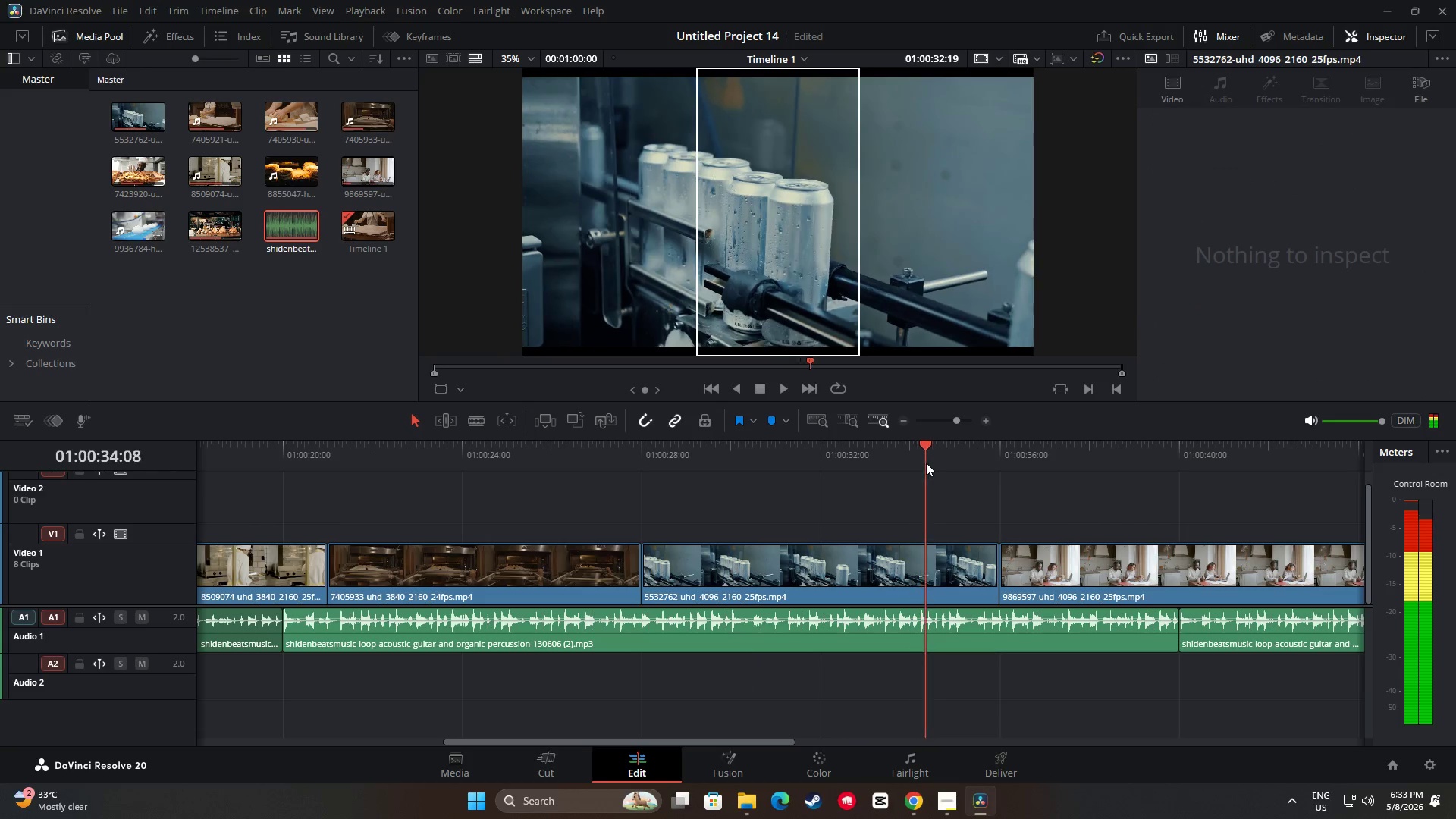 
key(Space)
 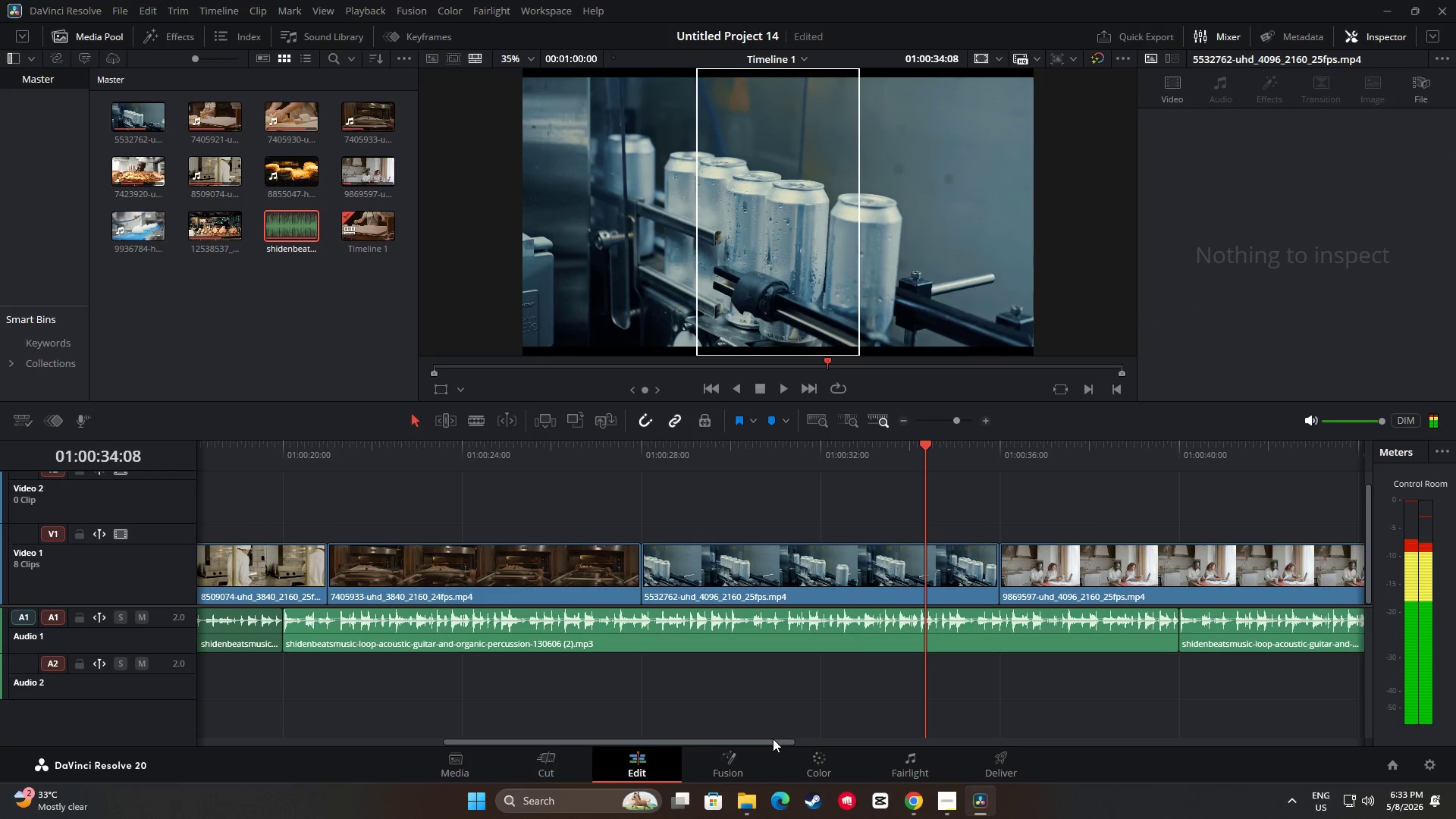 
left_click_drag(start_coordinate=[770, 742], to_coordinate=[881, 730])
 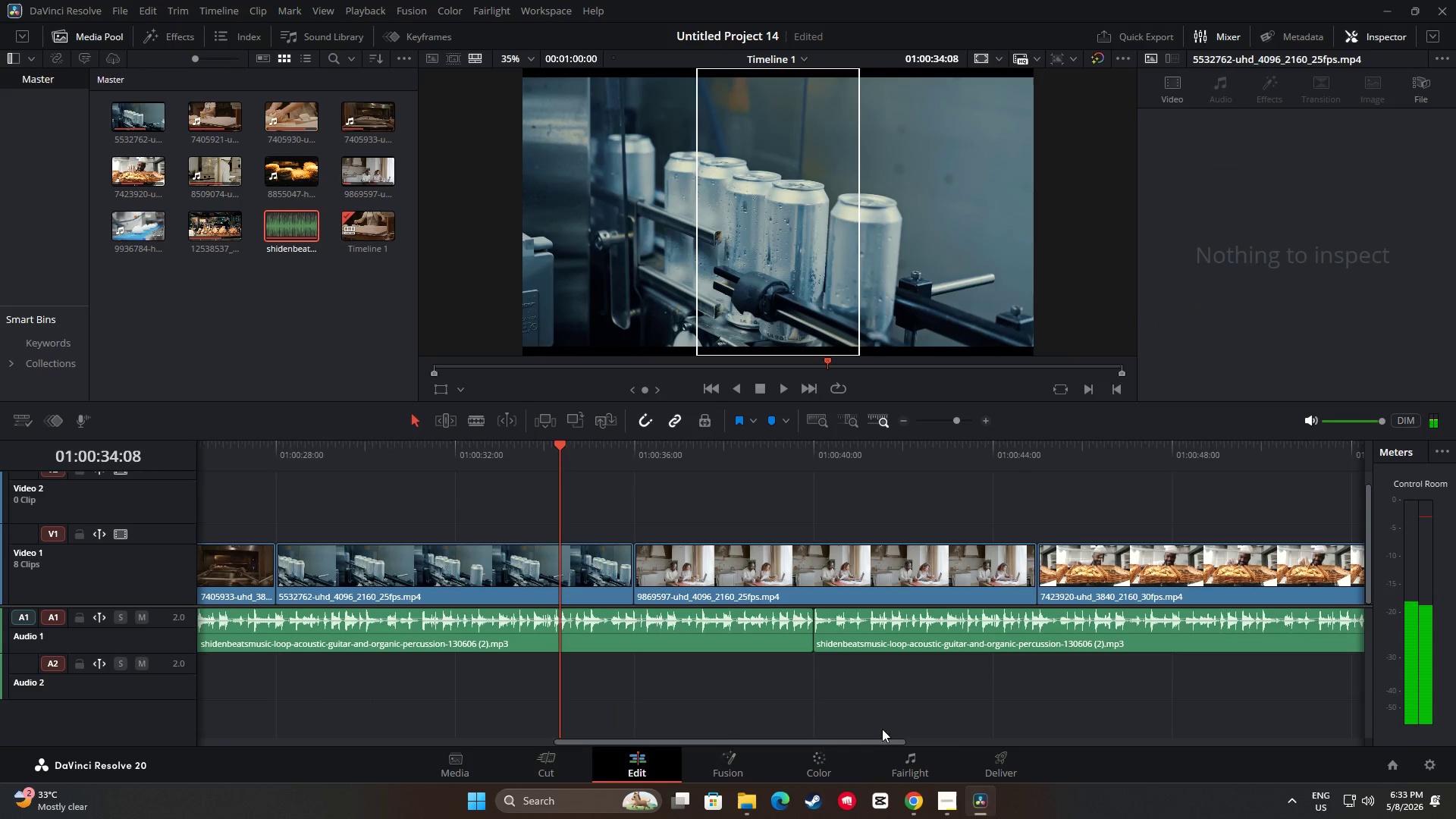 
key(Space)
 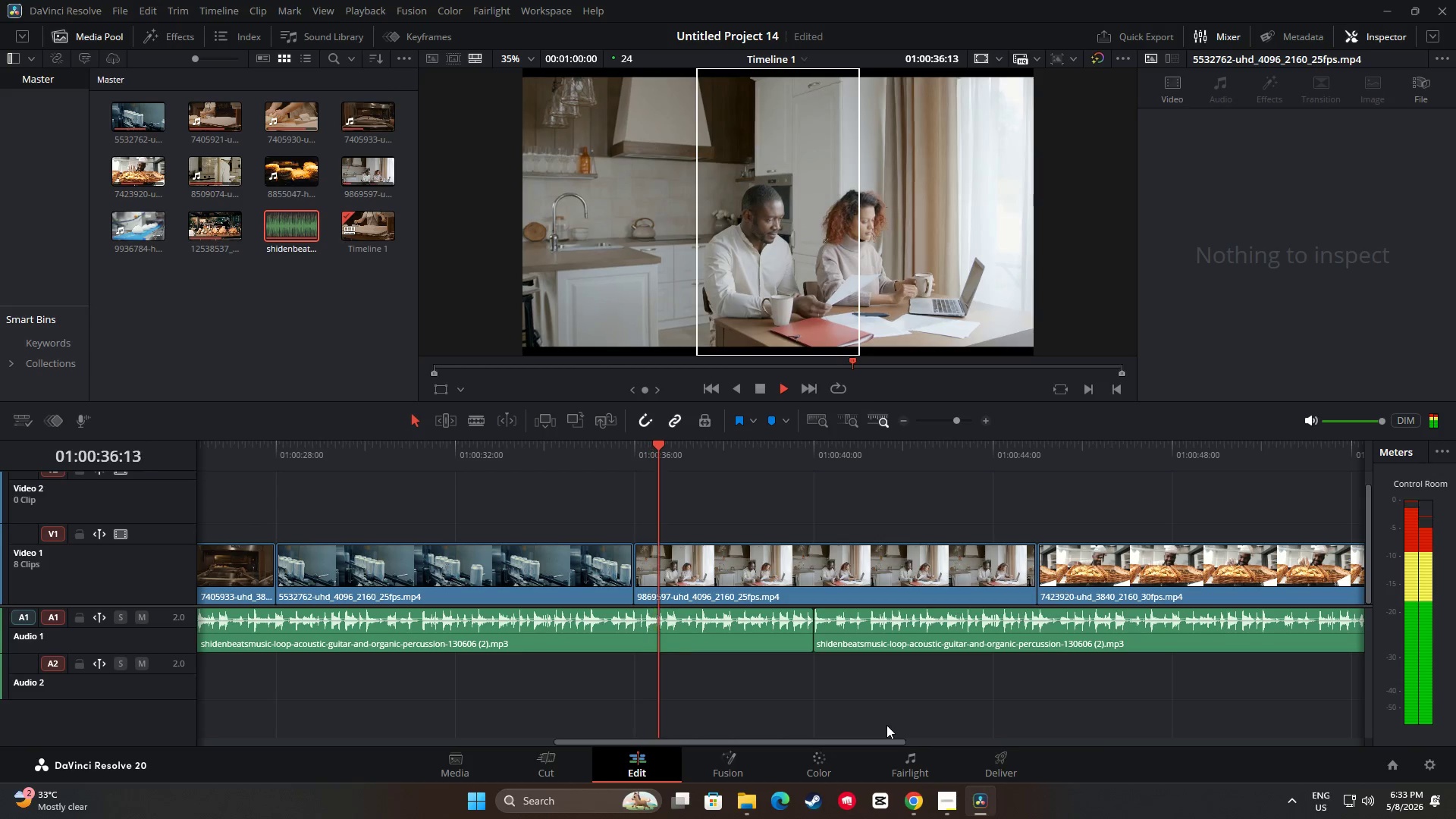 
left_click_drag(start_coordinate=[853, 739], to_coordinate=[900, 739])
 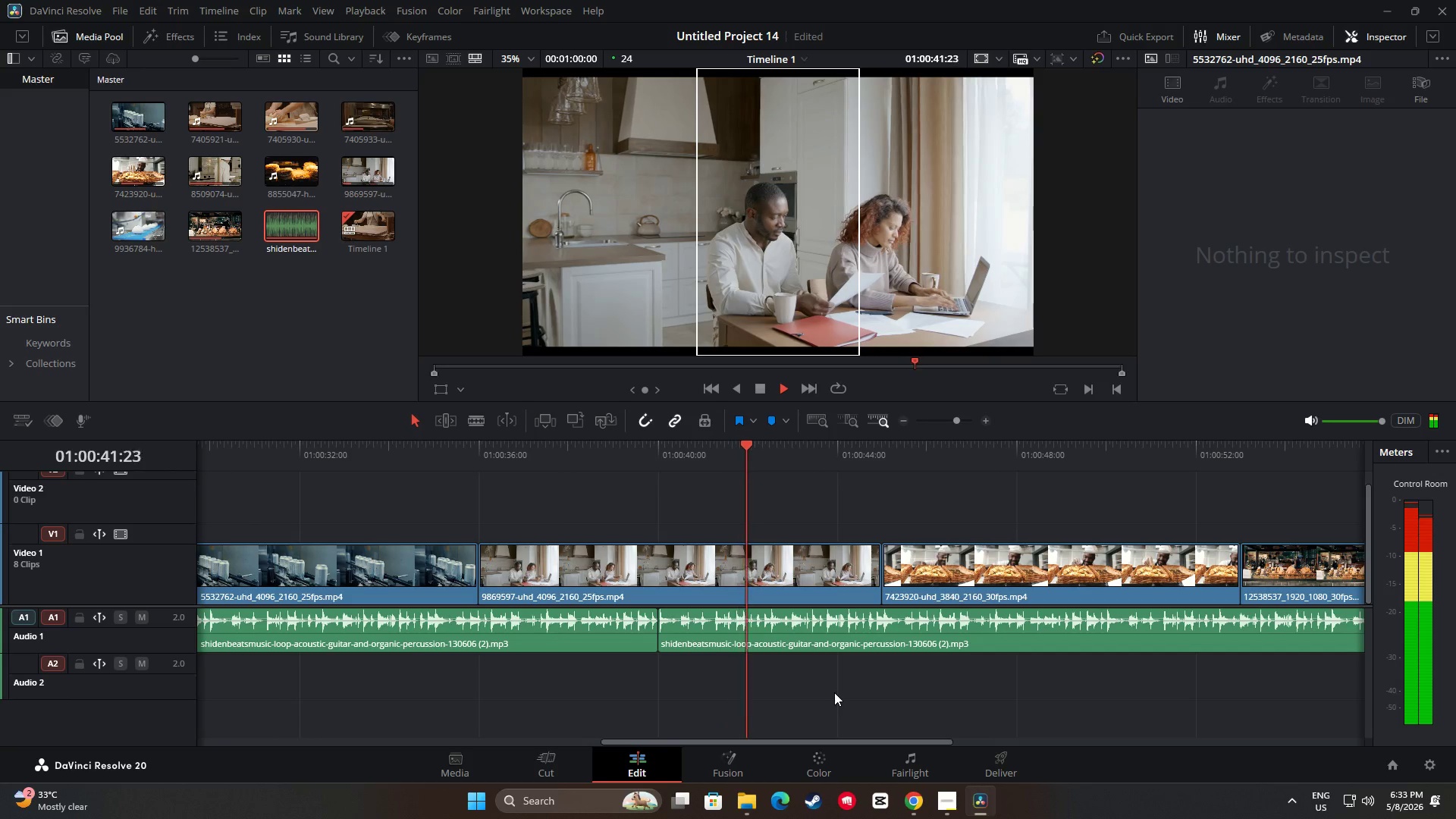 
wait(5.08)
 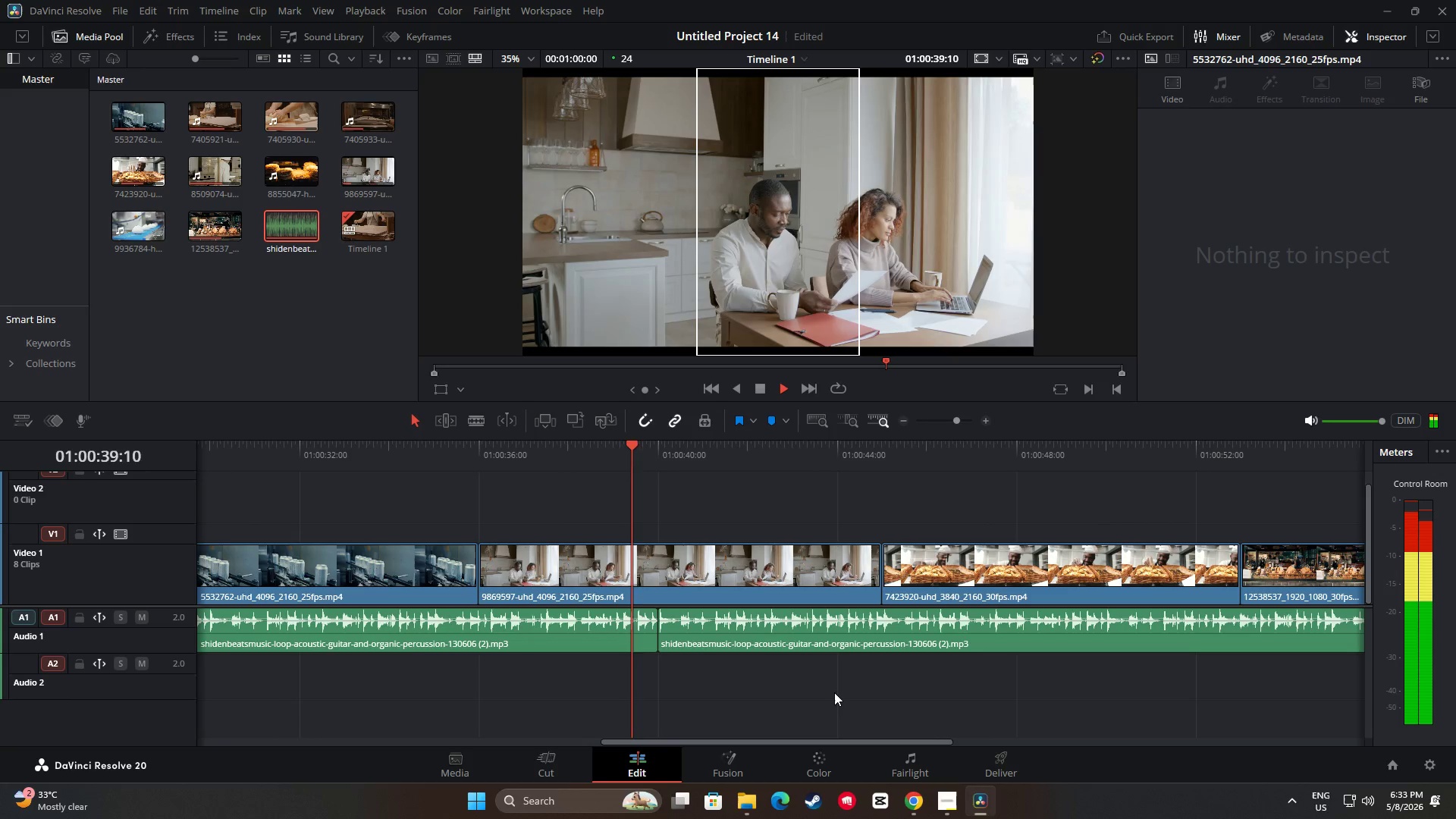 
left_click_drag(start_coordinate=[856, 741], to_coordinate=[893, 741])
 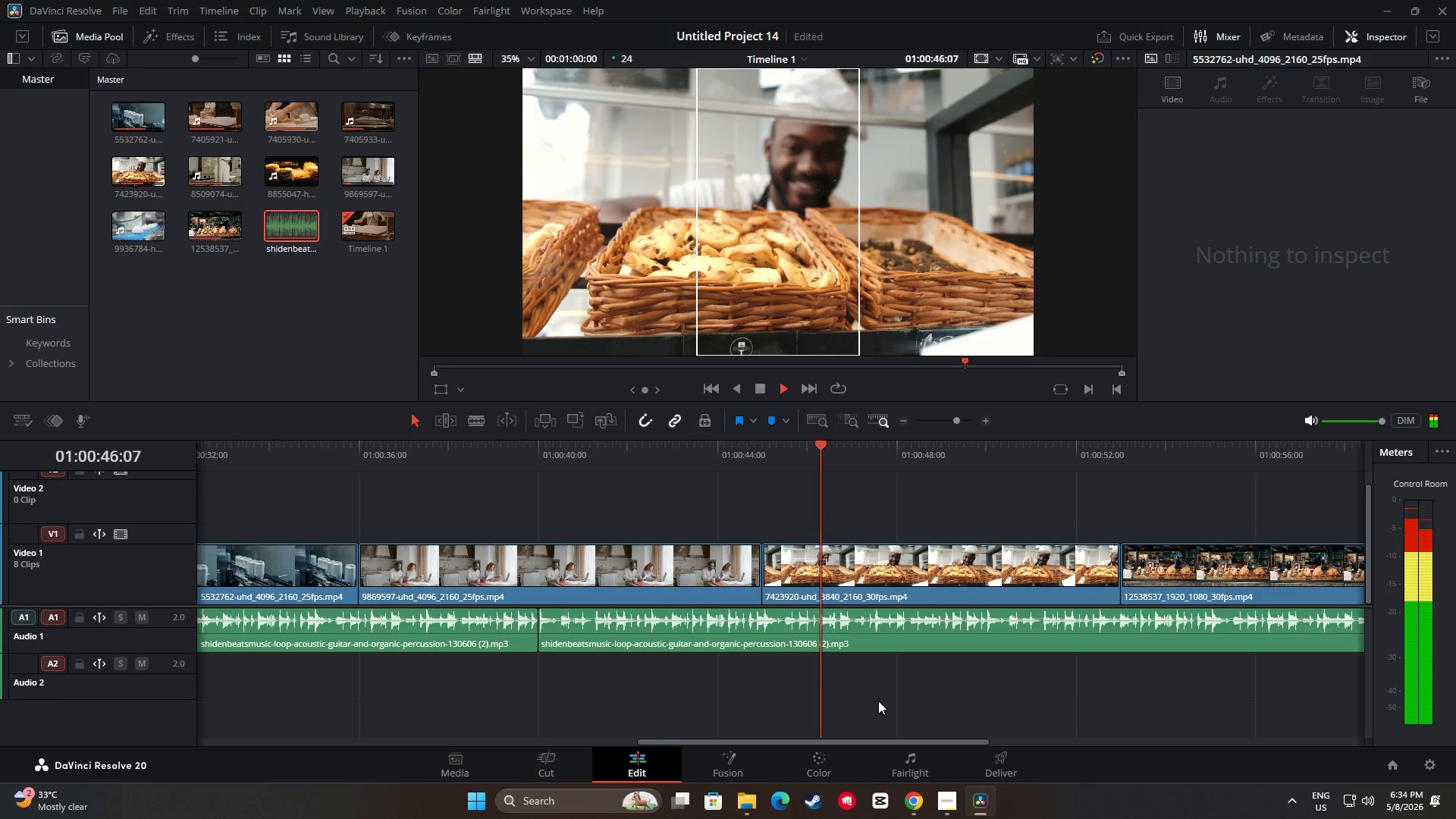 
left_click_drag(start_coordinate=[864, 742], to_coordinate=[921, 748])
 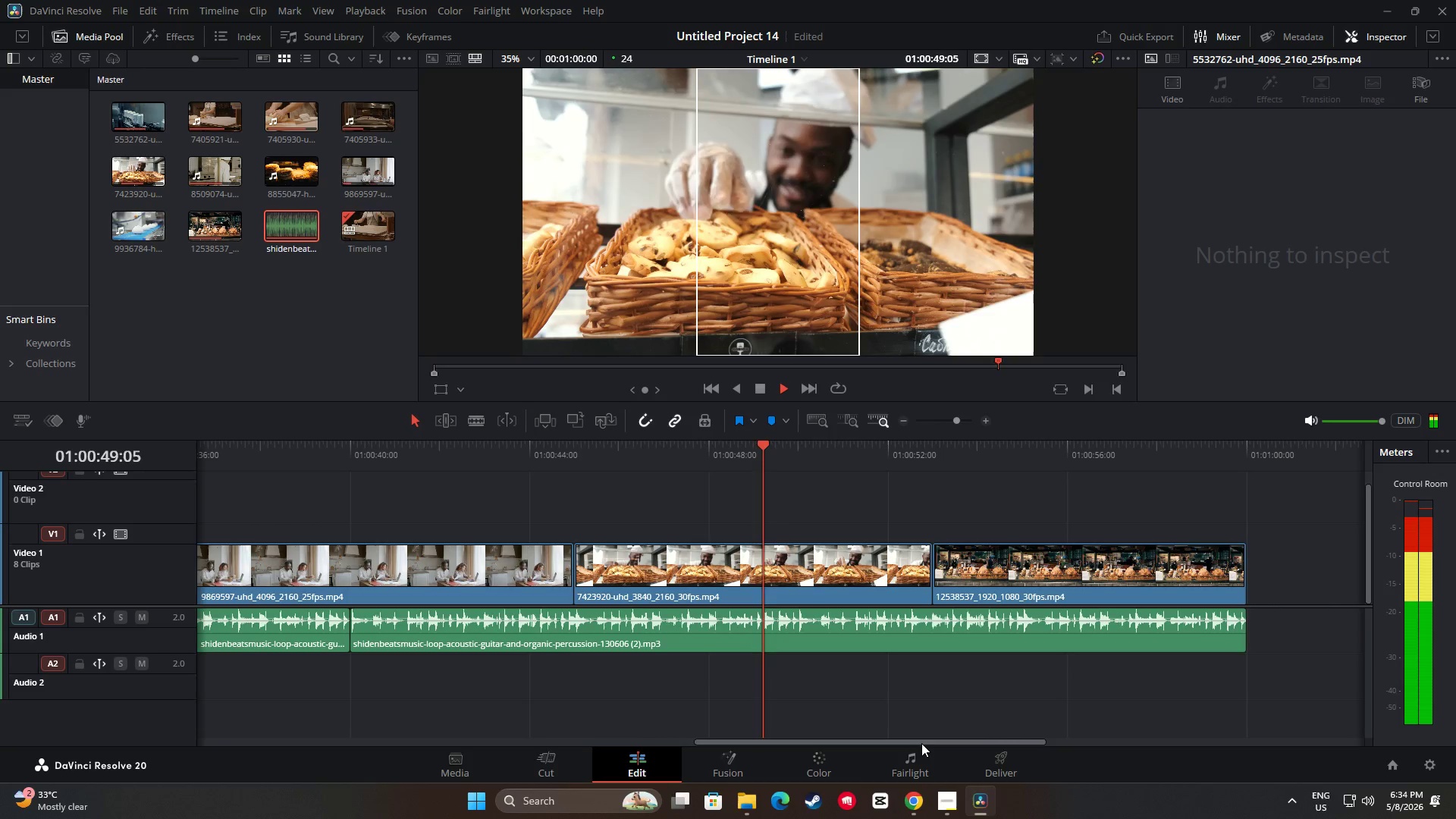 
left_click_drag(start_coordinate=[922, 743], to_coordinate=[932, 744])
 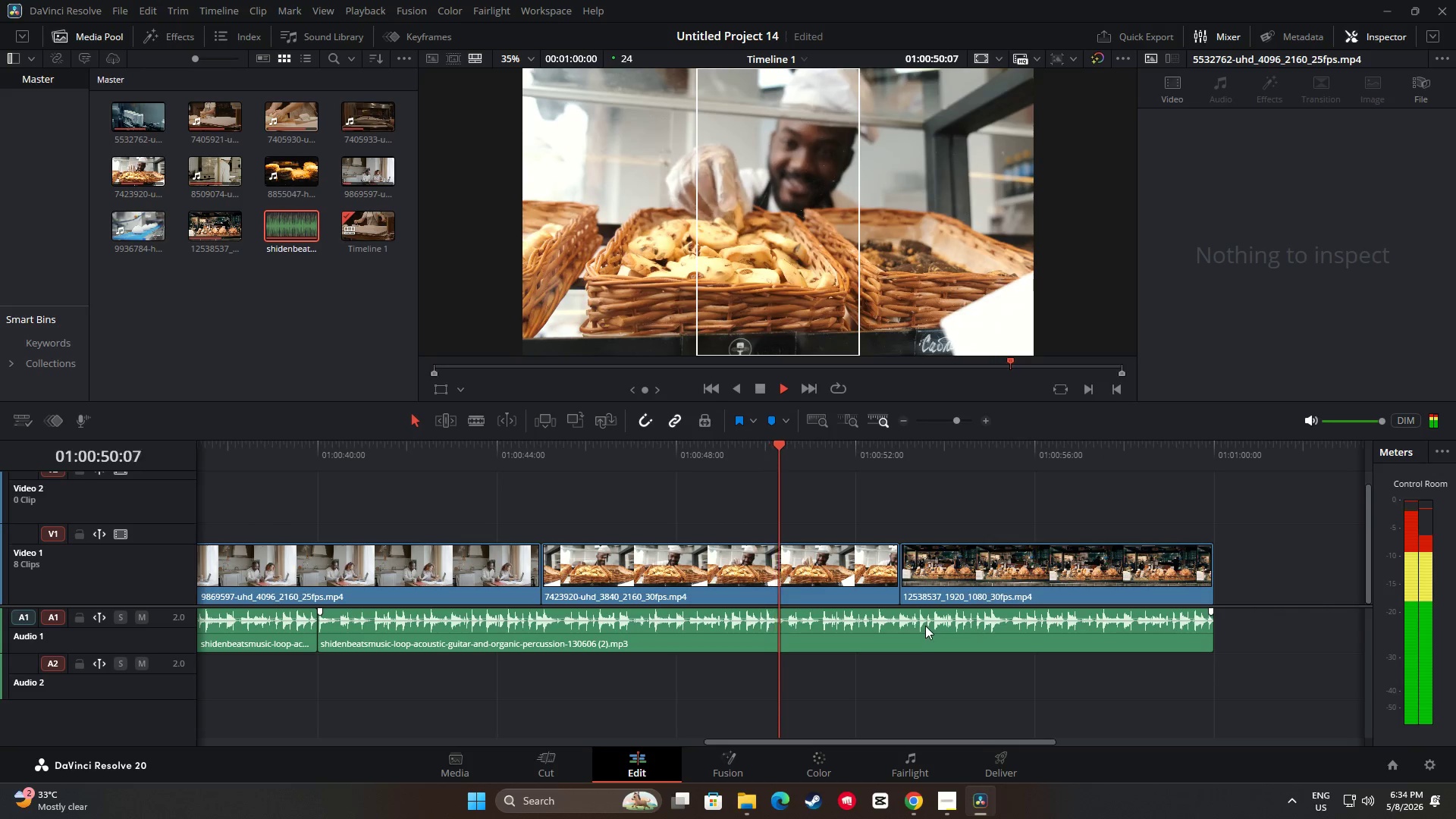 
left_click([927, 624])
 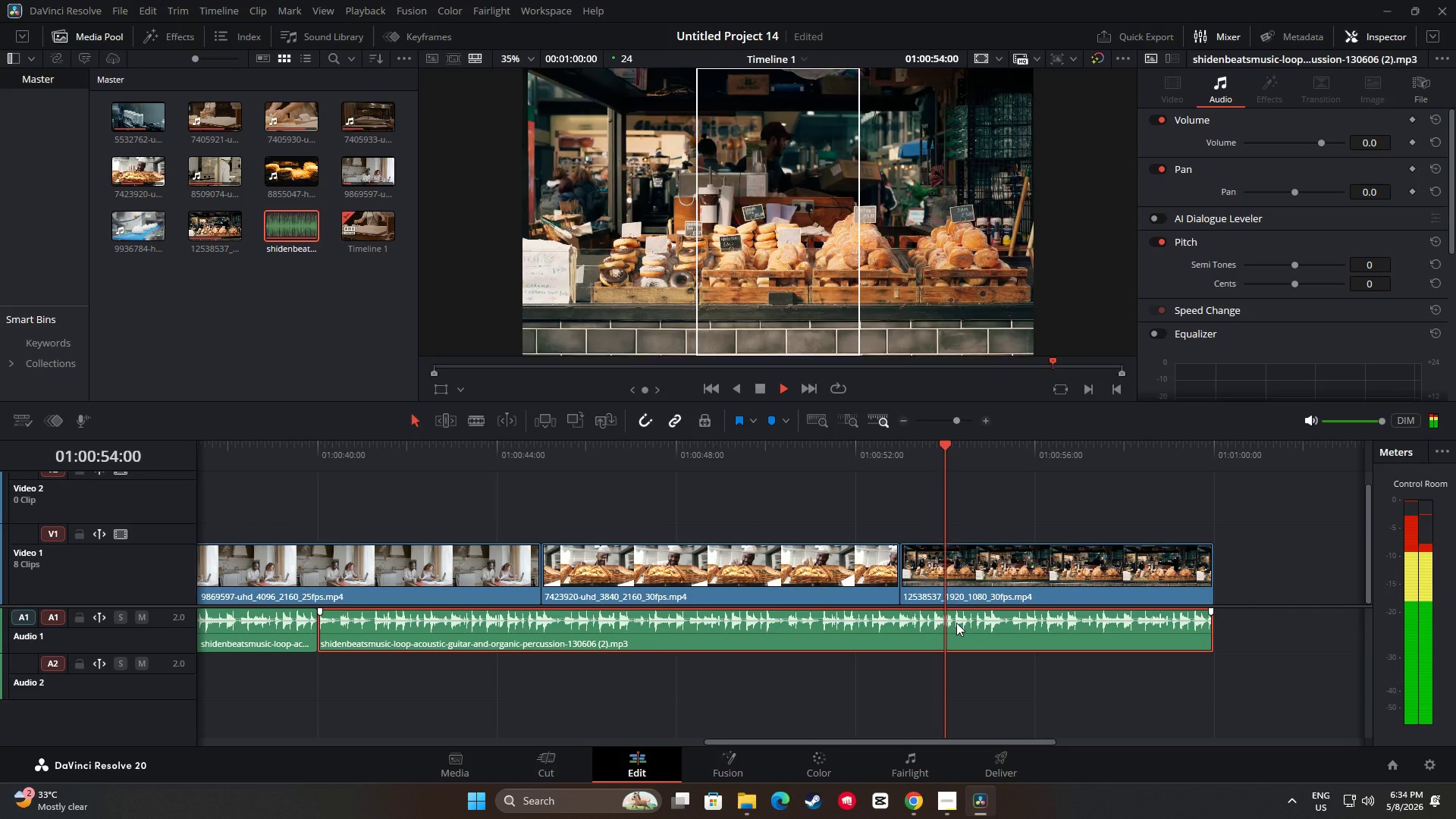 
left_click_drag(start_coordinate=[1210, 610], to_coordinate=[1171, 611])
 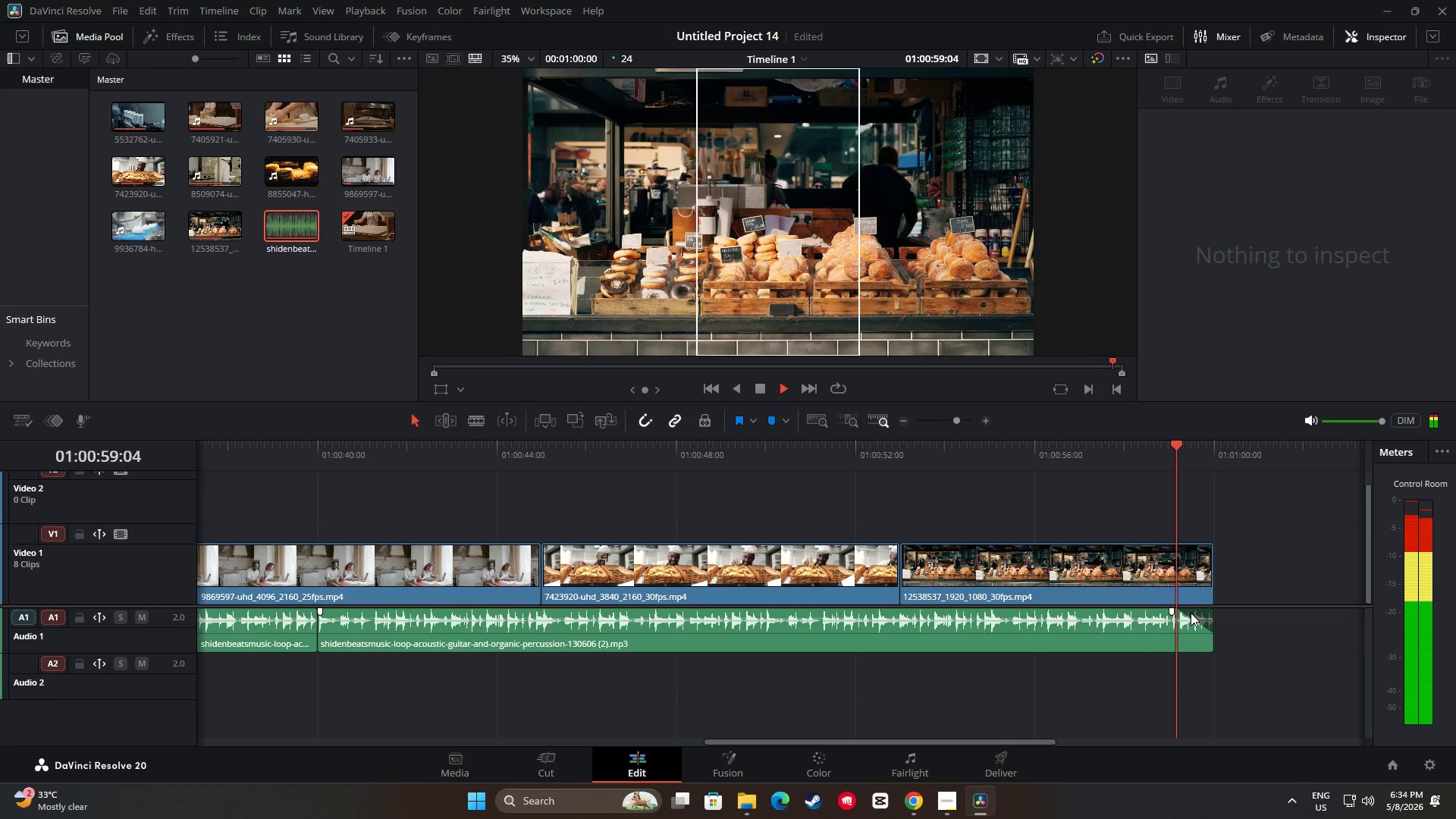 
key(Space)
 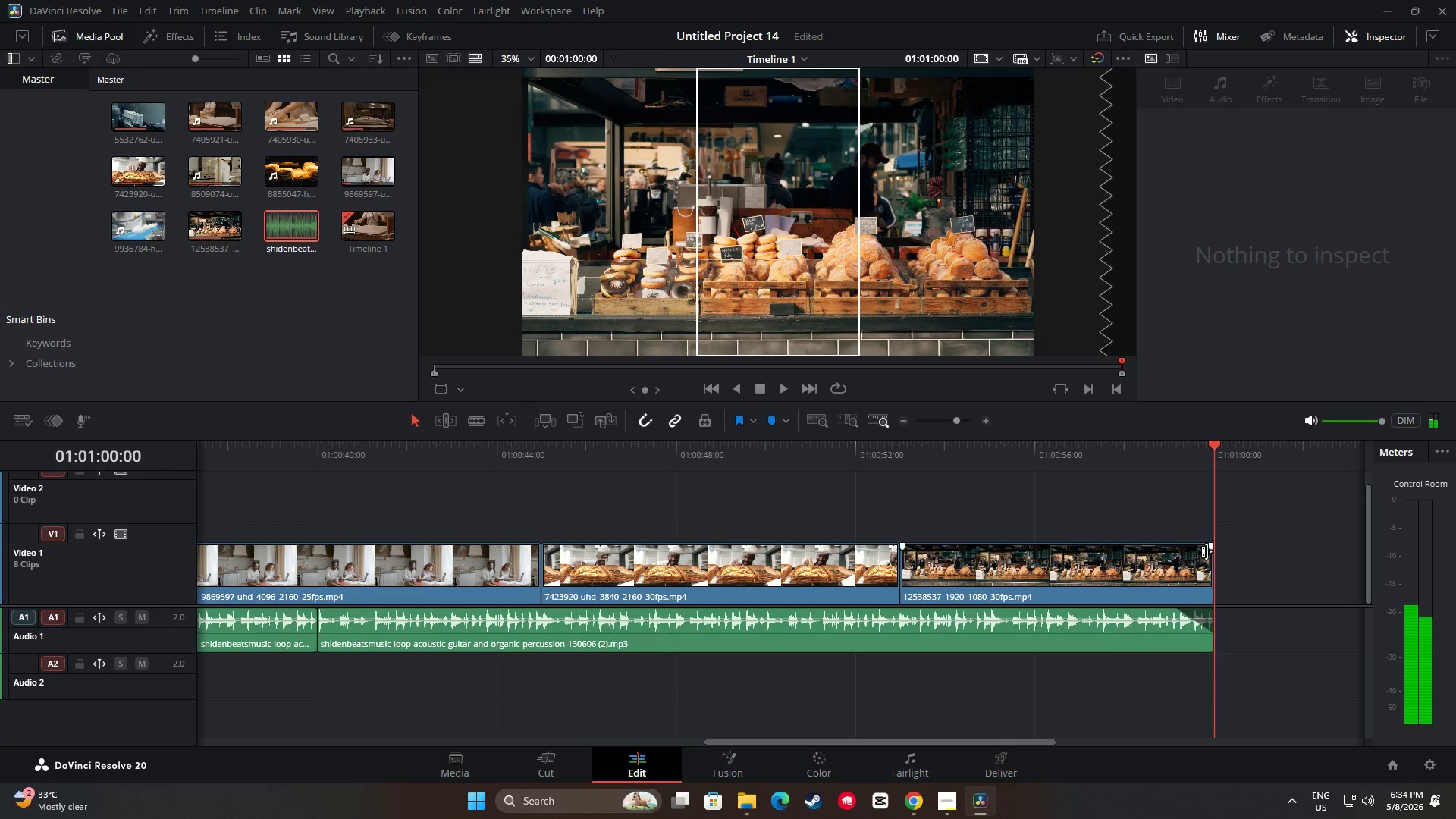 
left_click_drag(start_coordinate=[1211, 548], to_coordinate=[1175, 548])
 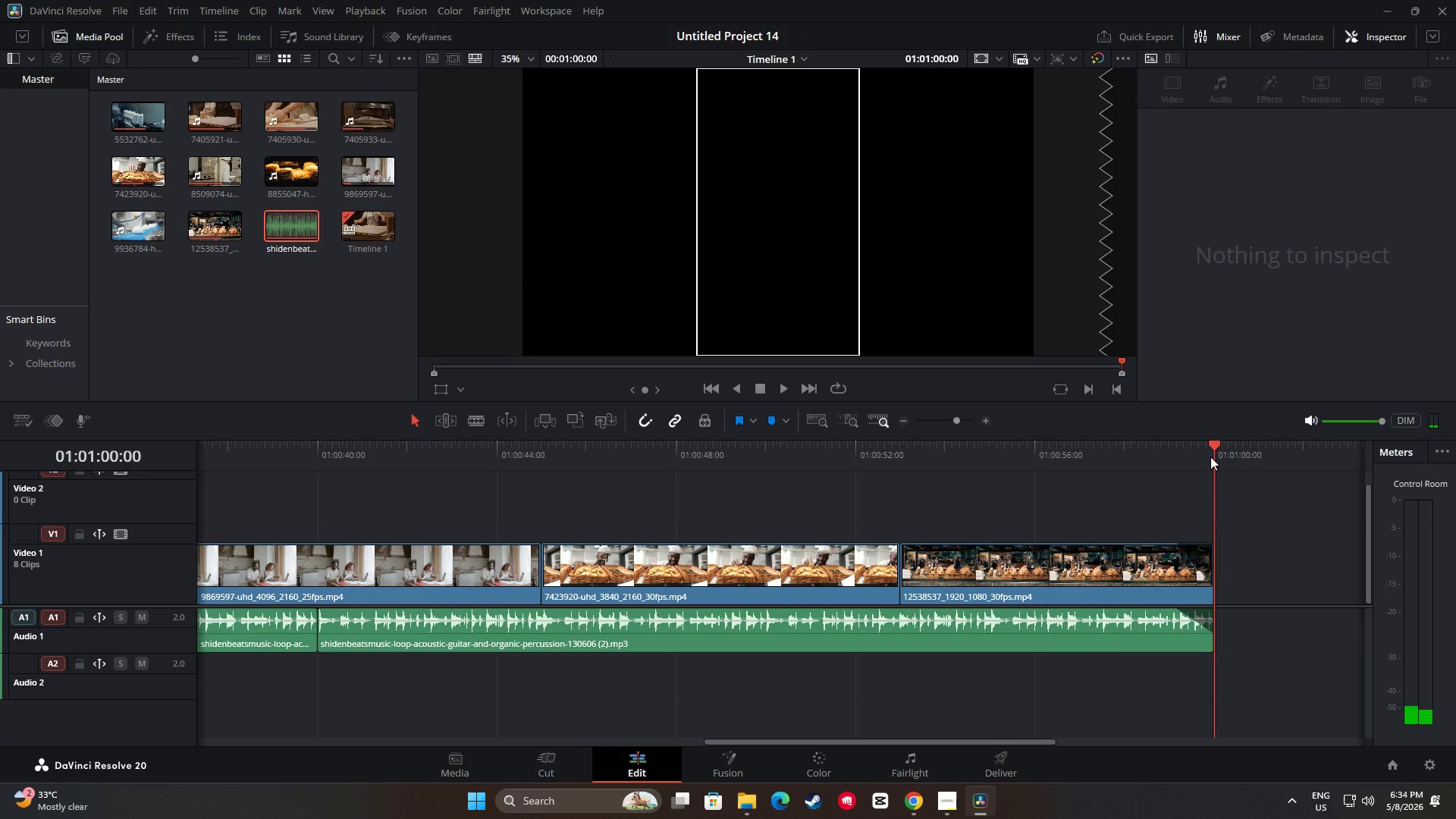 
left_click_drag(start_coordinate=[1211, 445], to_coordinate=[1103, 456])
 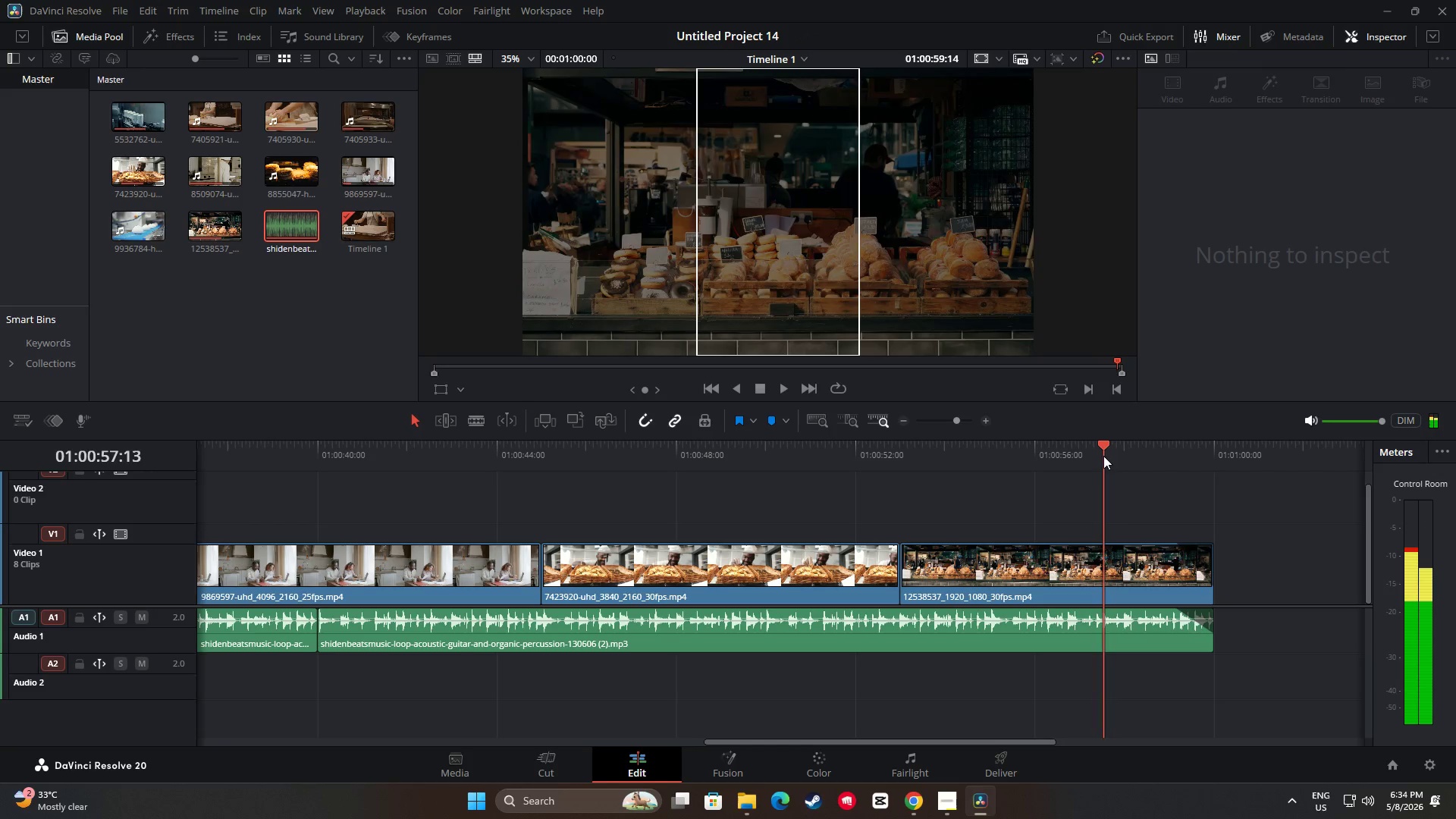 
key(Space)
 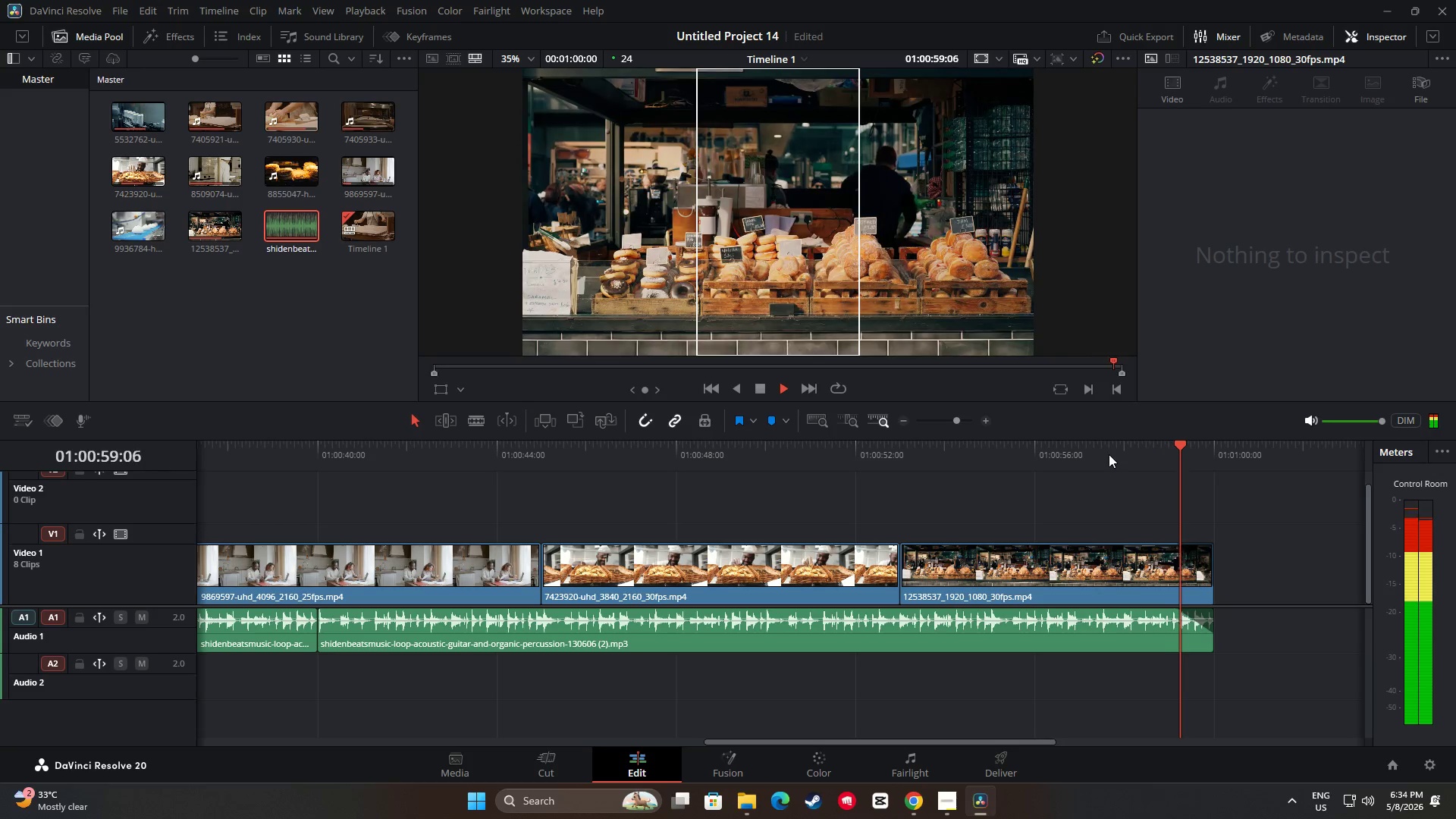 
key(Space)
 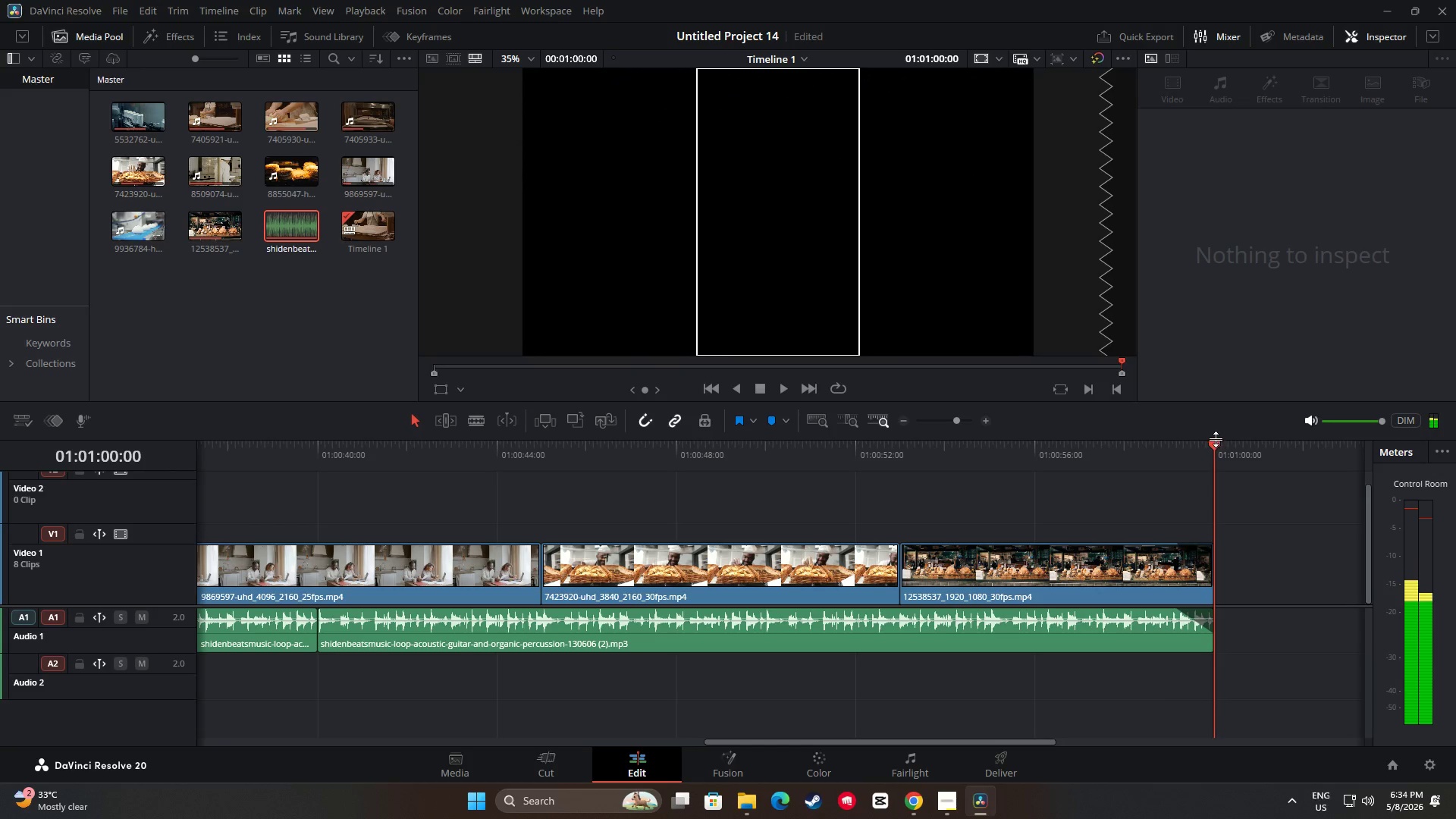 
left_click_drag(start_coordinate=[1213, 447], to_coordinate=[121, 482])
 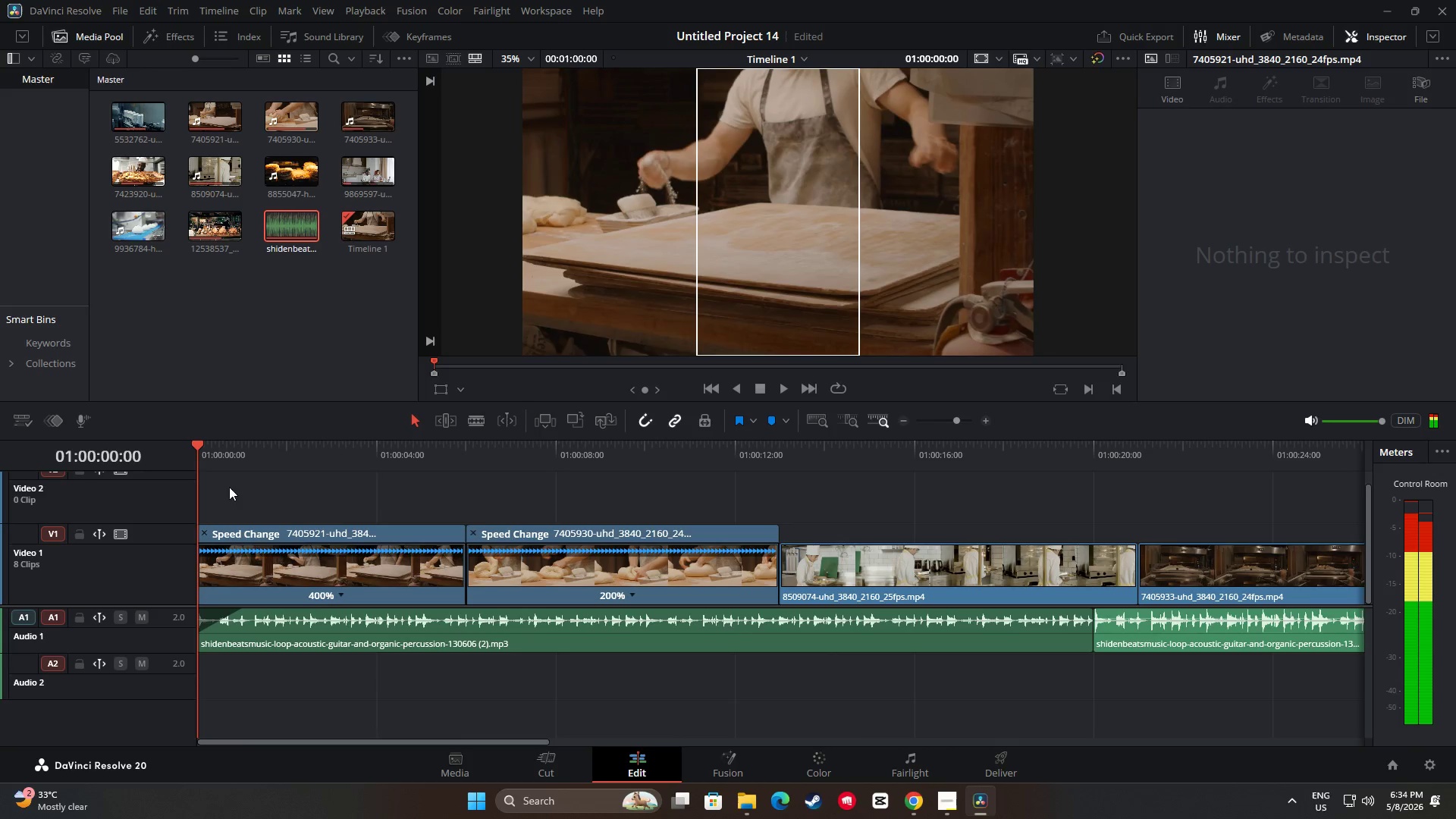 
key(Space)
 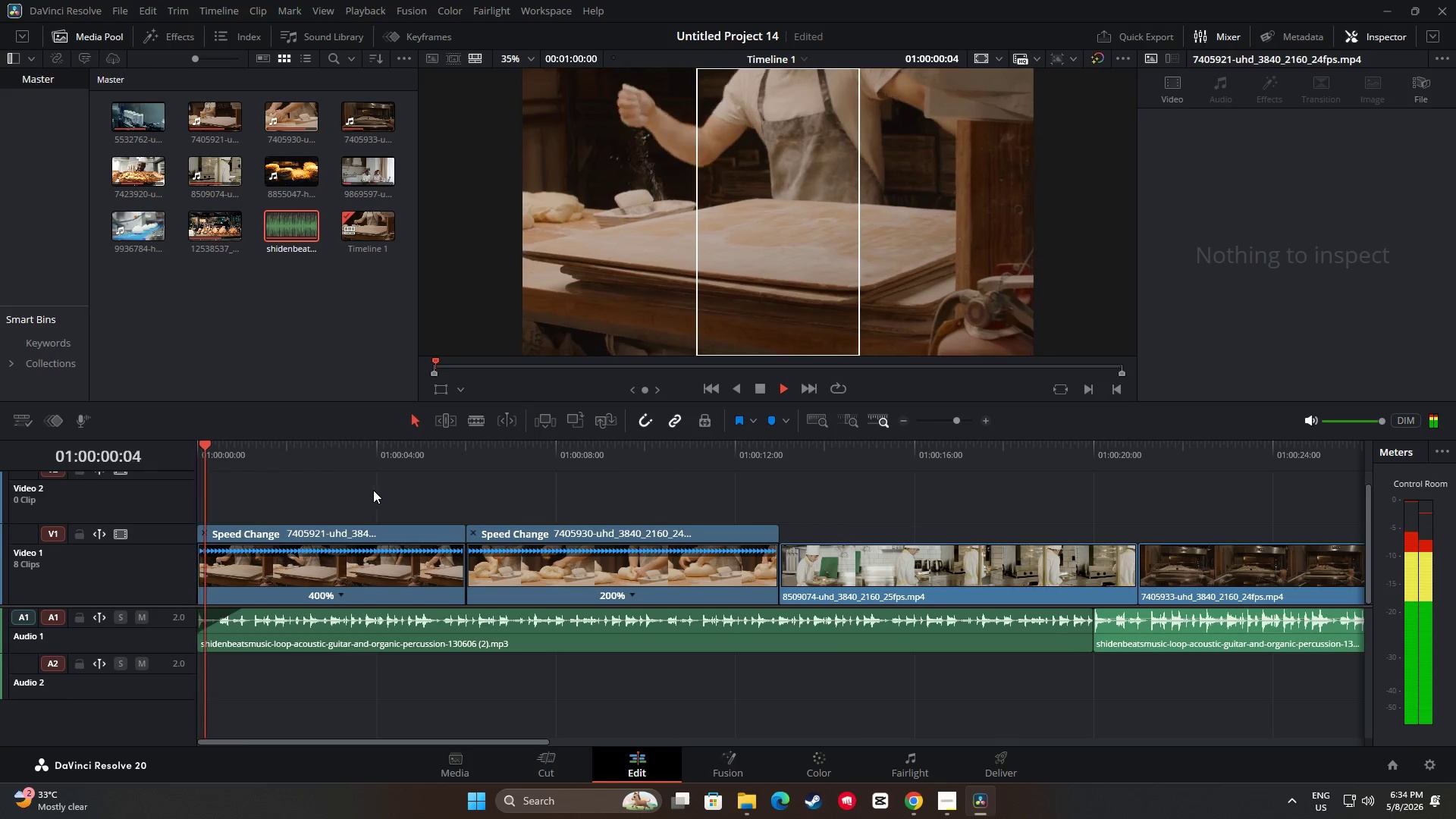 
key(Space)
 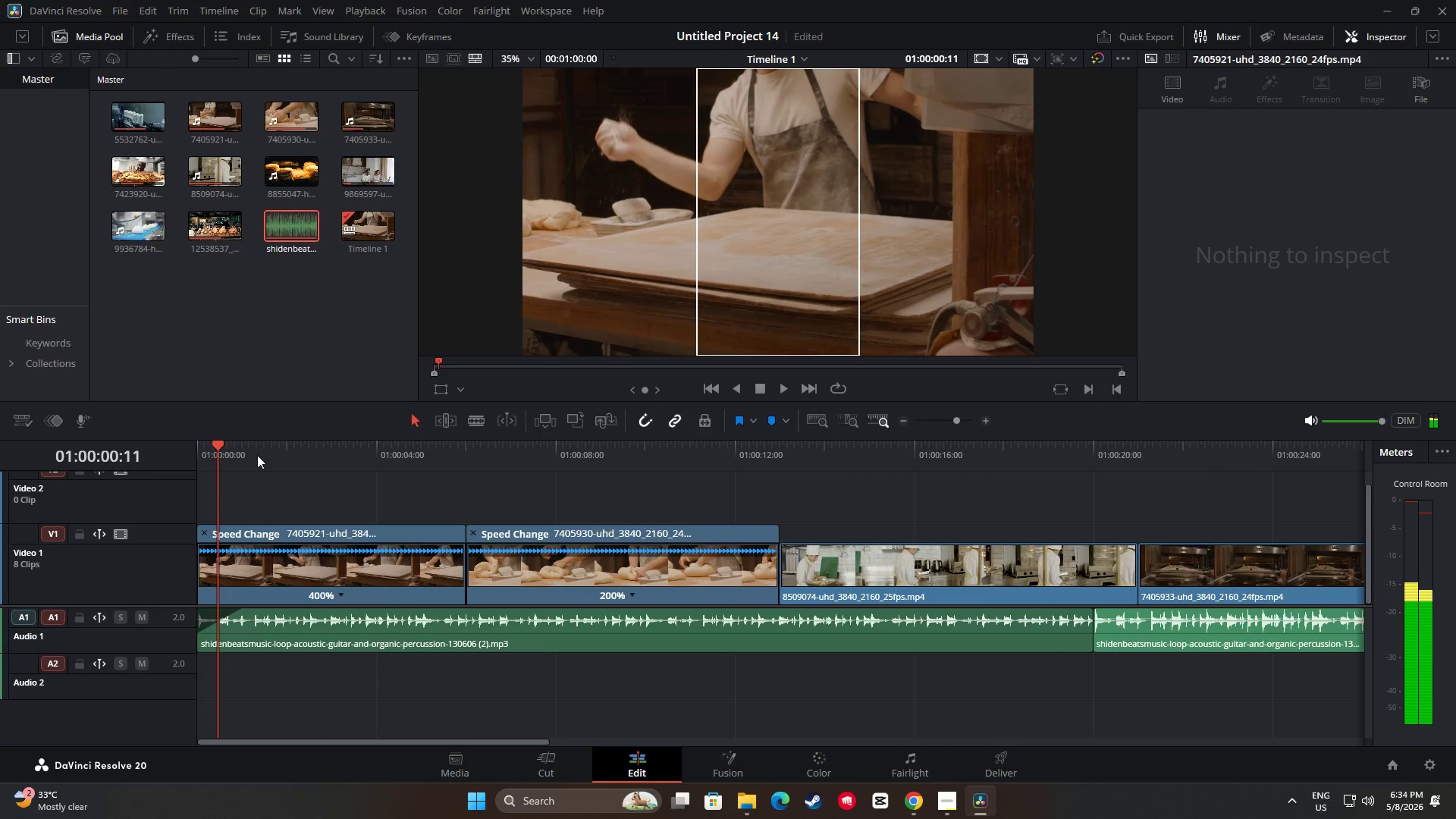 
left_click_drag(start_coordinate=[223, 444], to_coordinate=[187, 444])
 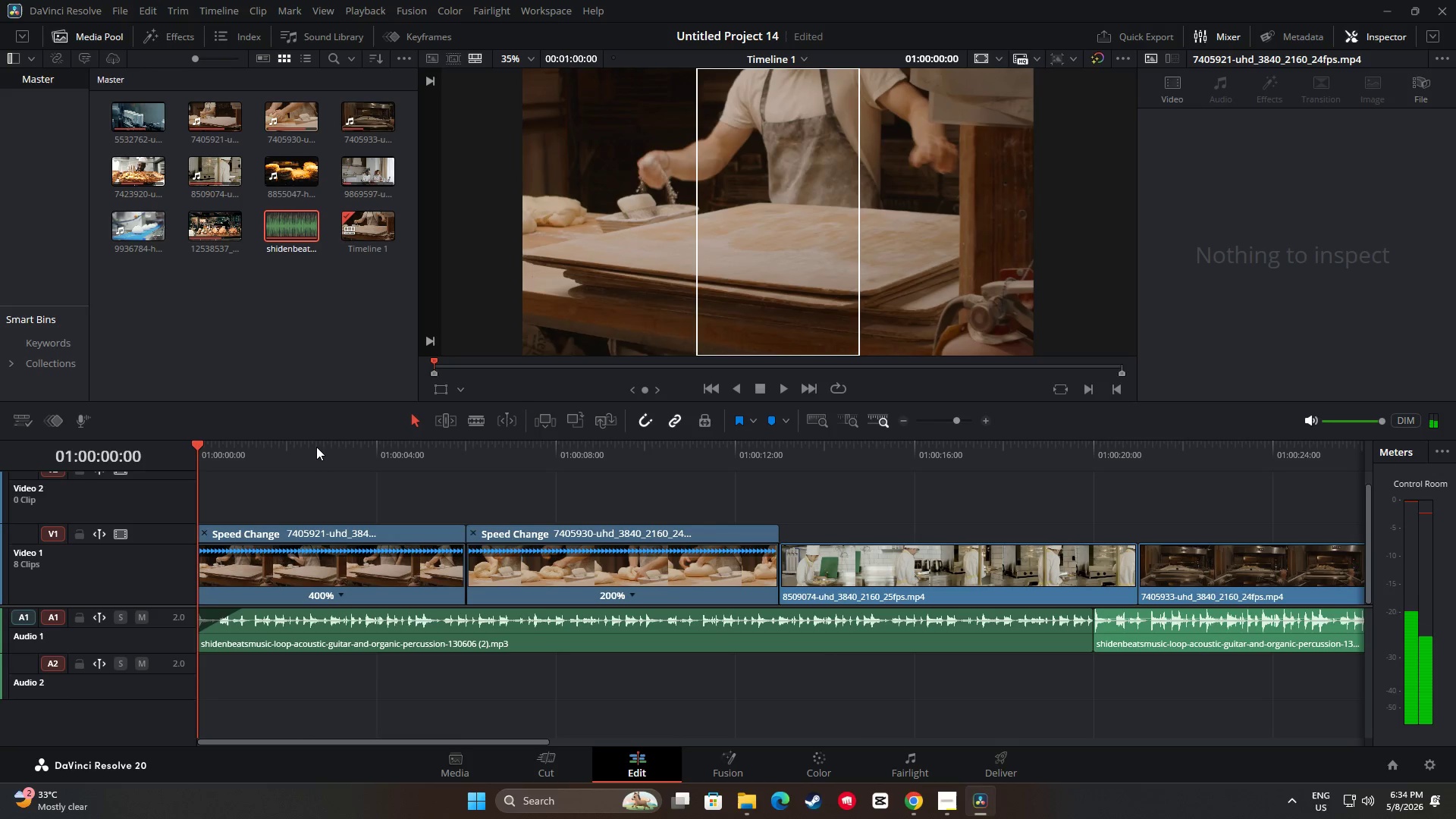 
key(Space)
 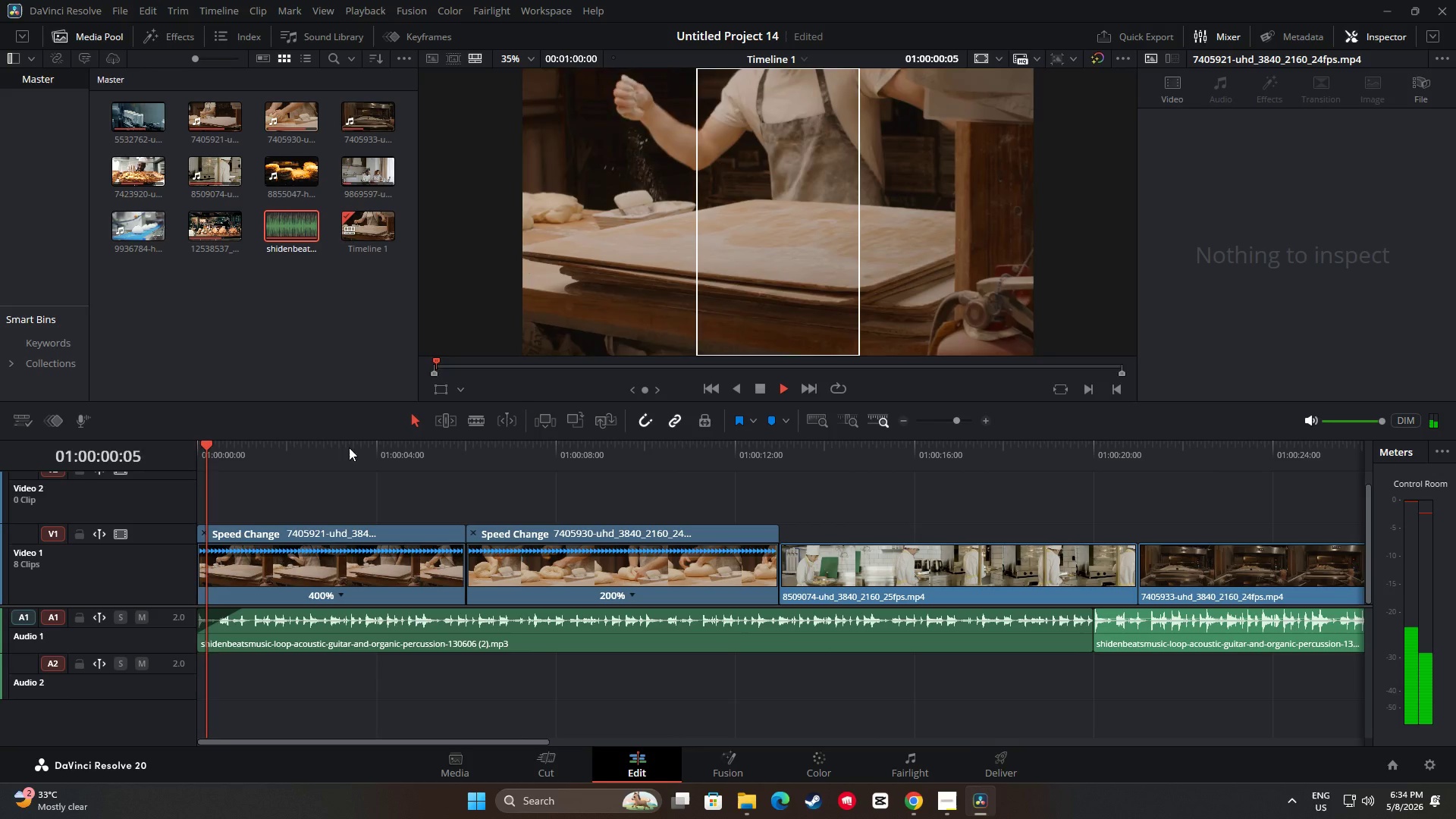 
key(Space)
 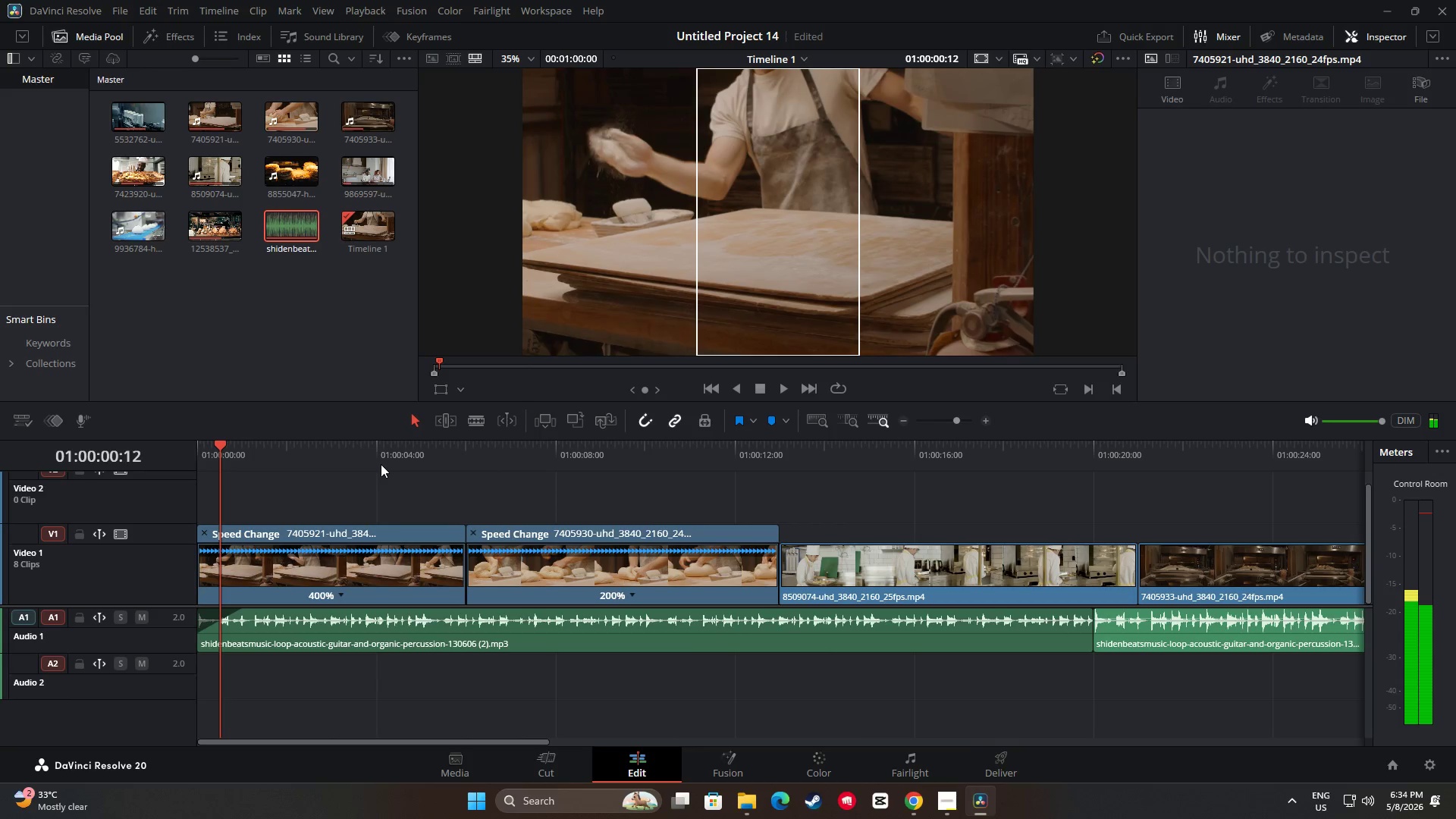 
key(Space)
 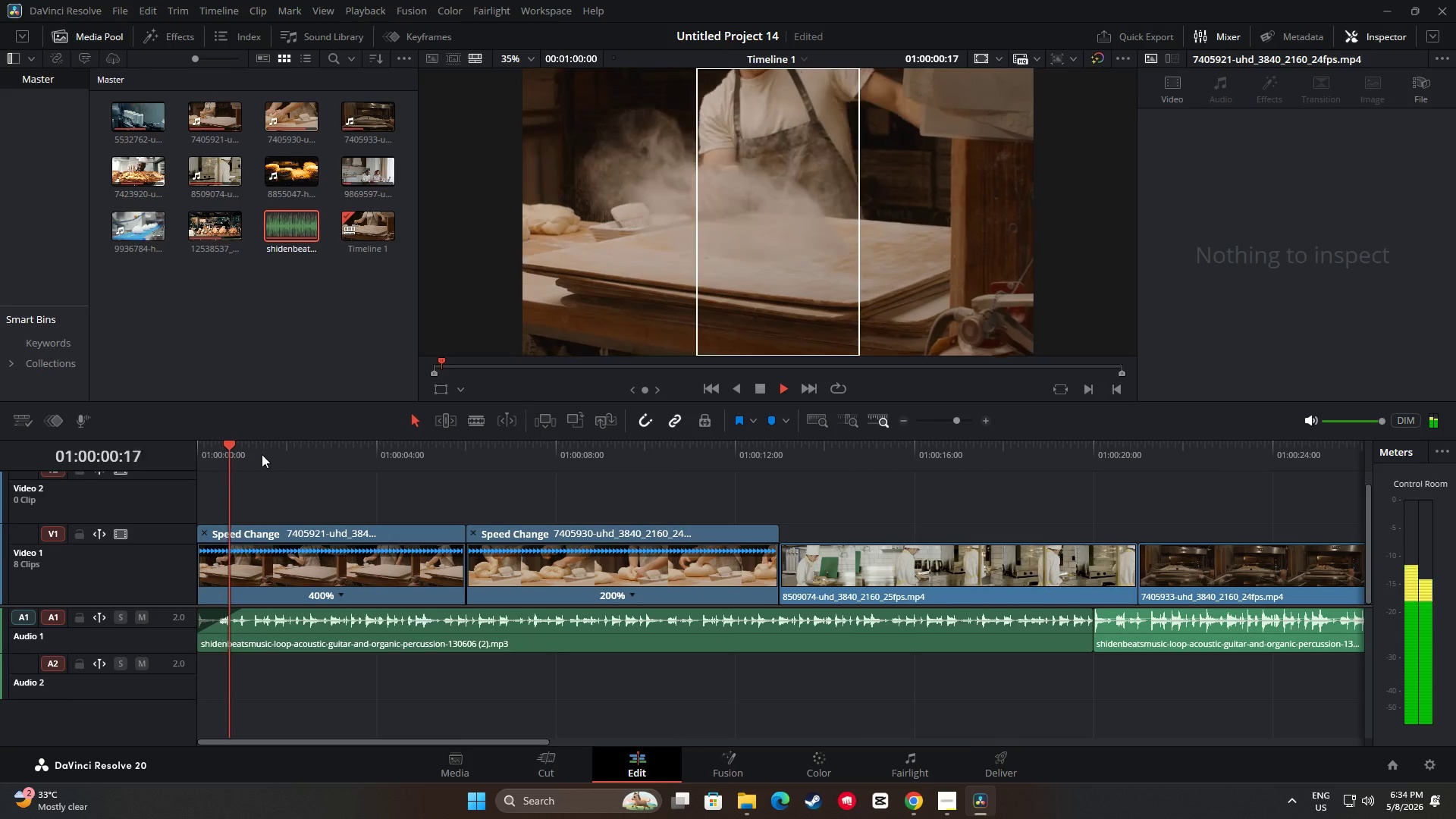 
key(Space)
 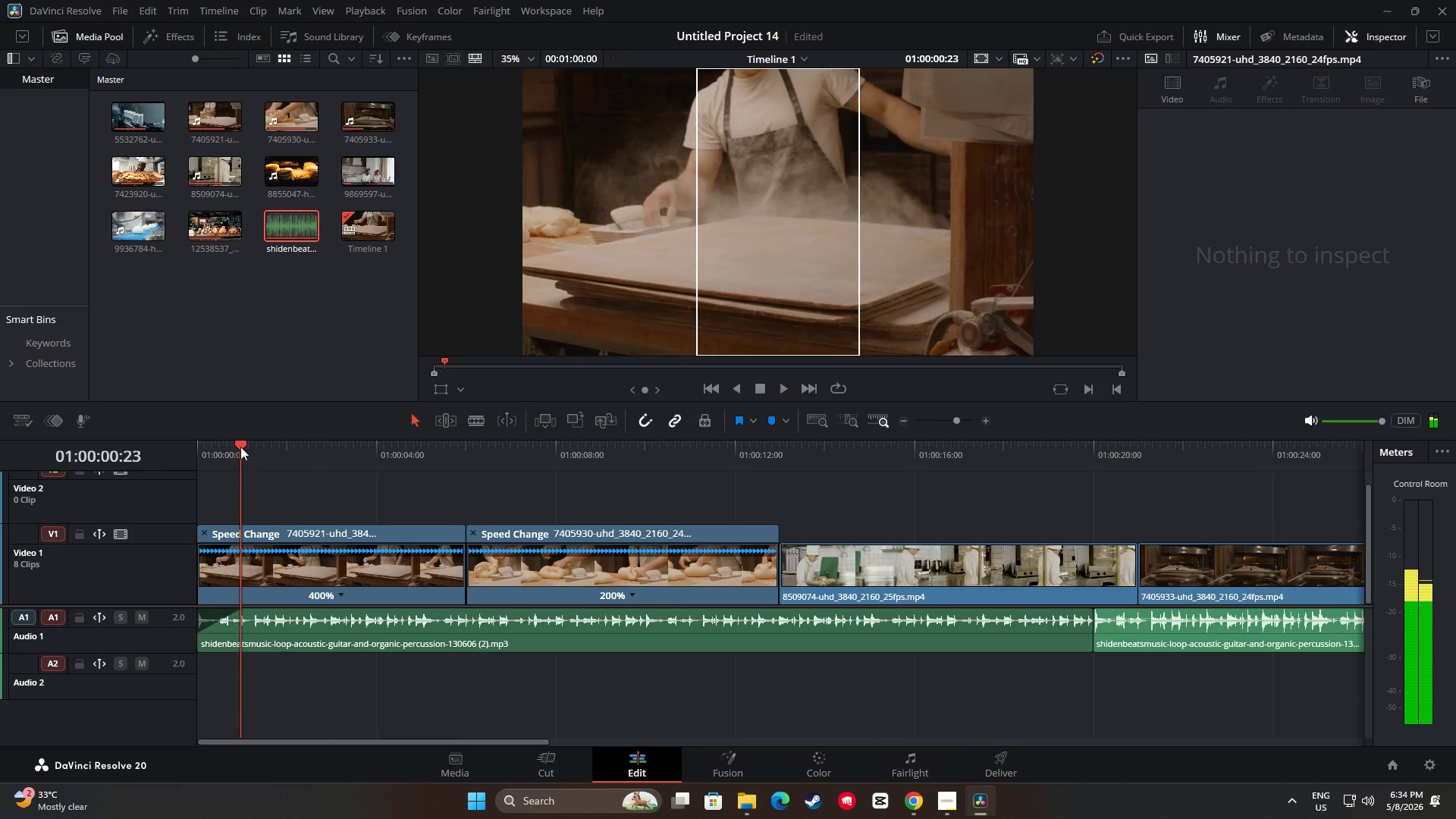 
left_click_drag(start_coordinate=[240, 447], to_coordinate=[192, 440])
 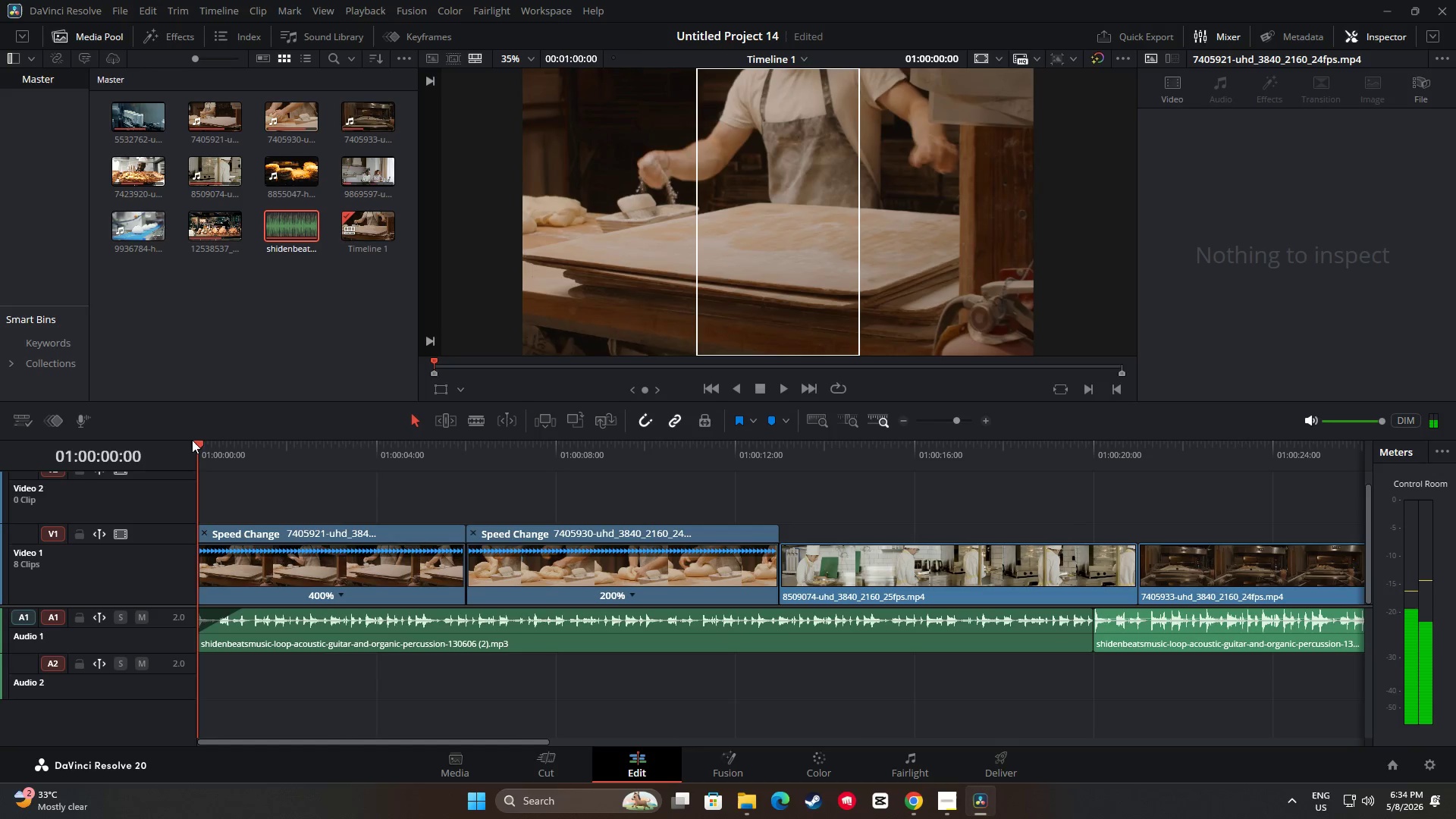 
key(Space)
 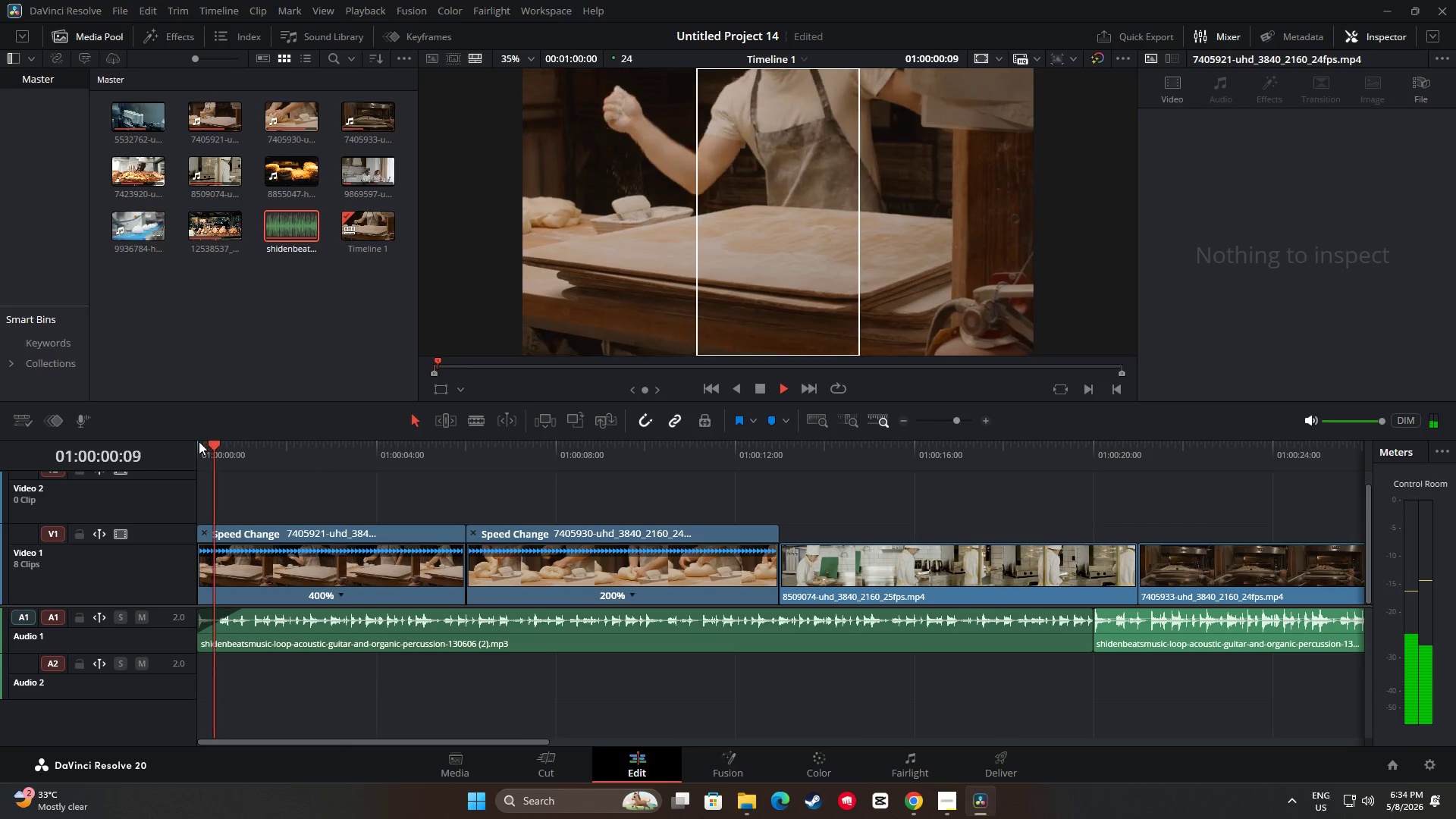 
key(Space)
 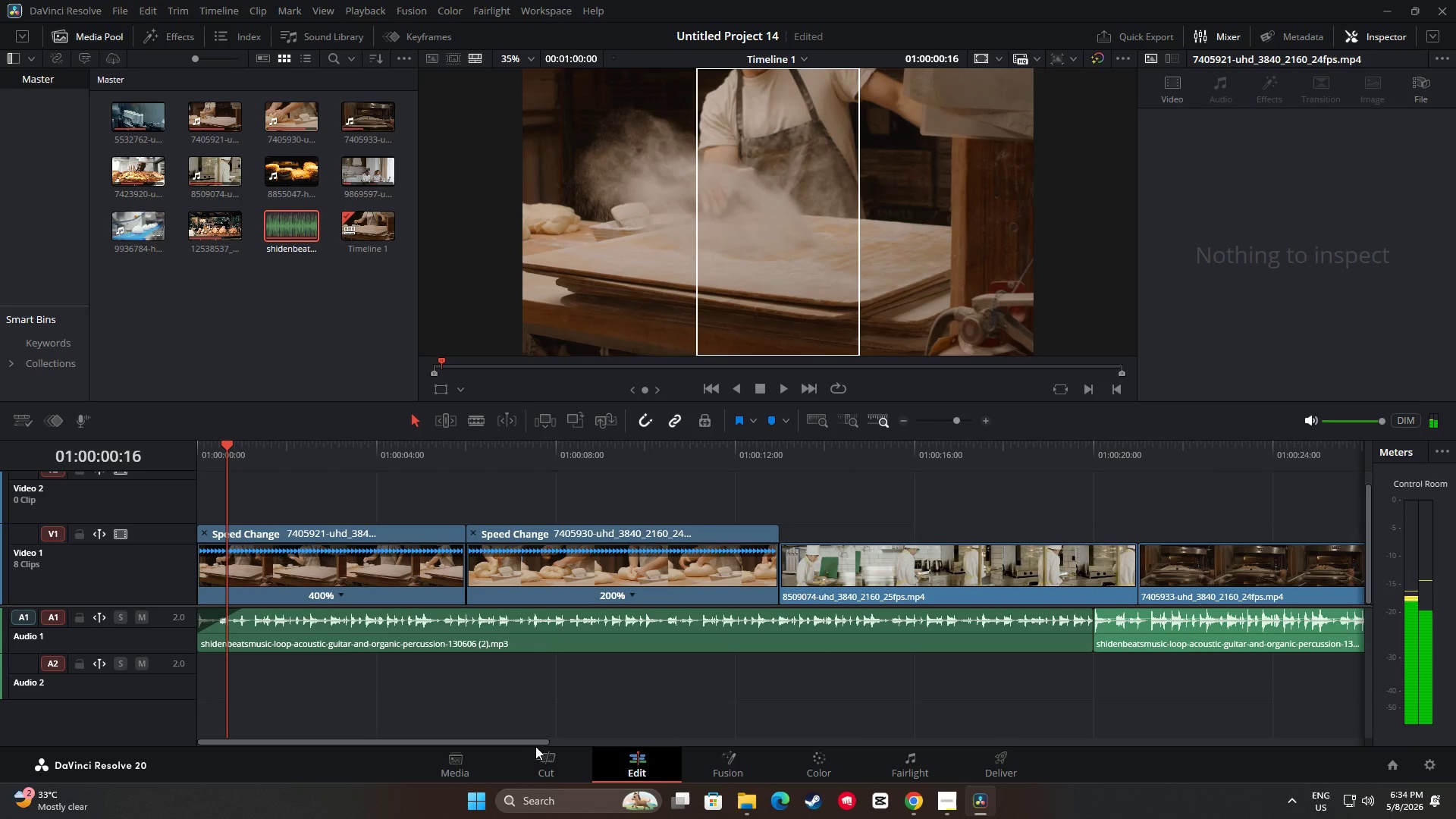 
left_click_drag(start_coordinate=[533, 740], to_coordinate=[648, 745])
 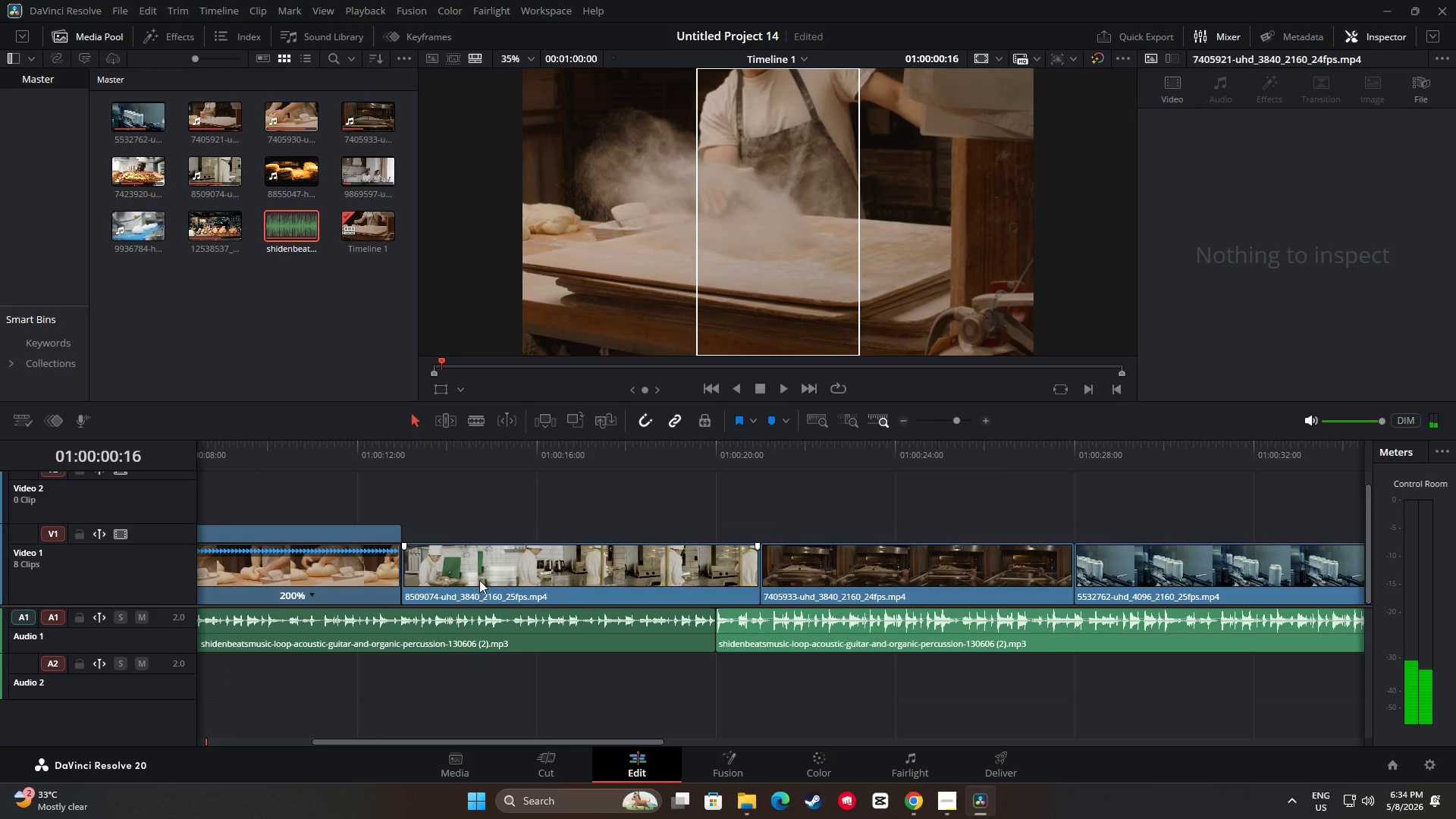 
left_click([459, 570])
 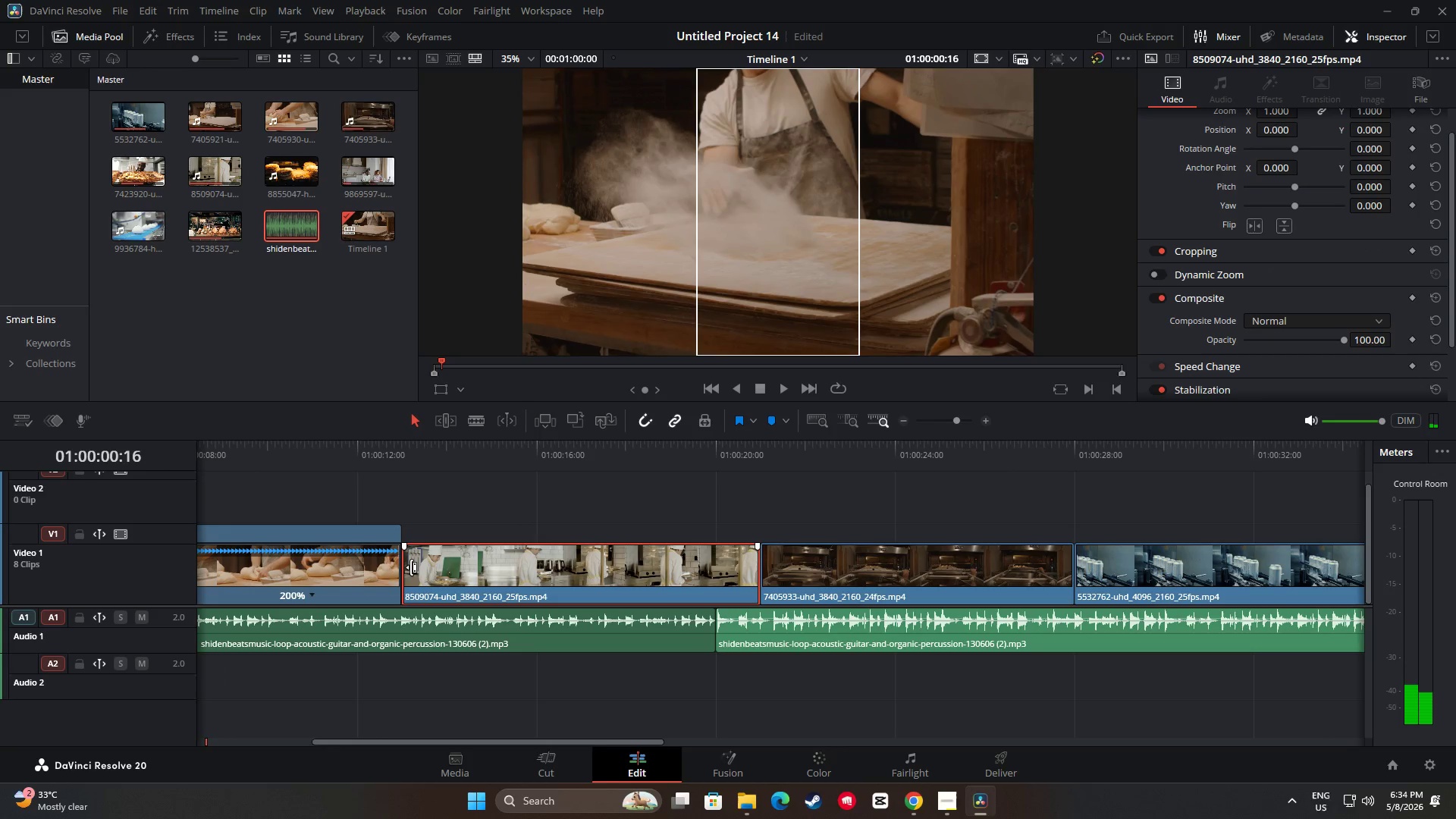 
left_click_drag(start_coordinate=[410, 567], to_coordinate=[469, 573])
 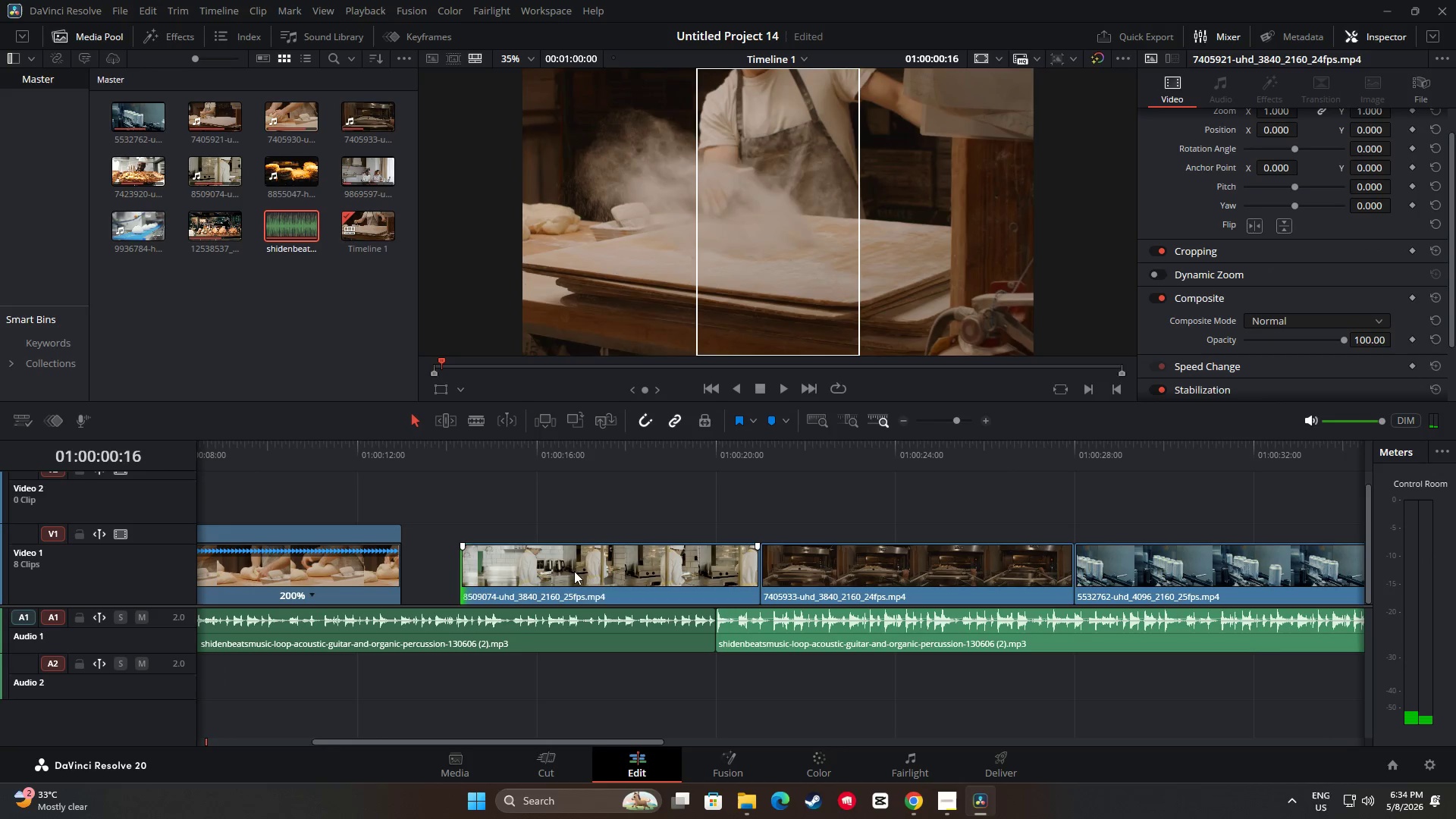 
left_click_drag(start_coordinate=[576, 570], to_coordinate=[518, 571])
 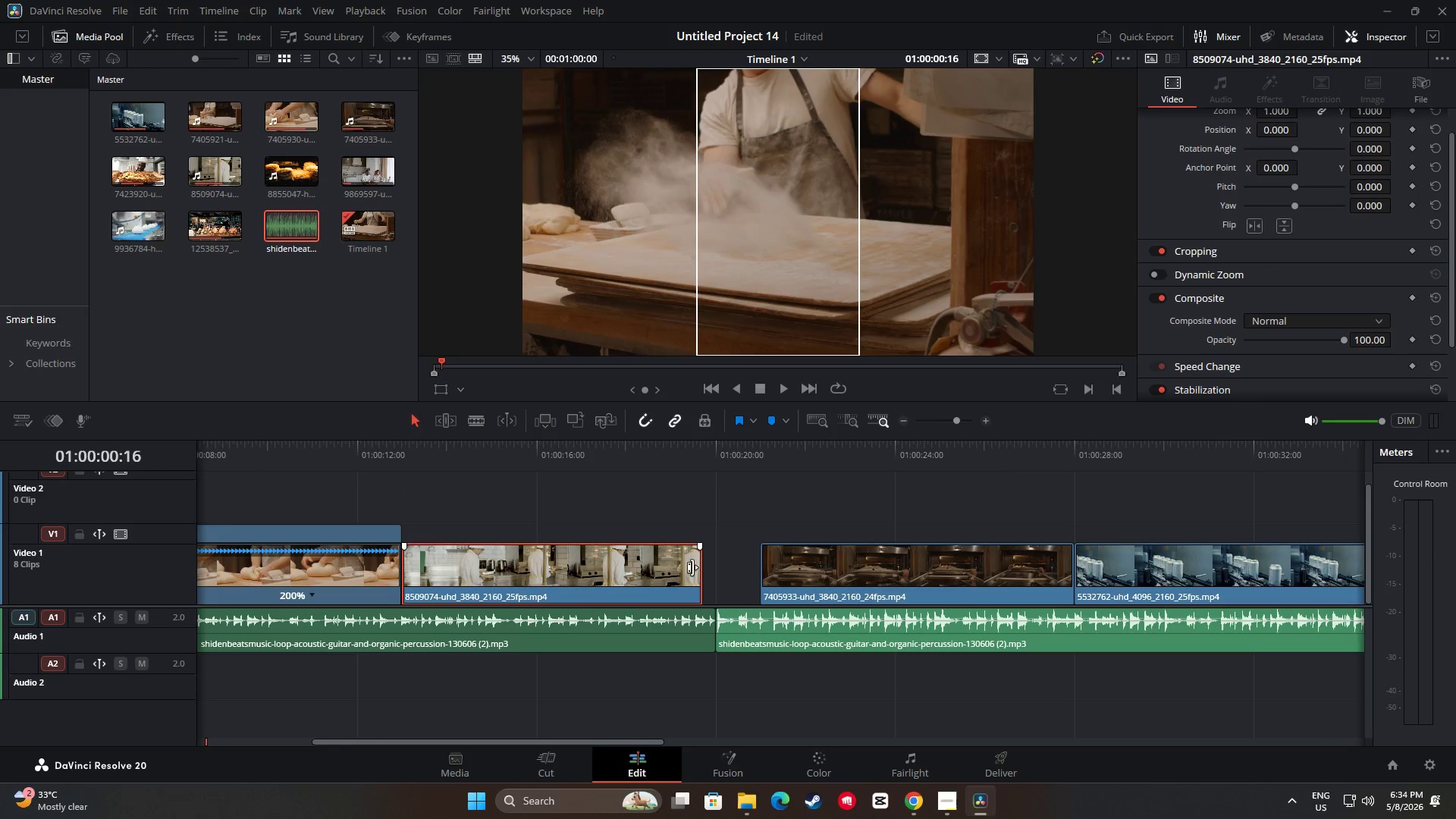 
left_click_drag(start_coordinate=[695, 567], to_coordinate=[752, 567])
 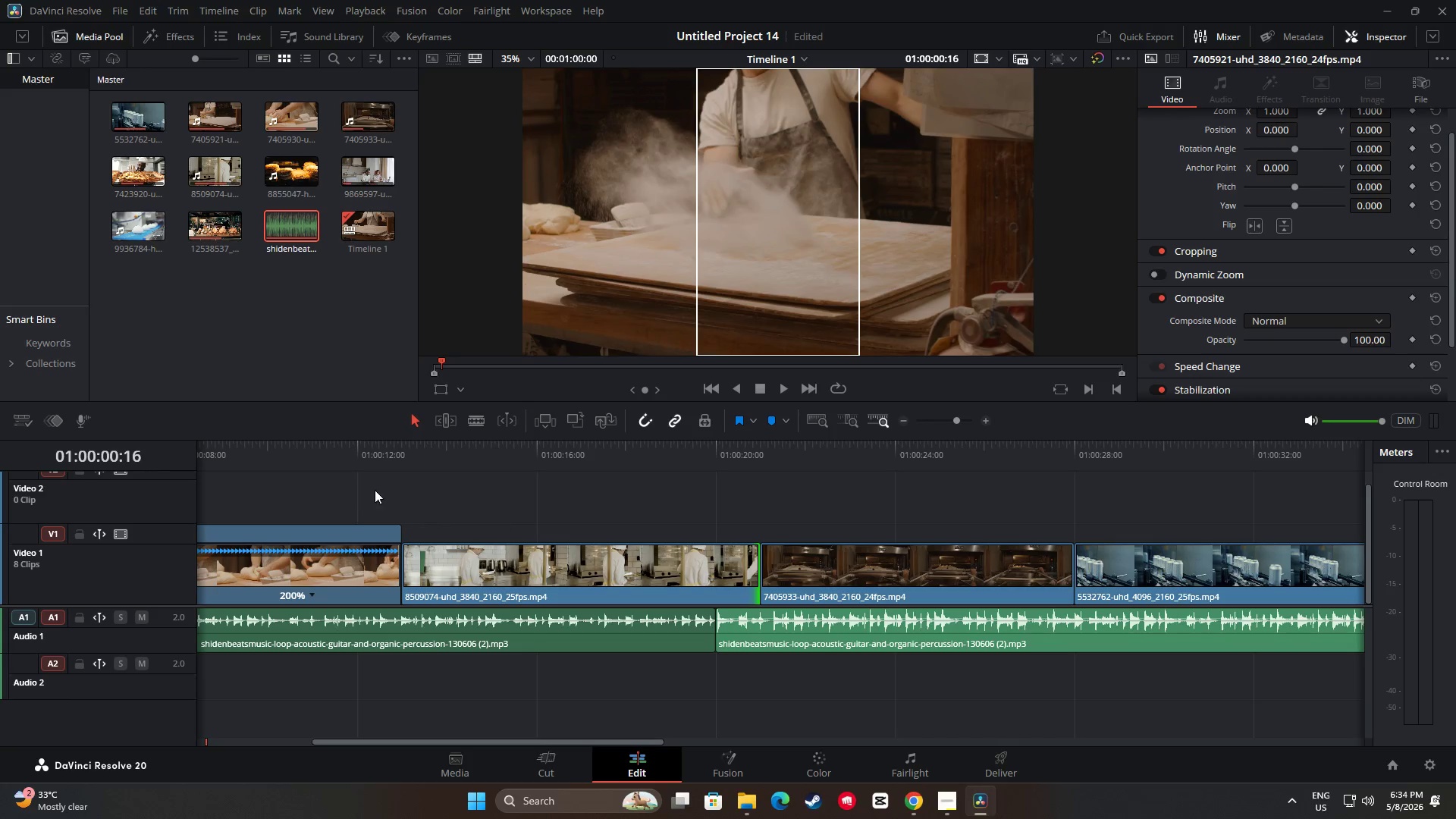 
left_click([430, 465])
 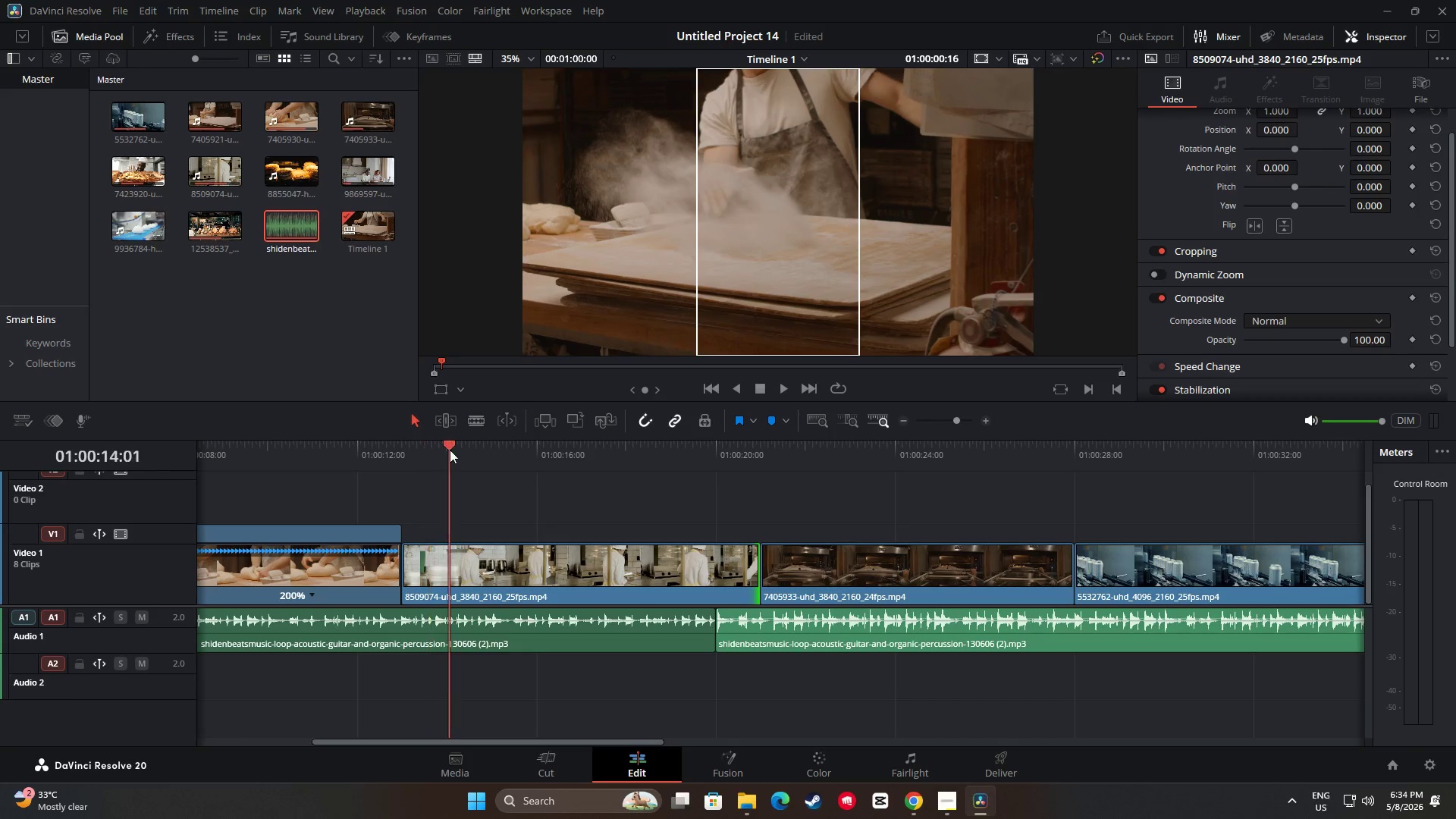 
key(Space)
 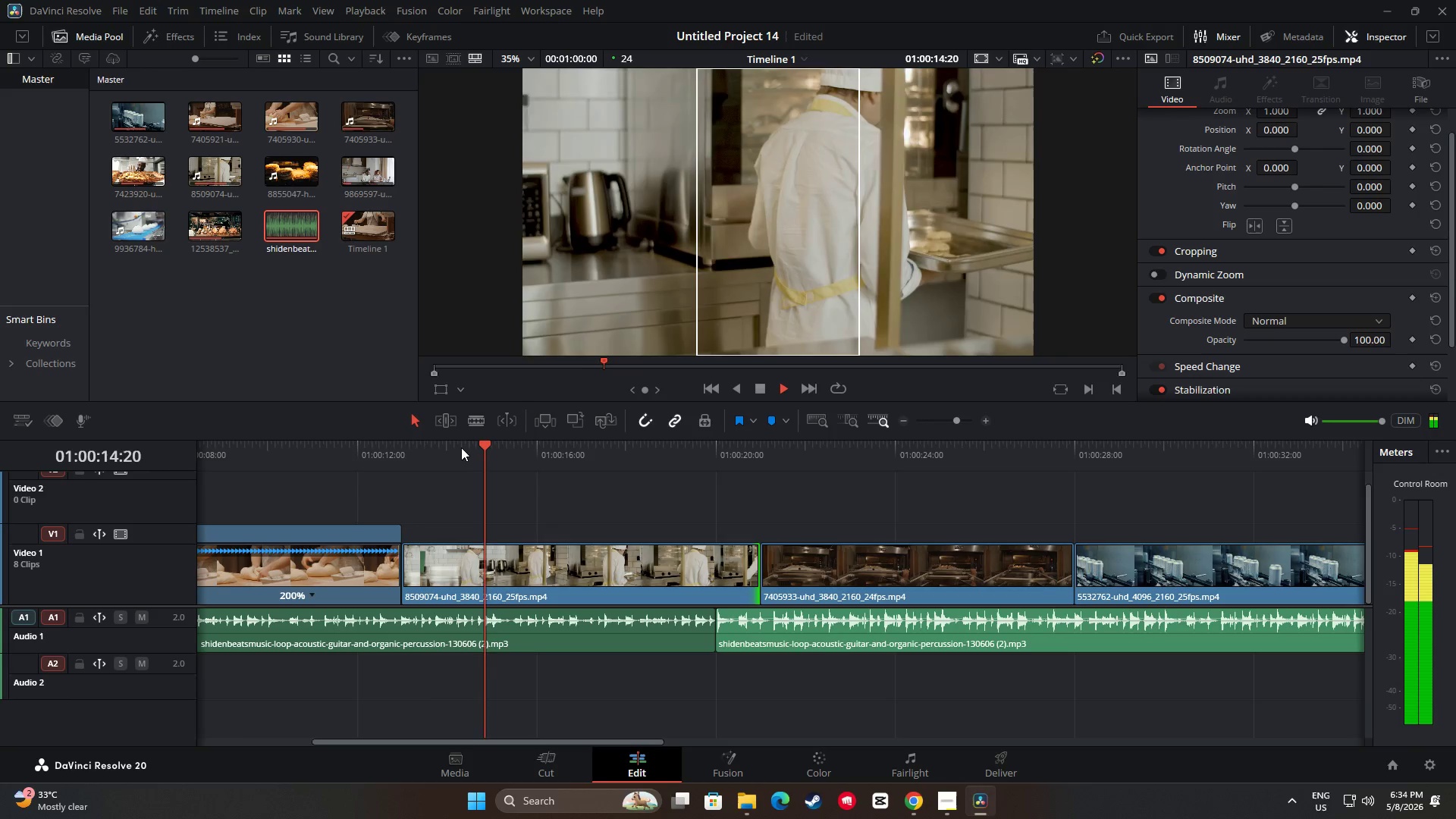 
left_click_drag(start_coordinate=[489, 446], to_coordinate=[607, 455])
 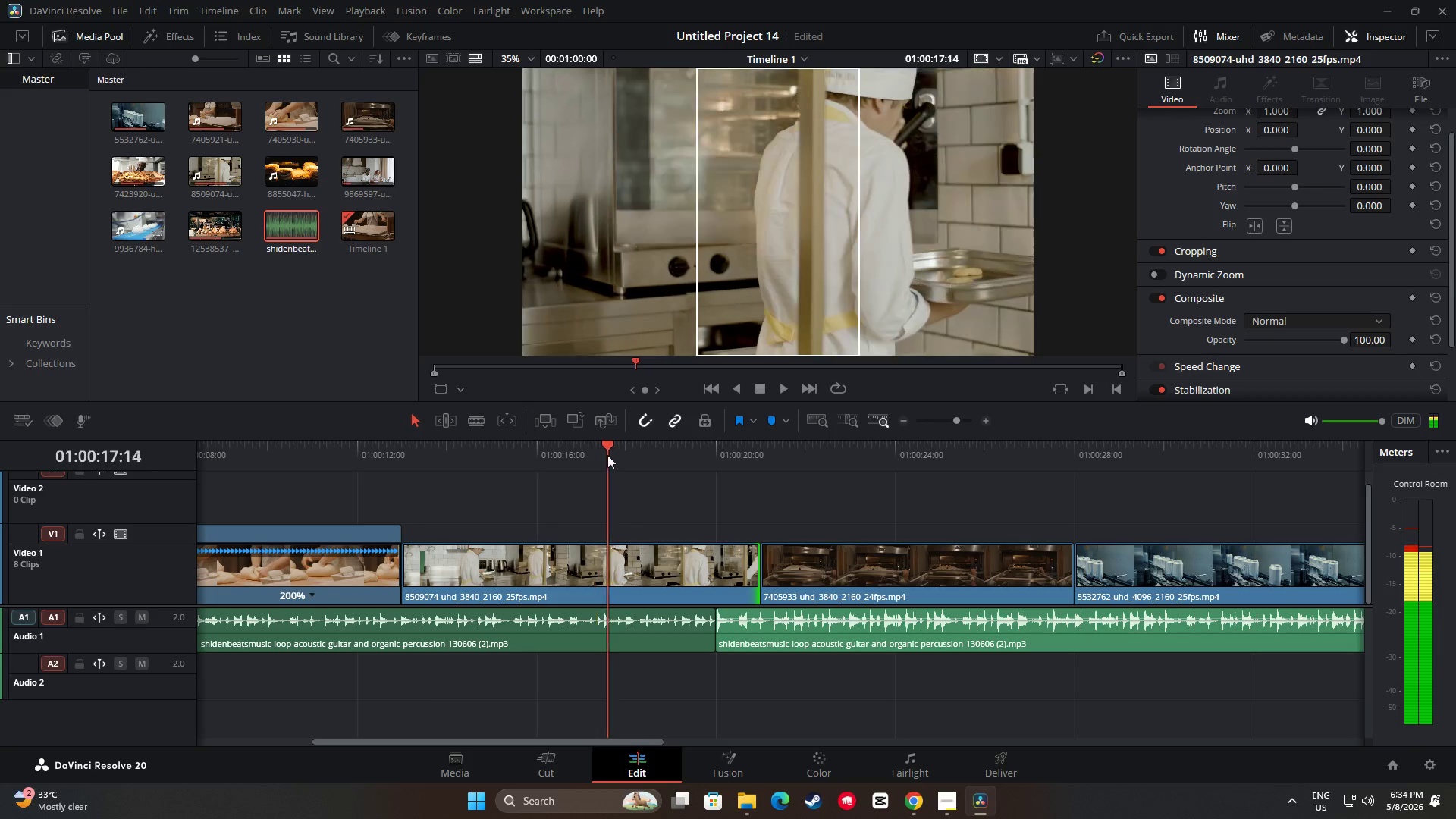 
key(Space)
 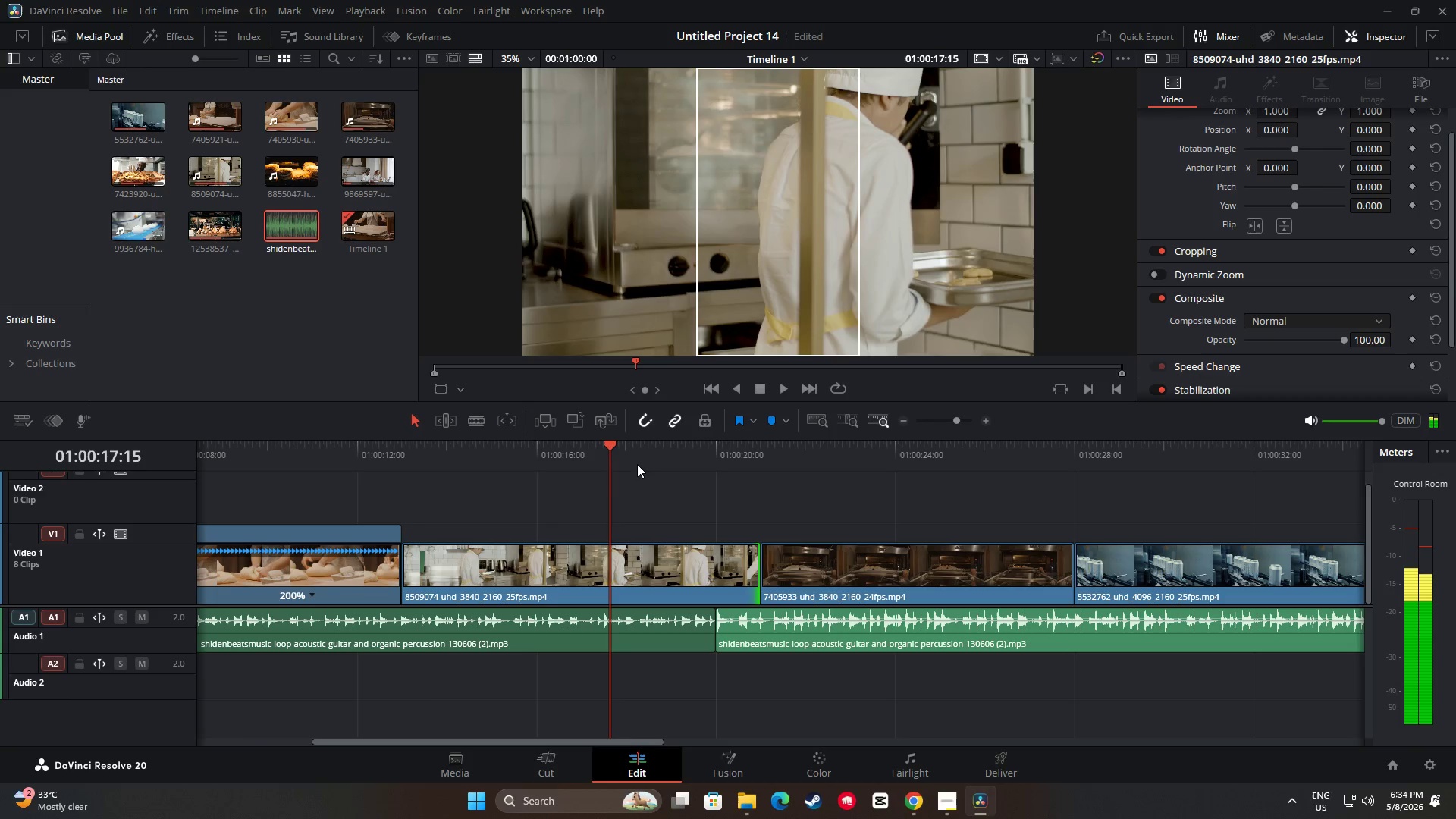 
key(Space)
 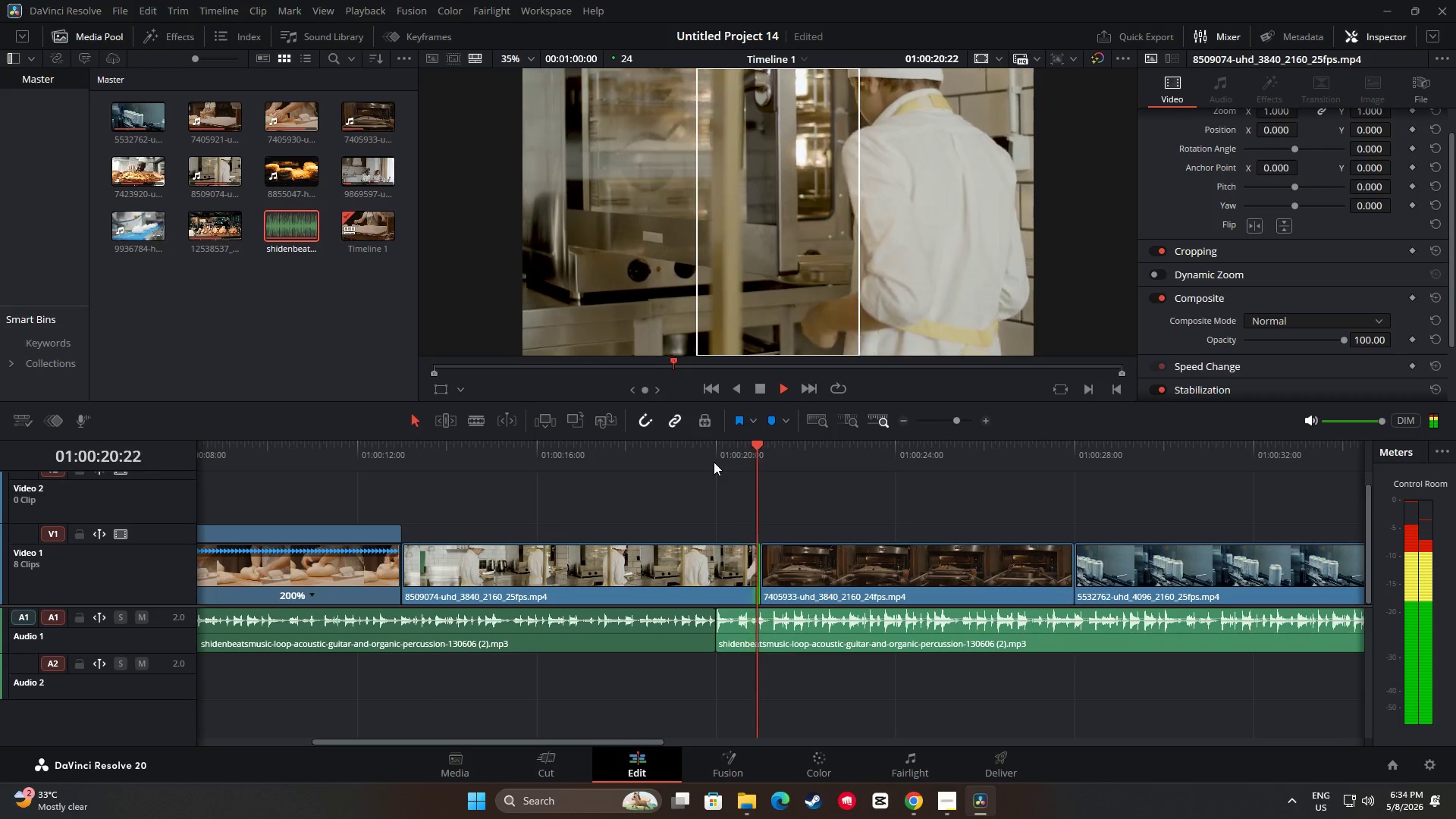 
key(Space)
 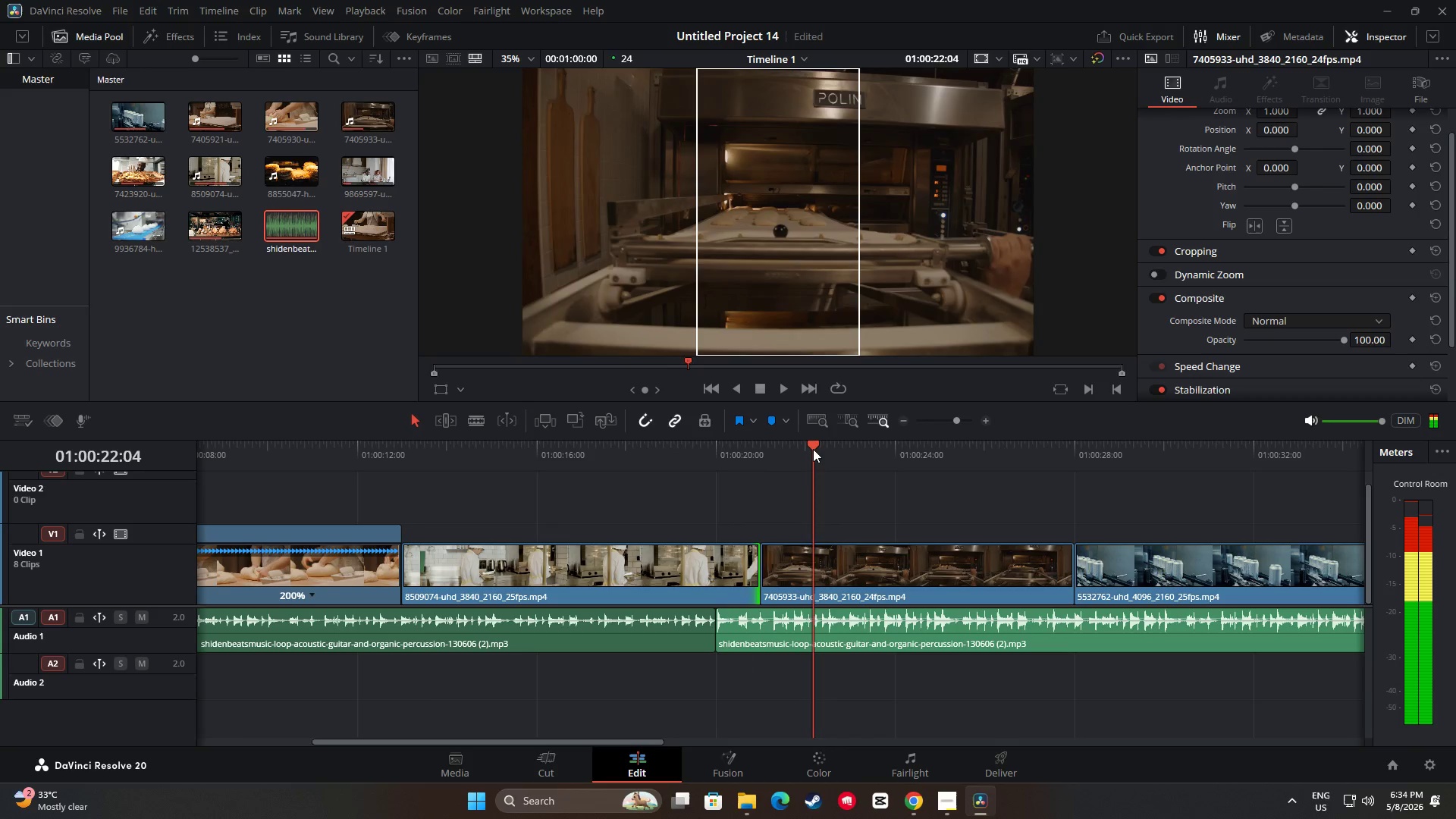 
left_click_drag(start_coordinate=[813, 449], to_coordinate=[120, 455])
 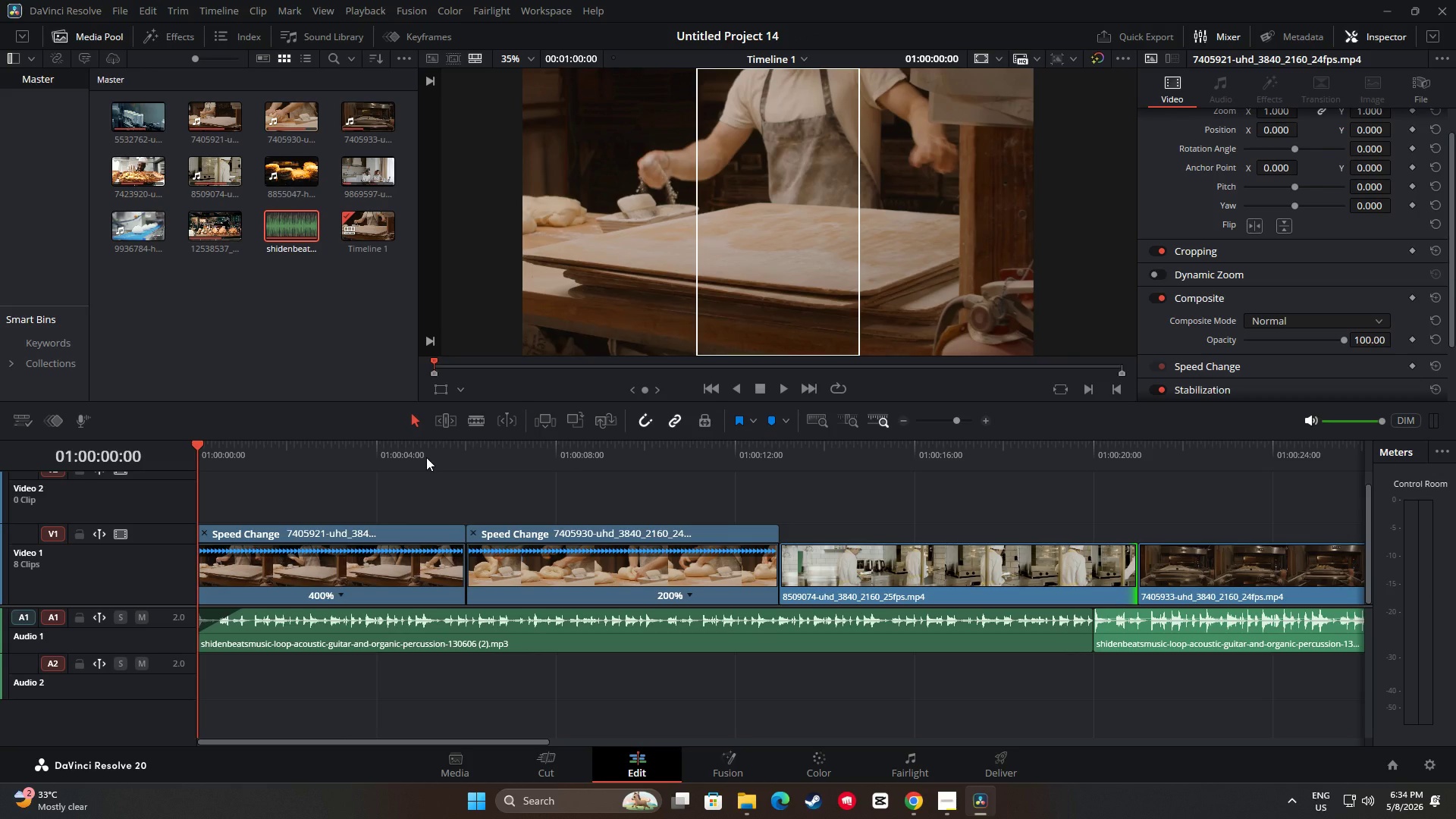 
wait(11.36)
 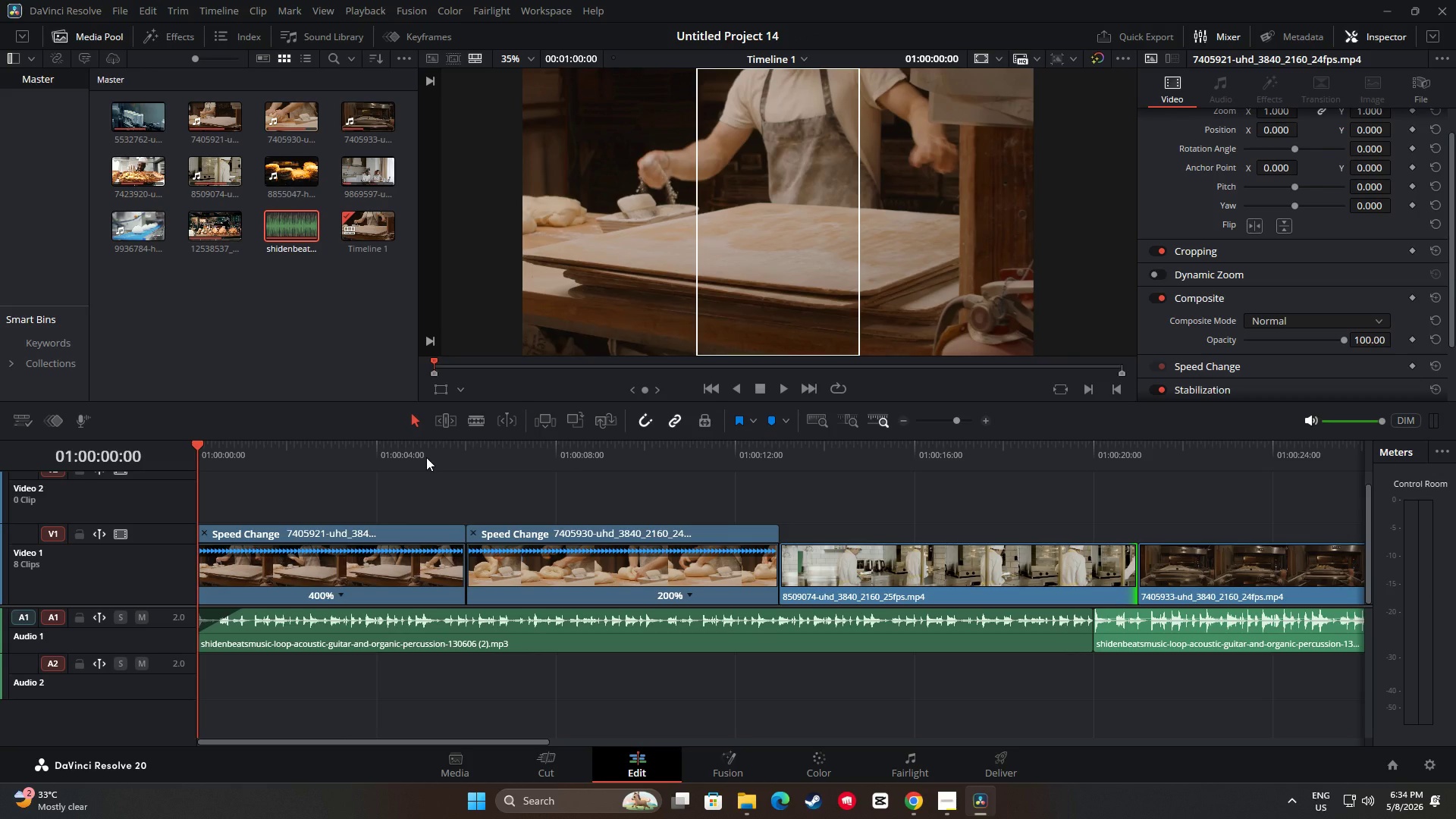 
key(Space)
 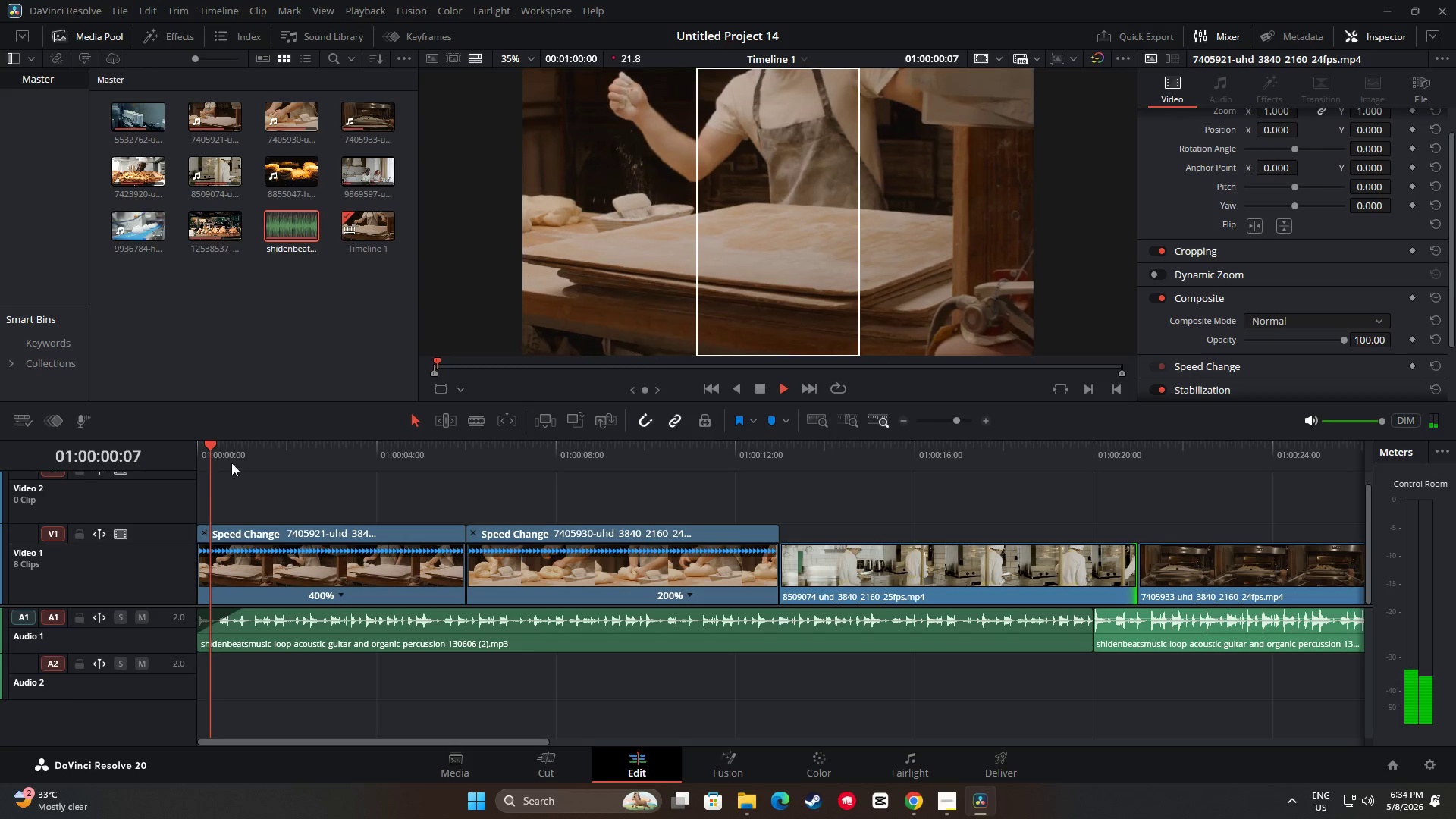 
key(Space)
 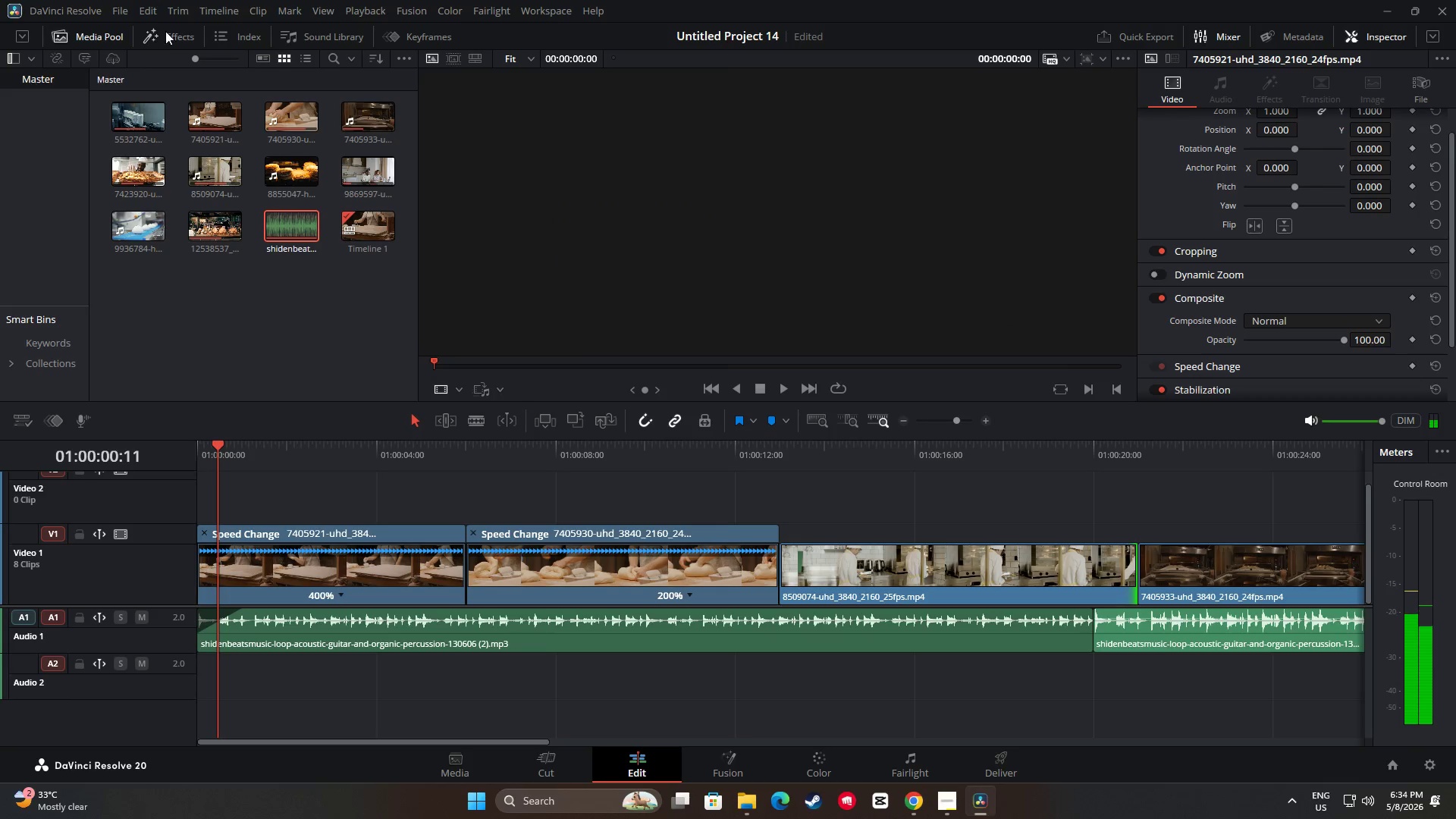 
left_click([165, 30])
 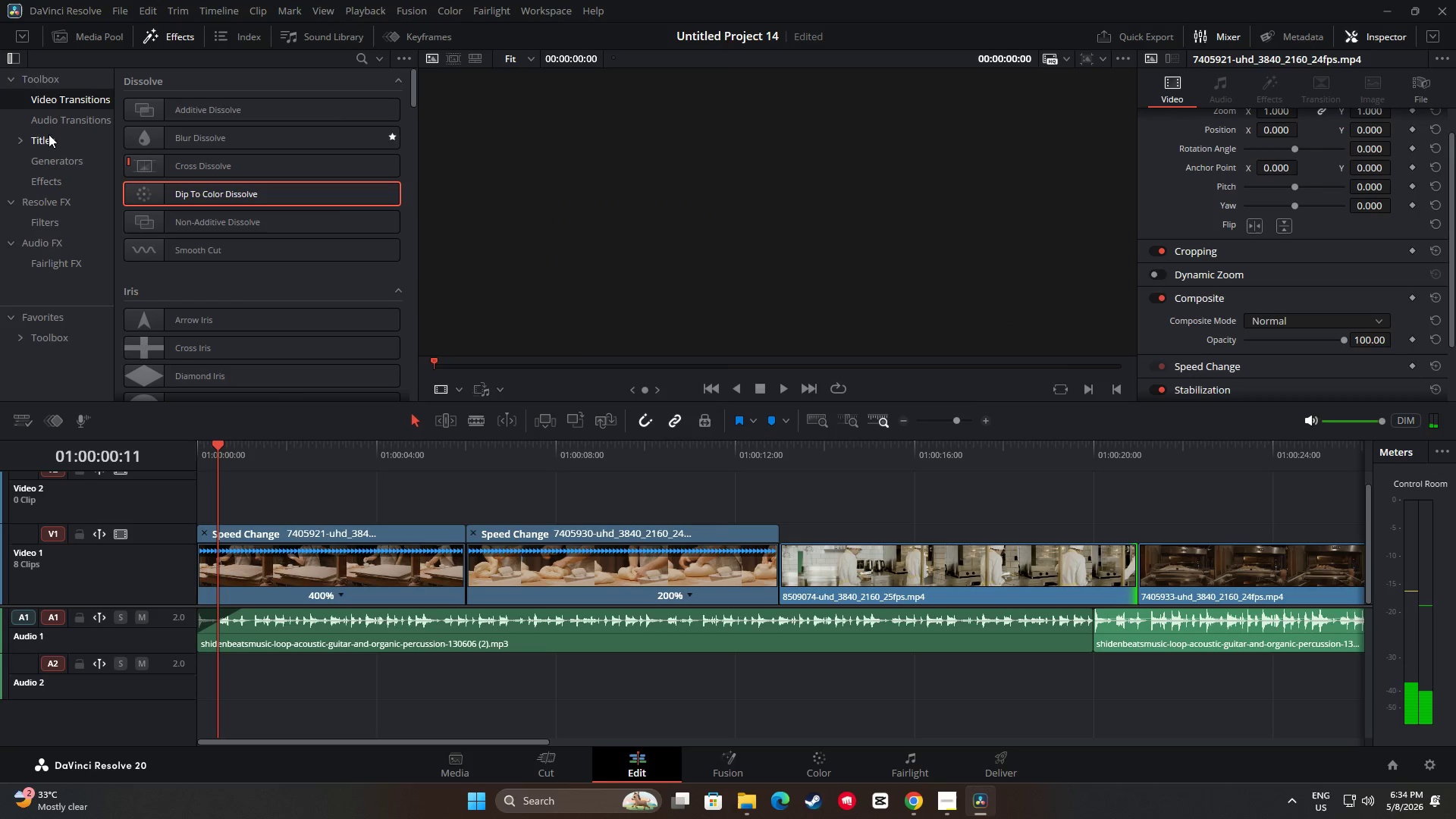 
left_click([45, 140])
 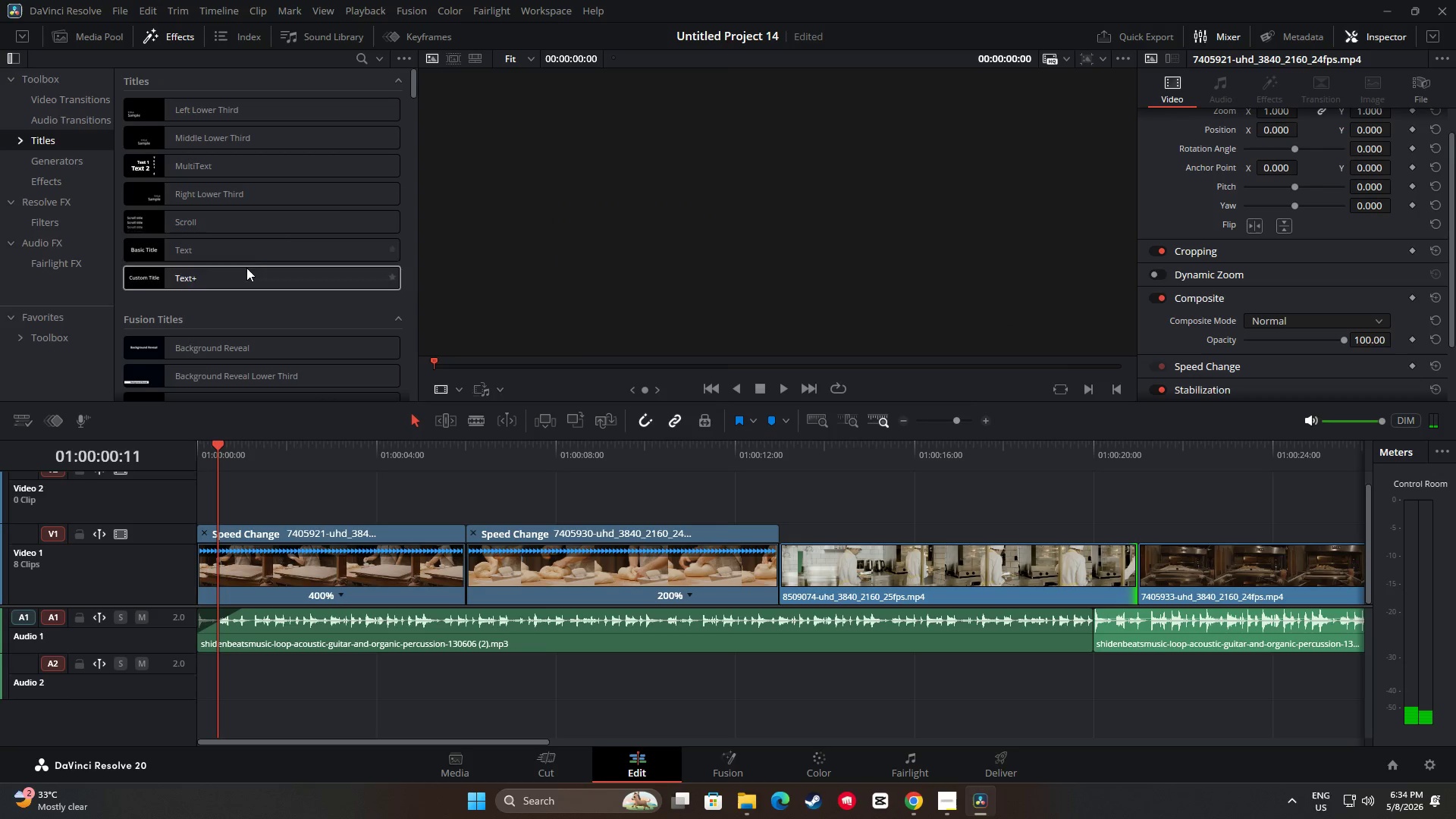 
scroll: coordinate [255, 261], scroll_direction: down, amount: 2.0
 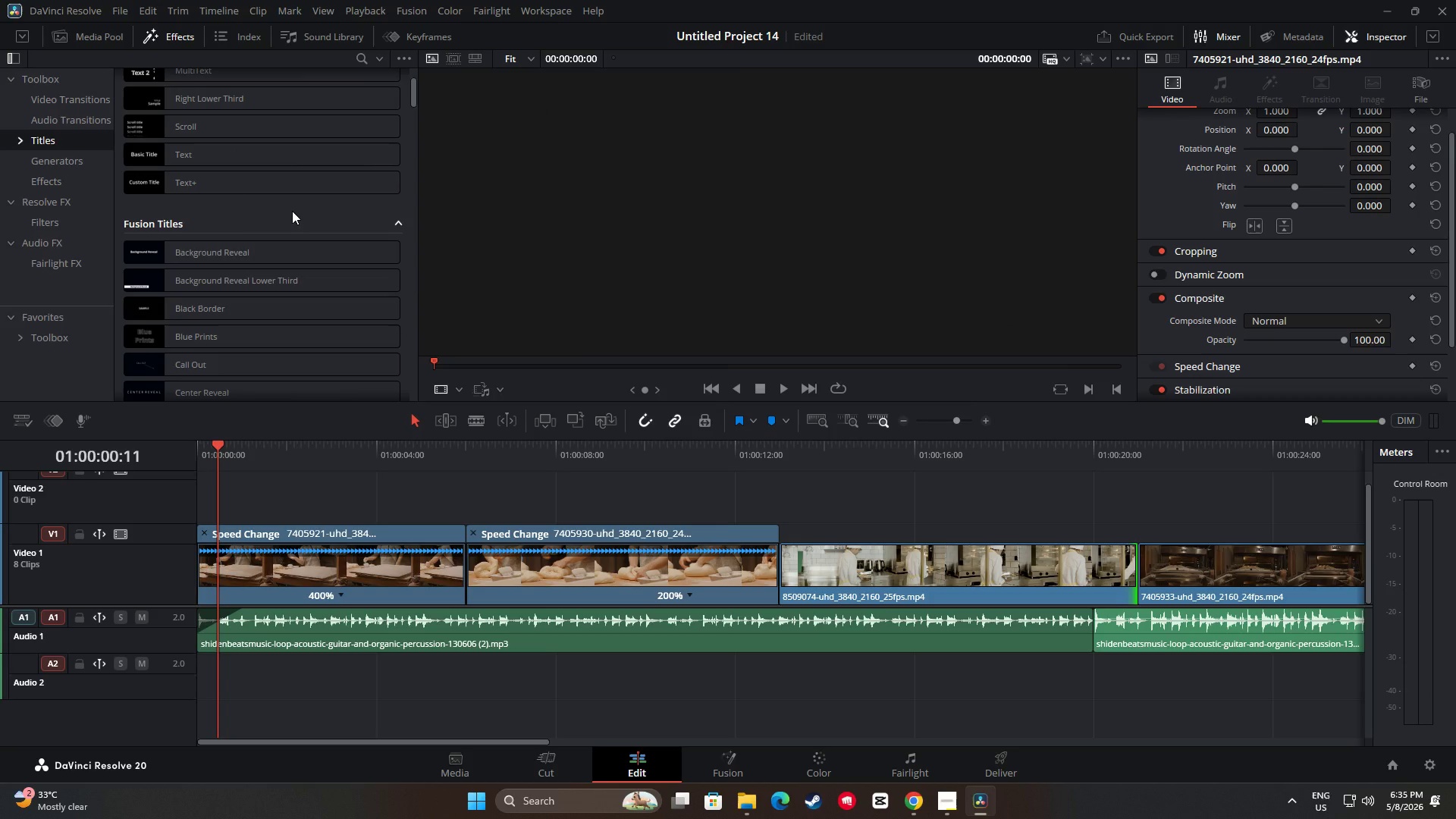 
wait(8.64)
 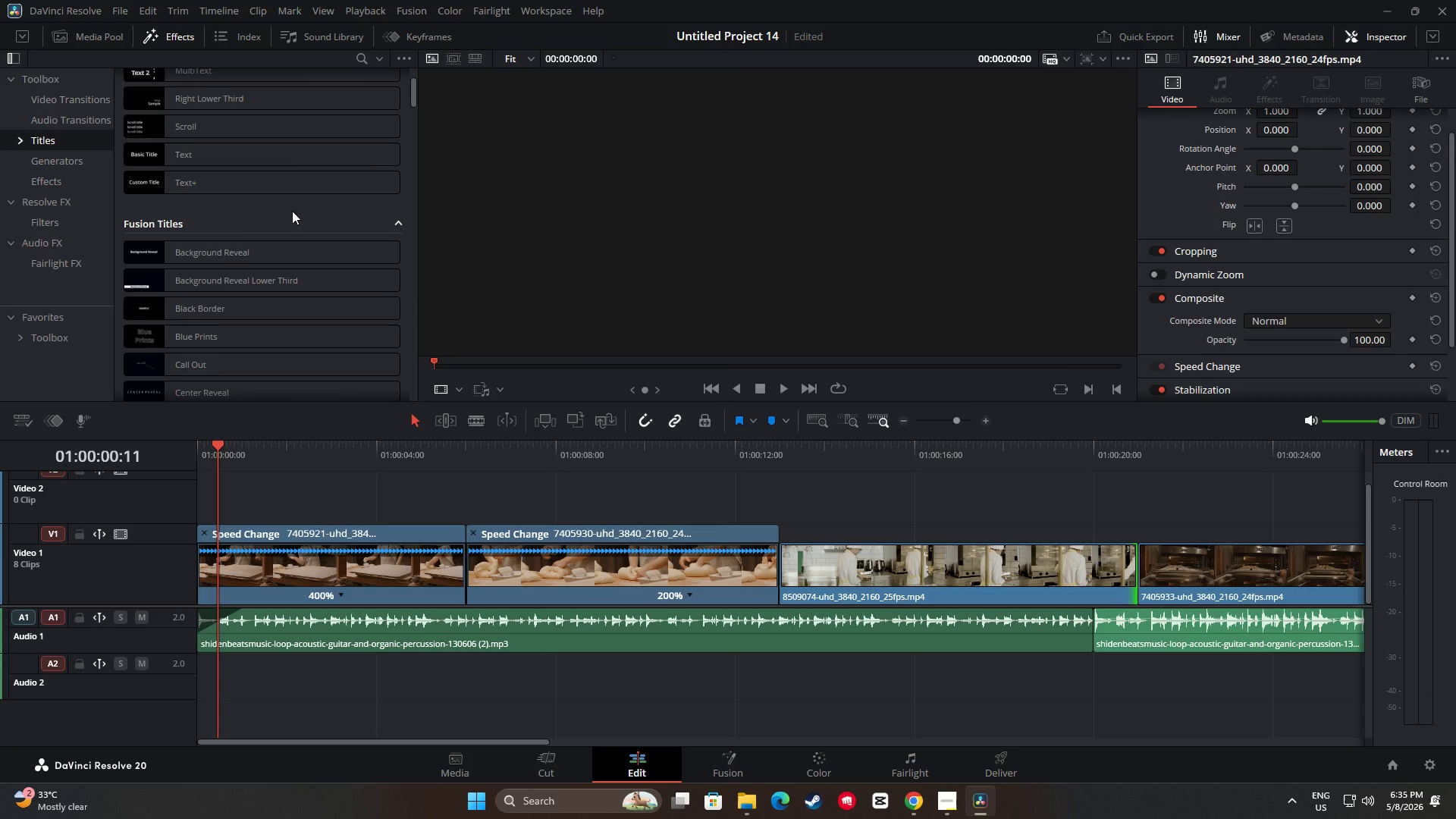 
left_click_drag(start_coordinate=[218, 446], to_coordinate=[187, 444])
 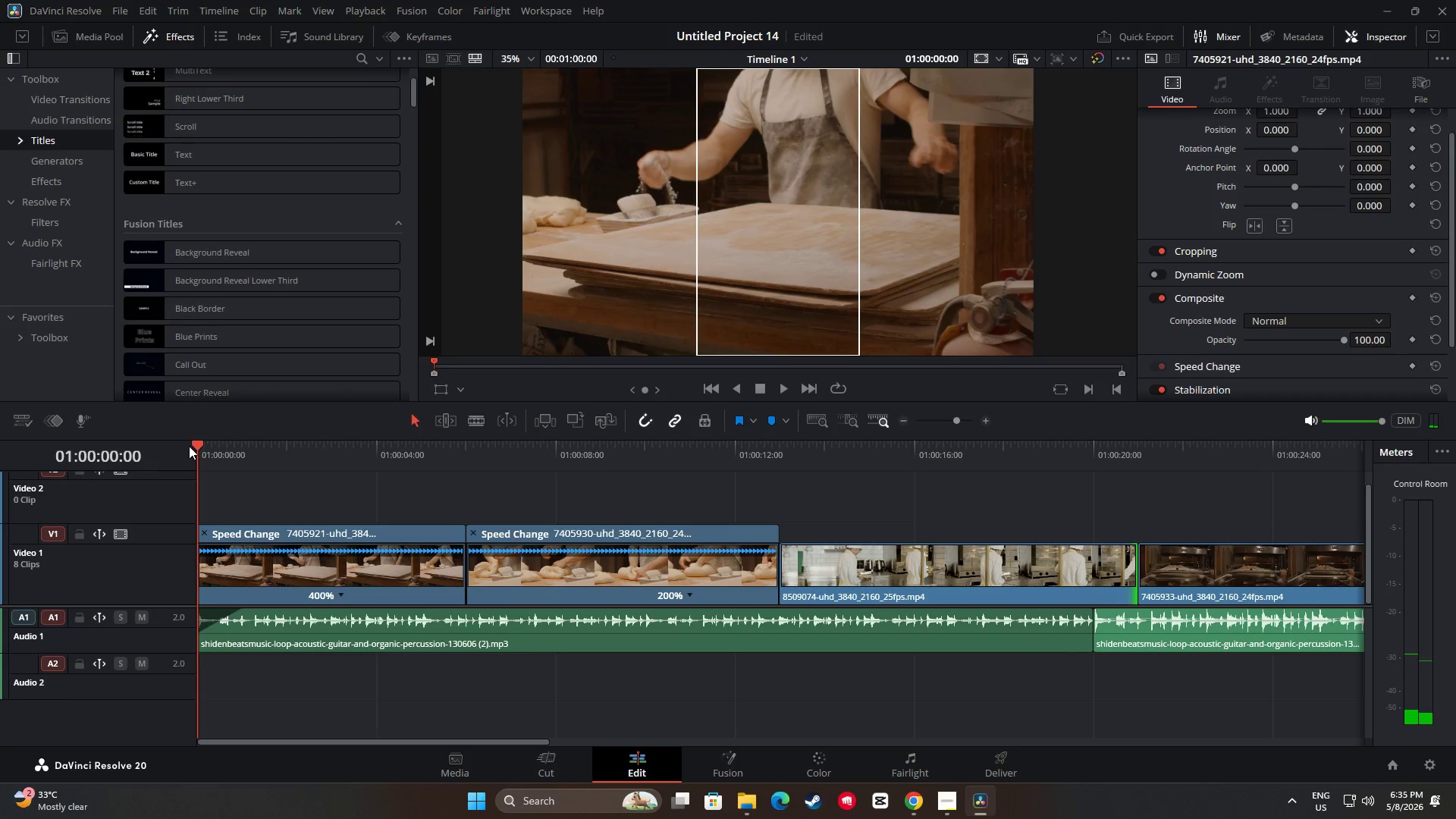 
key(Space)
 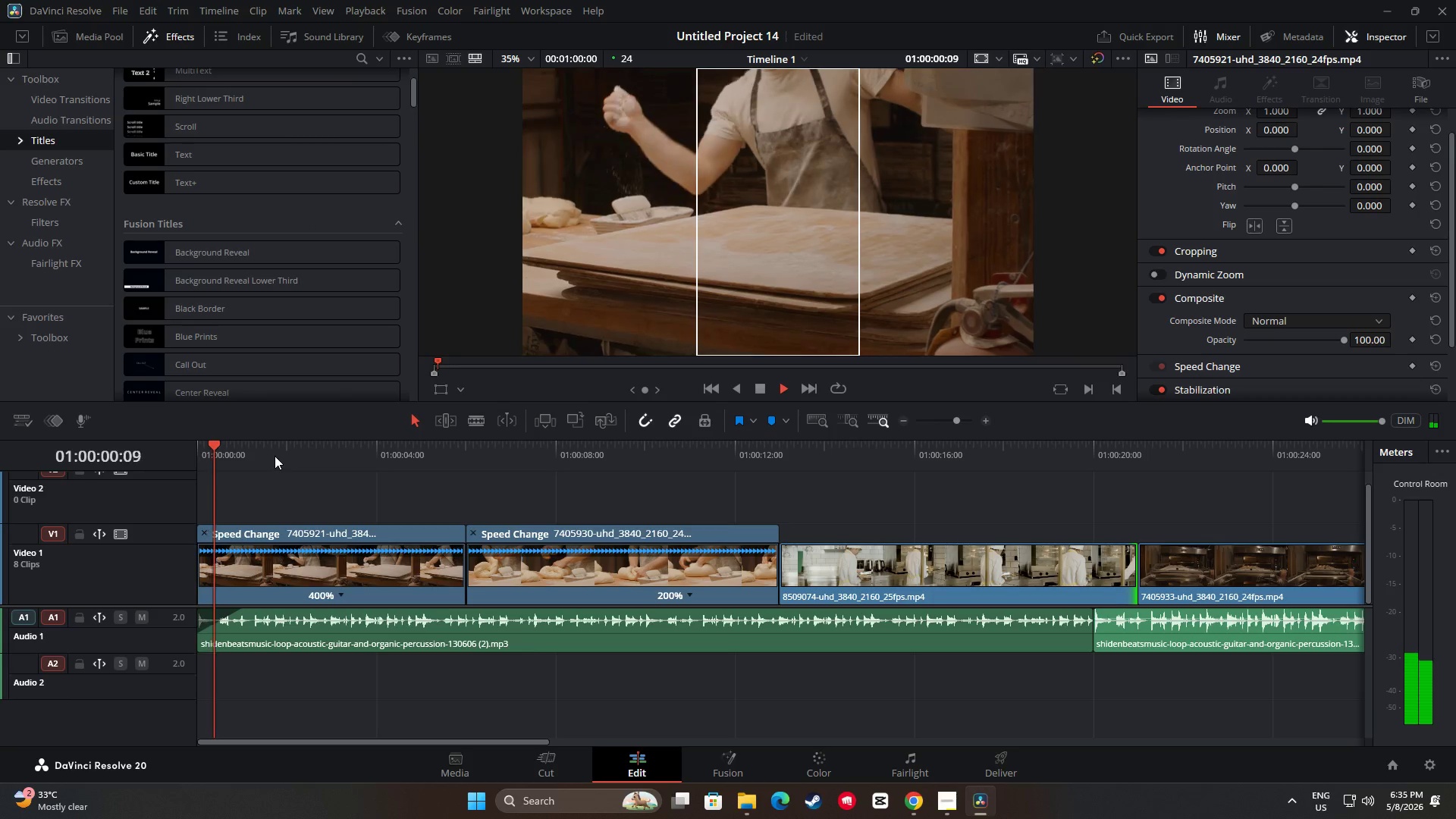 
key(Space)
 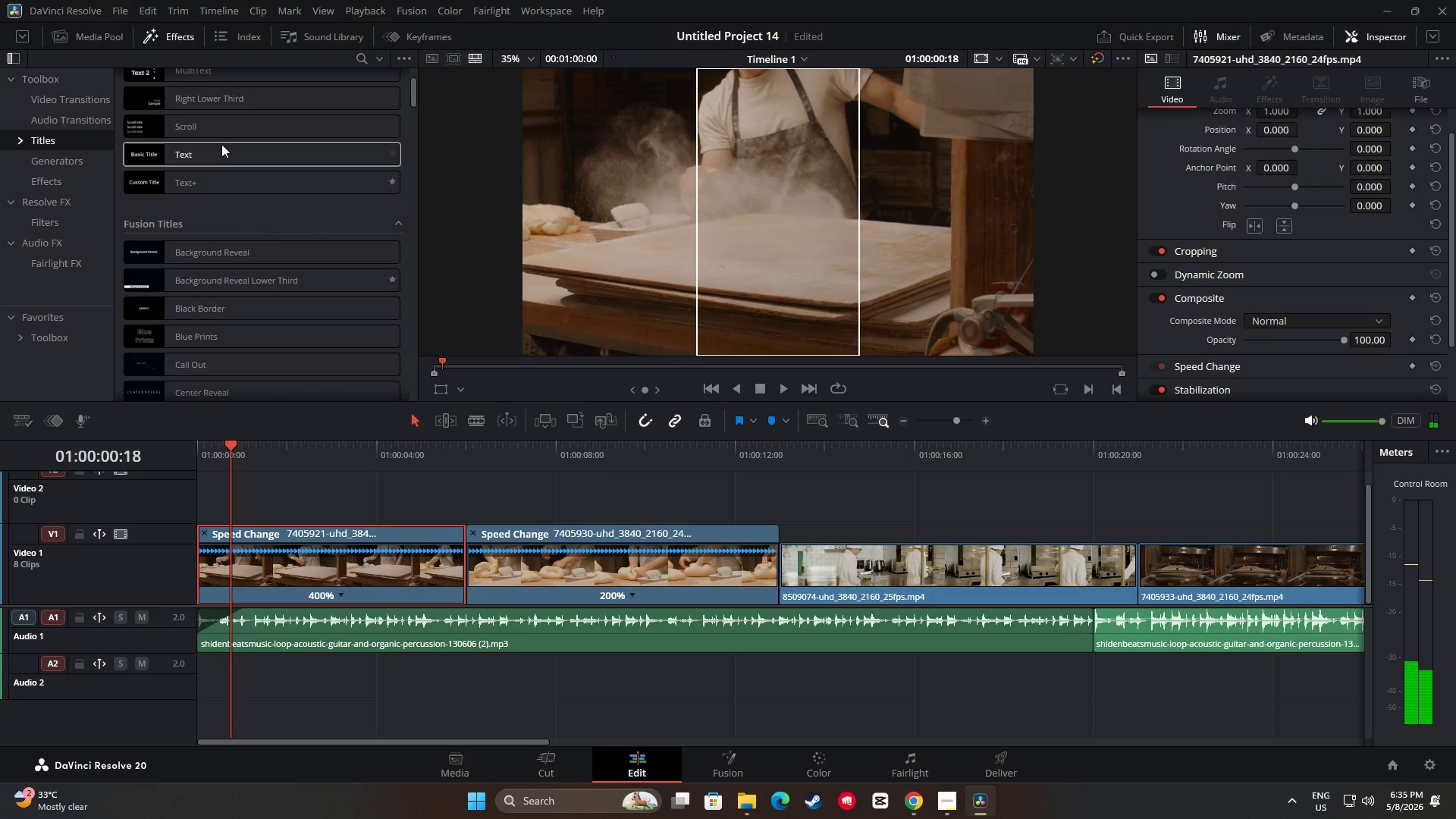 
left_click([64, 94])
 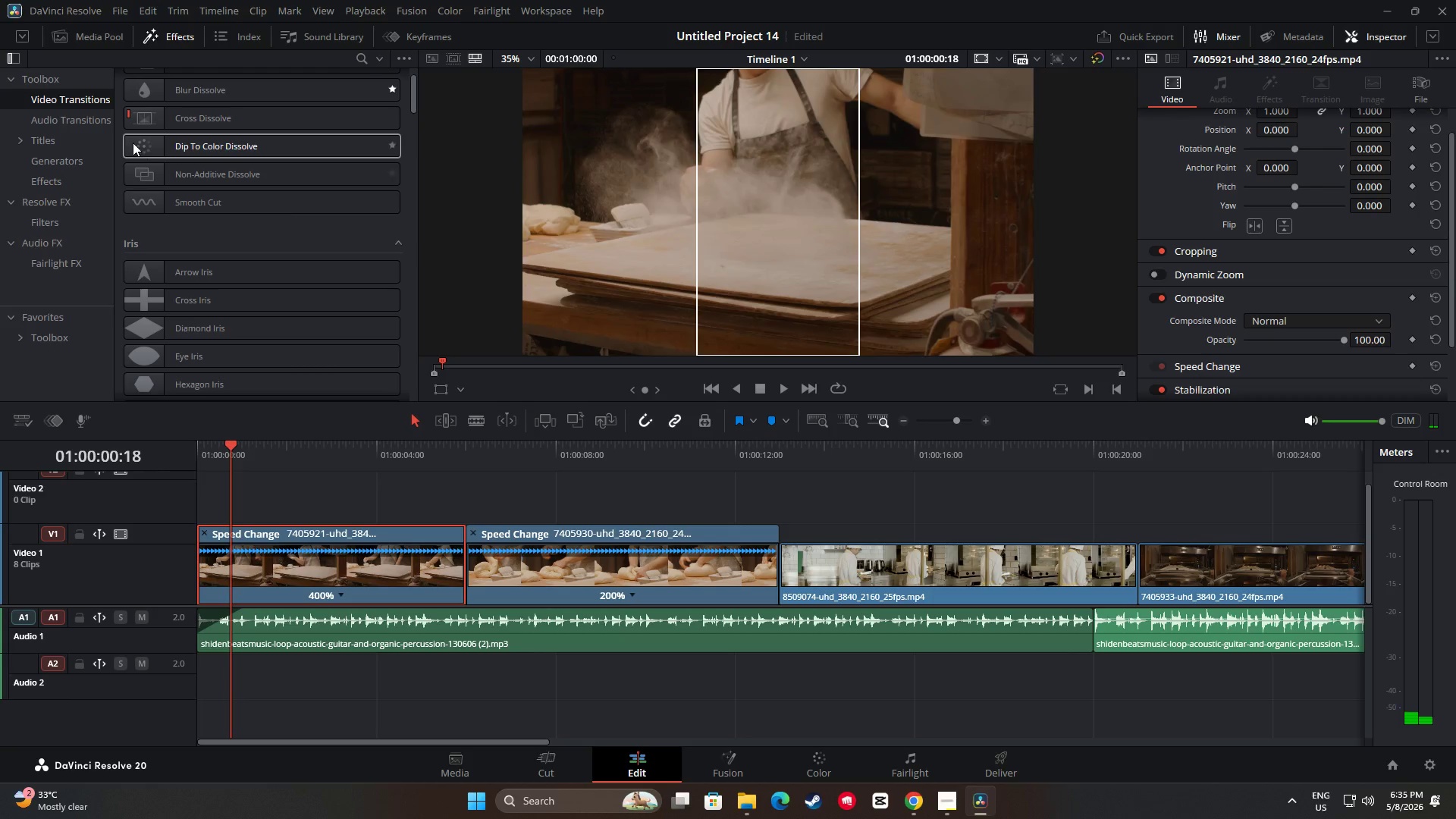 
scroll: coordinate [165, 164], scroll_direction: up, amount: 1.0
 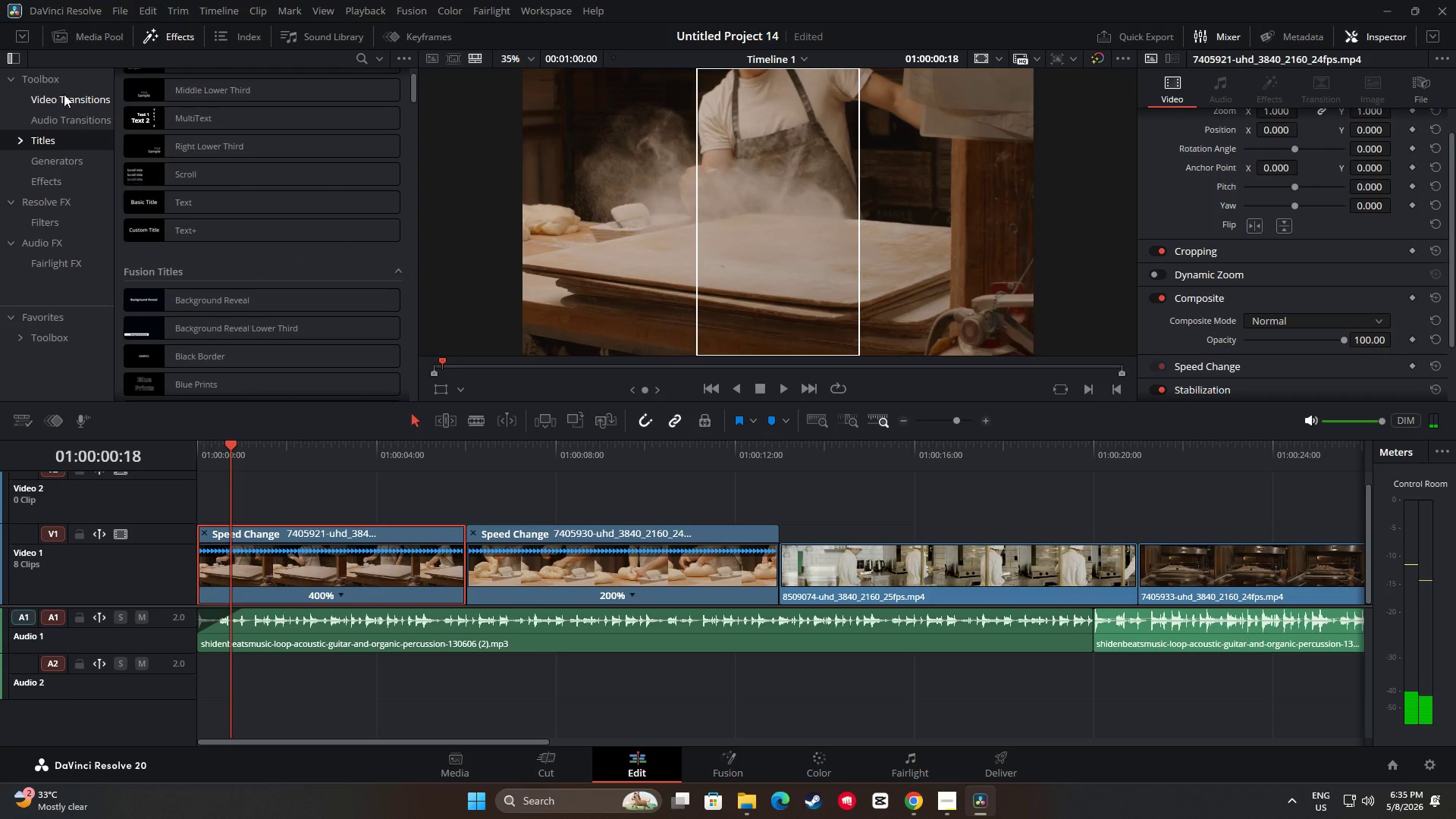 
left_click_drag(start_coordinate=[156, 145], to_coordinate=[224, 569])
 